 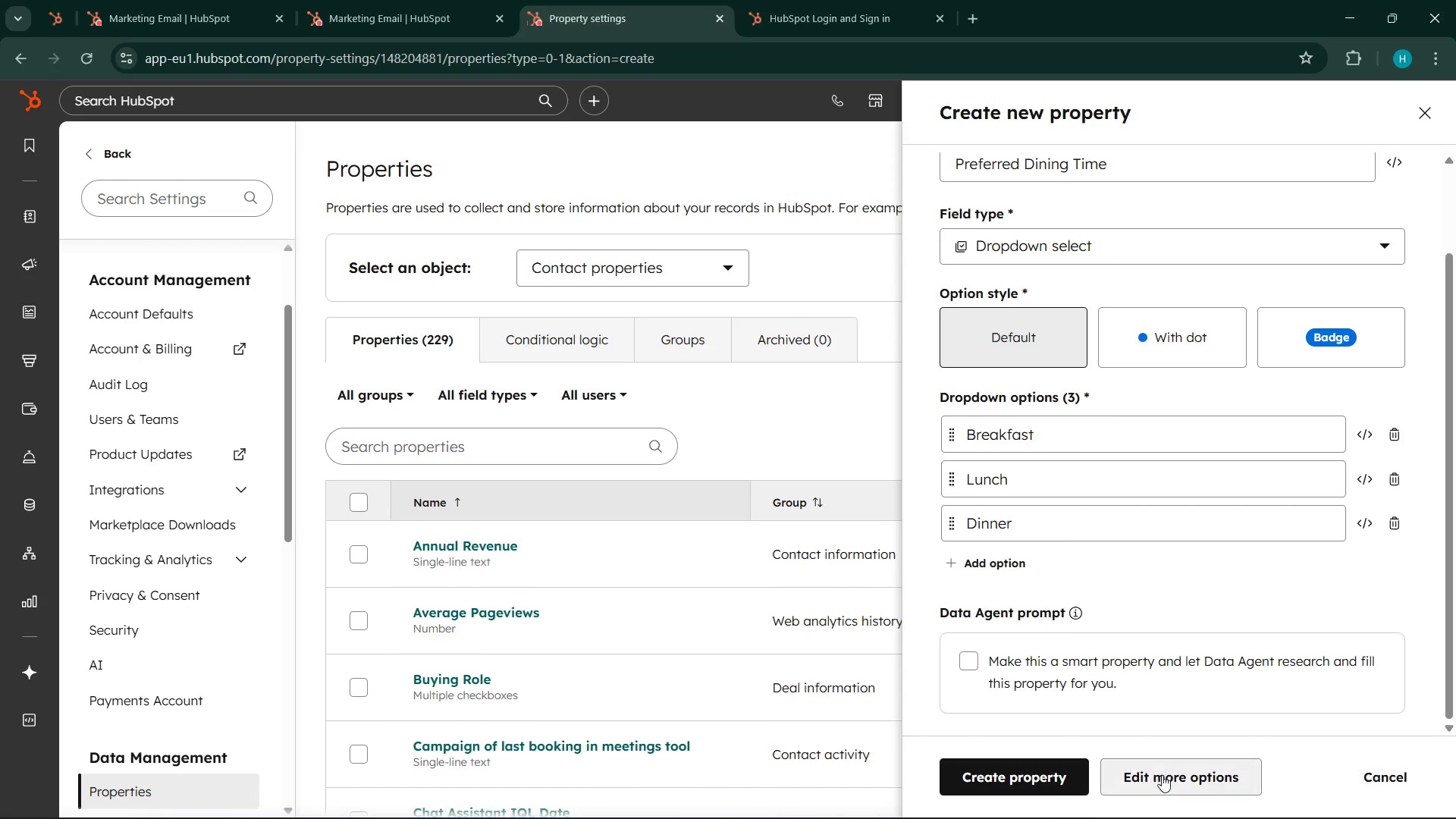 
left_click([1163, 776])
 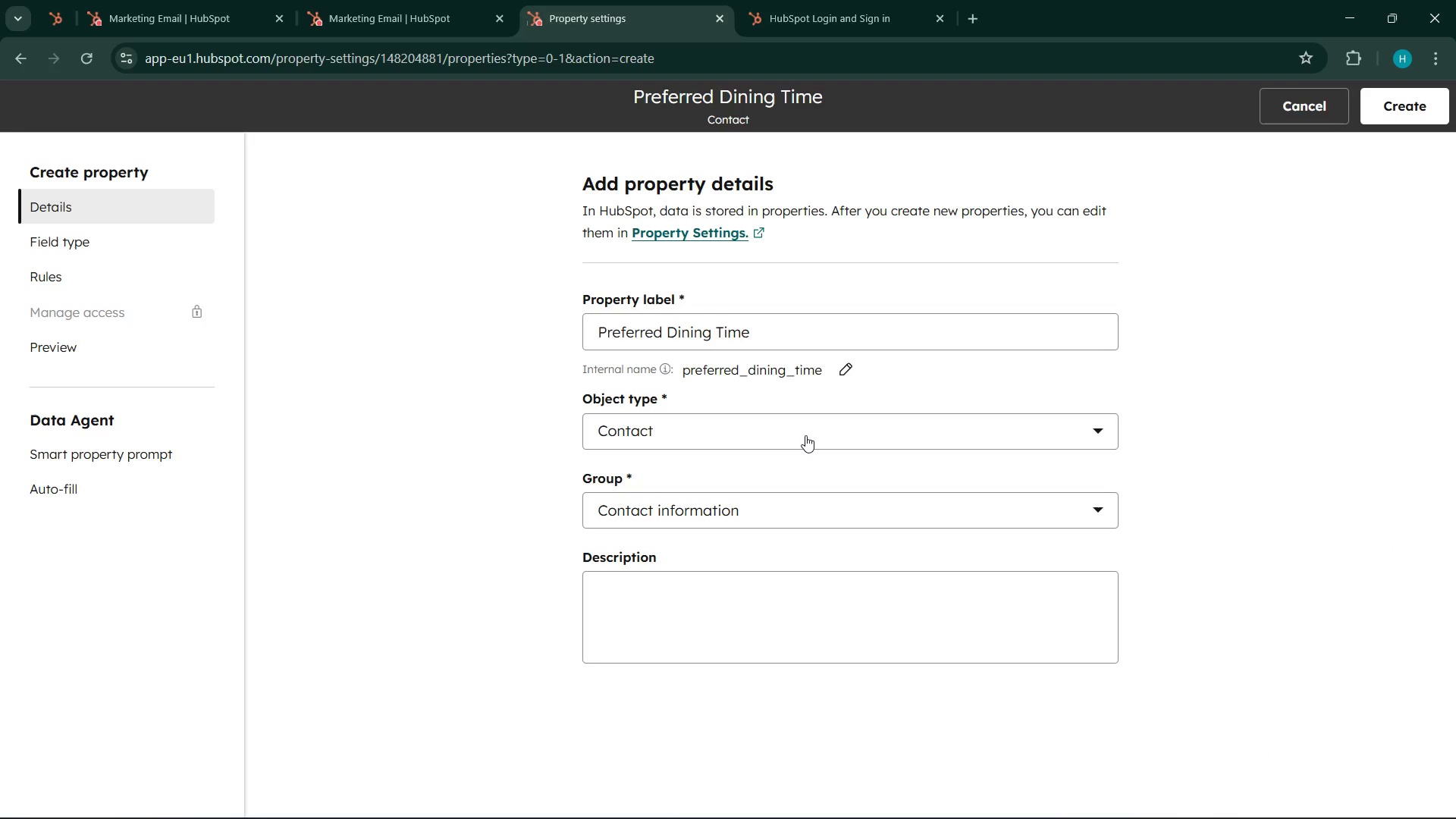 
scroll: coordinate [800, 581], scroll_direction: up, amount: 3.0
 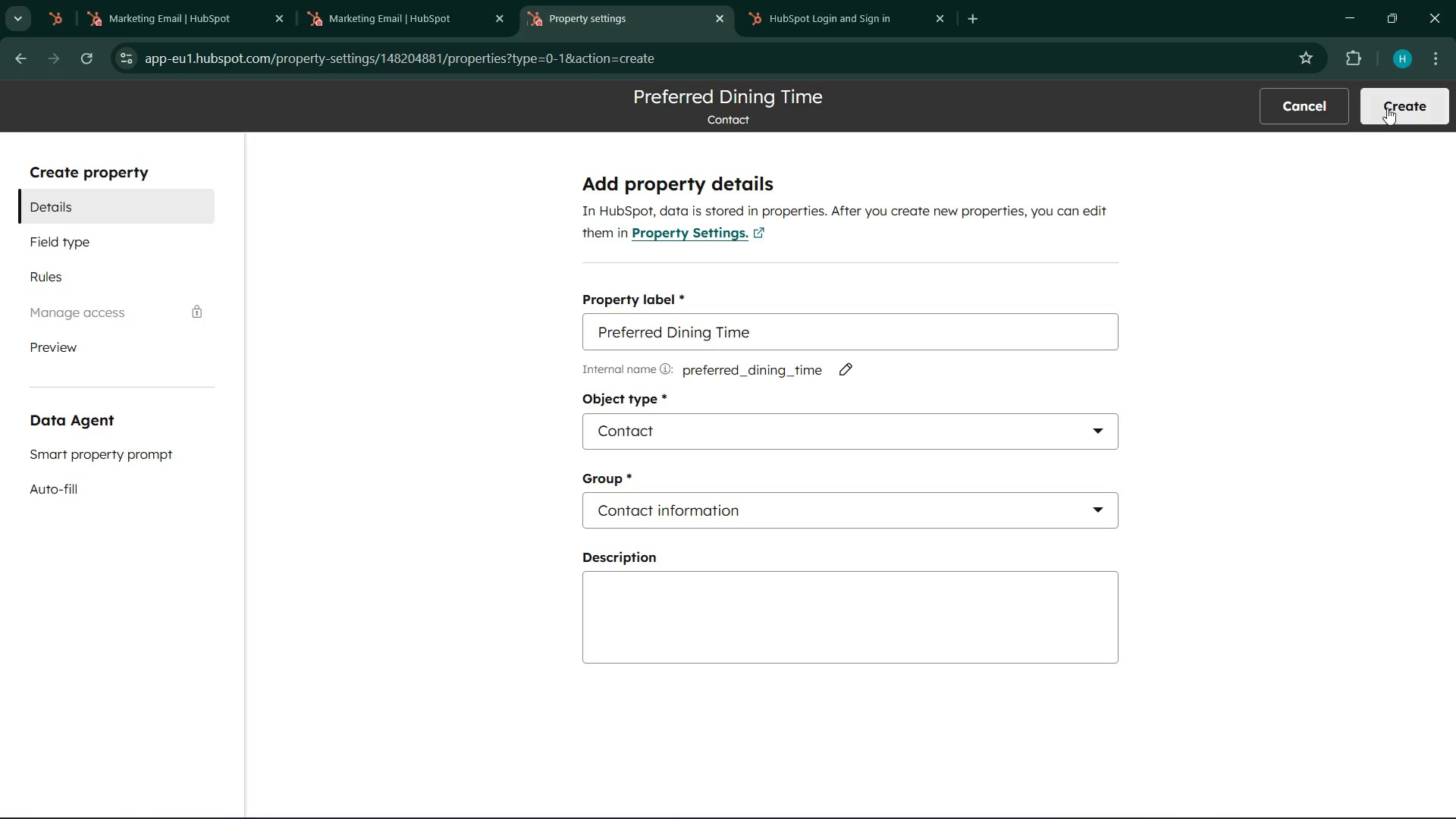 
left_click([1387, 108])
 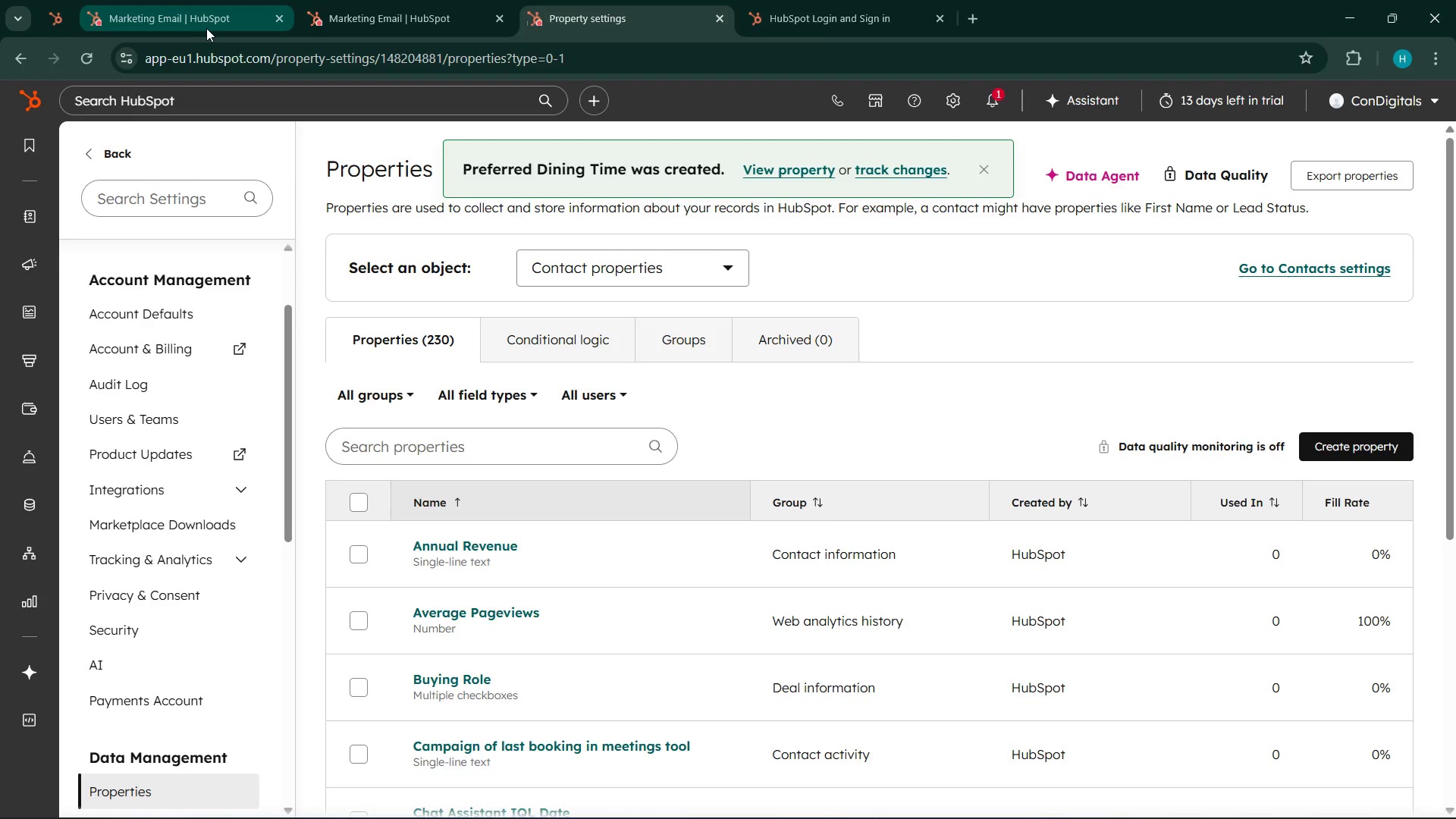 
wait(5.67)
 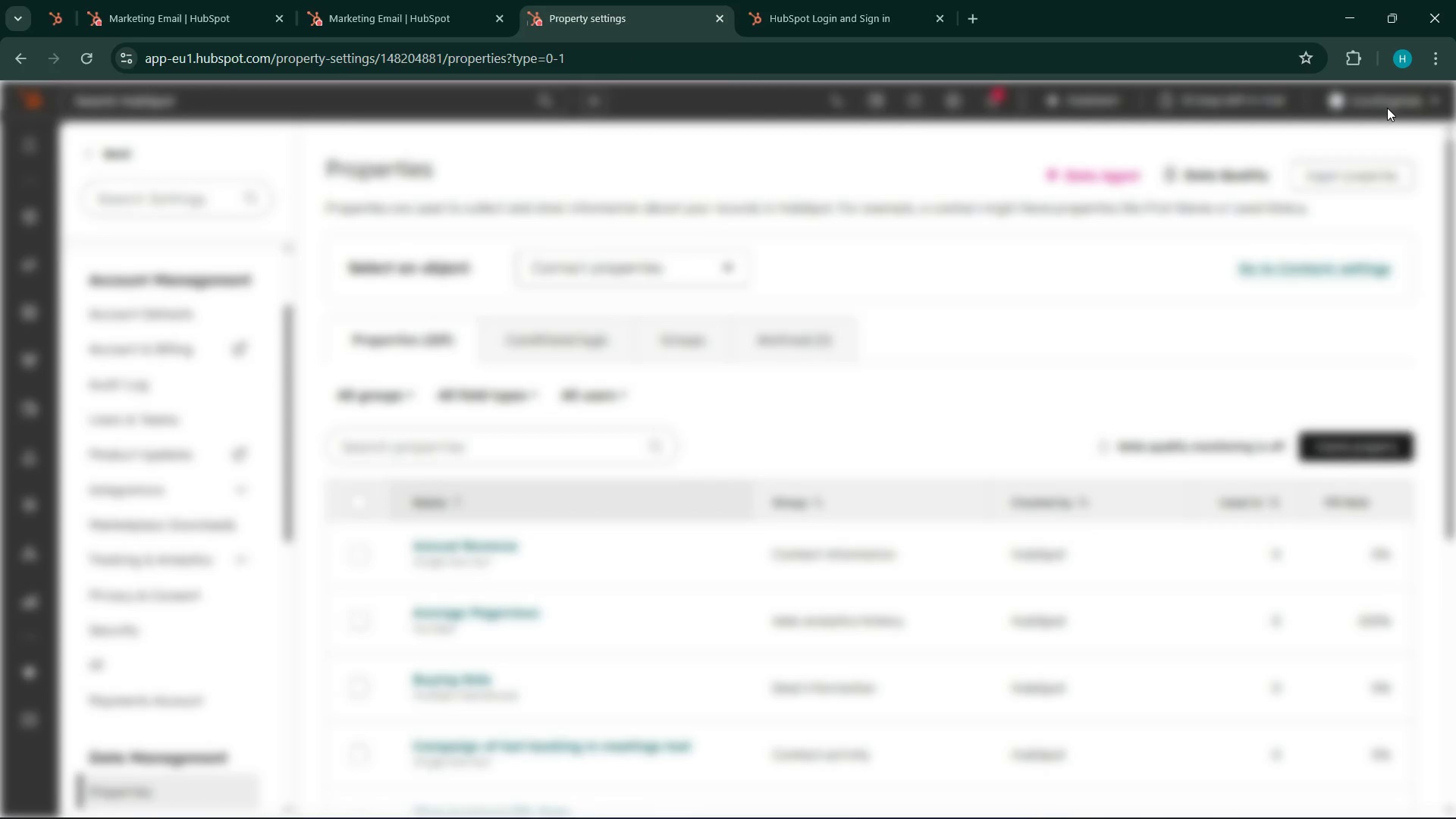 
left_click([152, 0])
 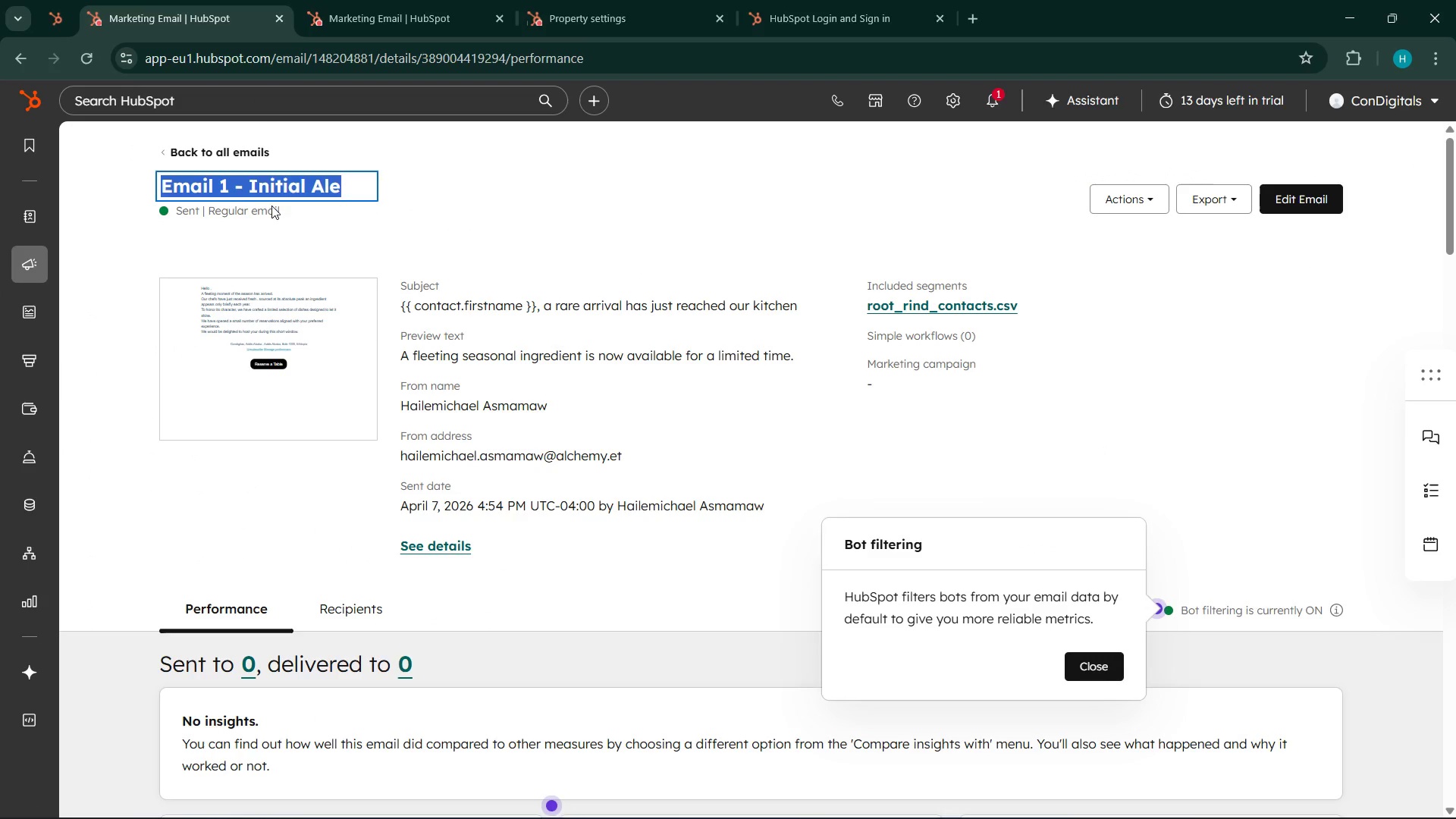 
left_click([58, 0])
 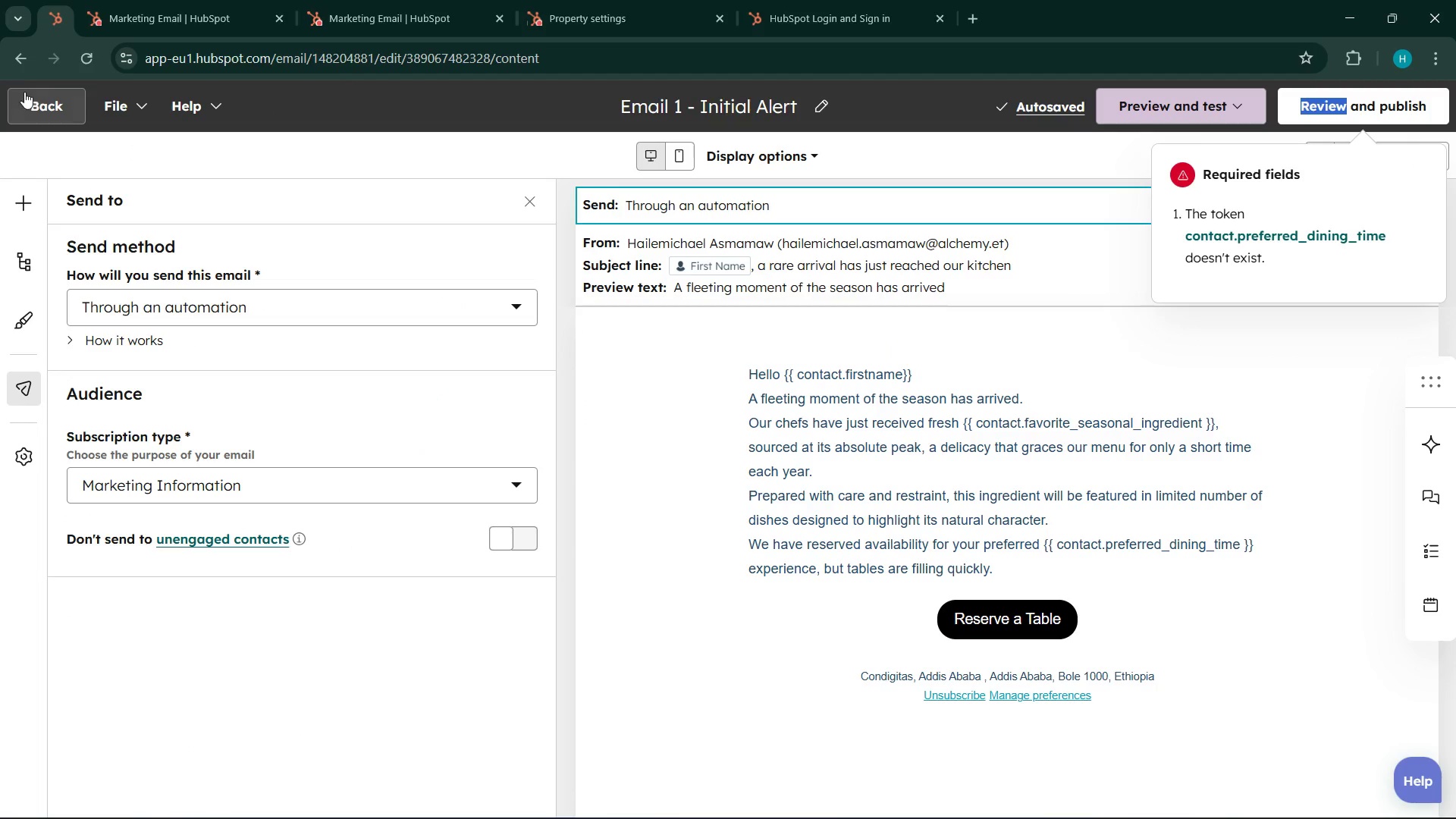 
left_click([99, 58])
 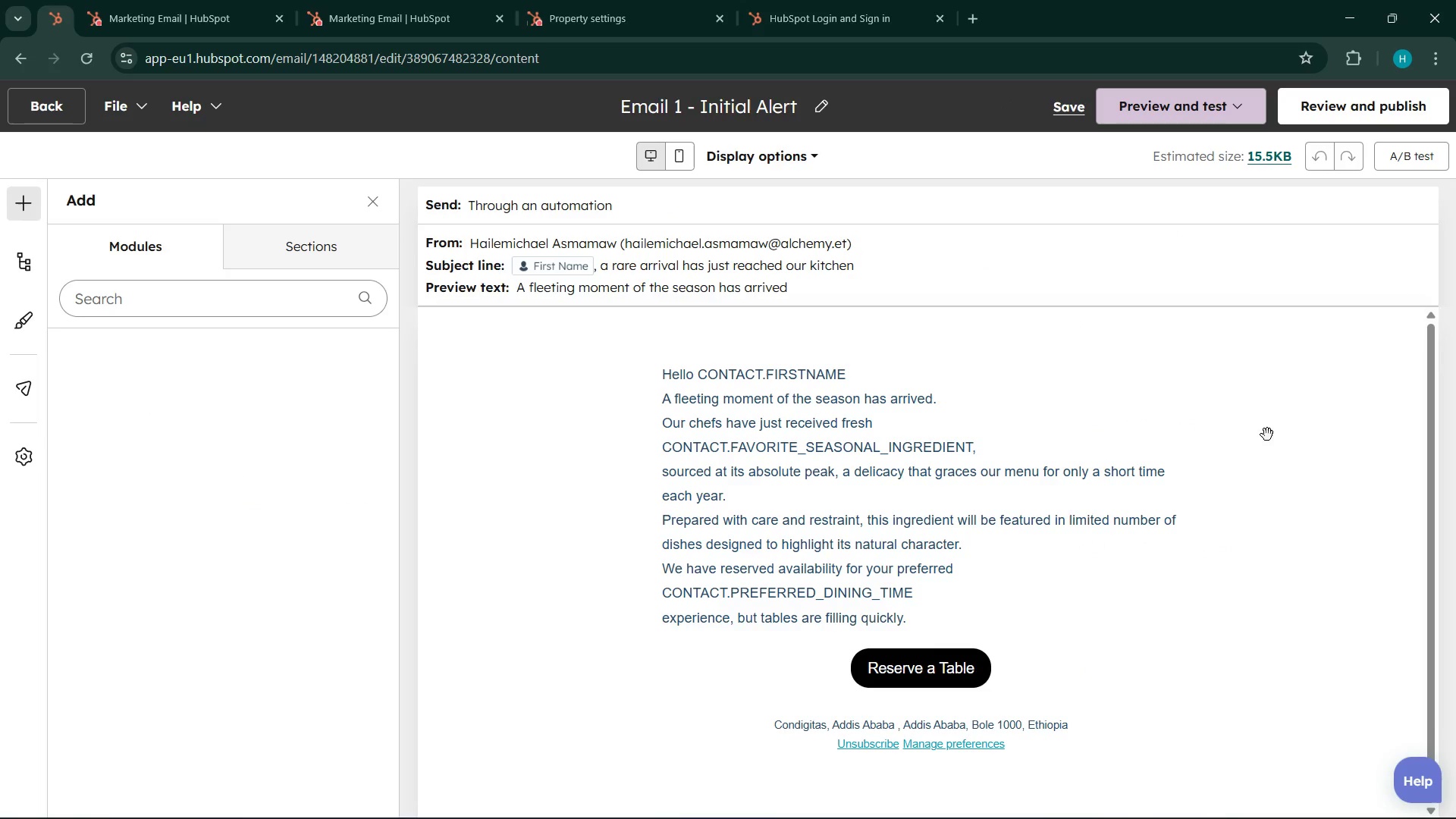 
mouse_move([1320, 132])
 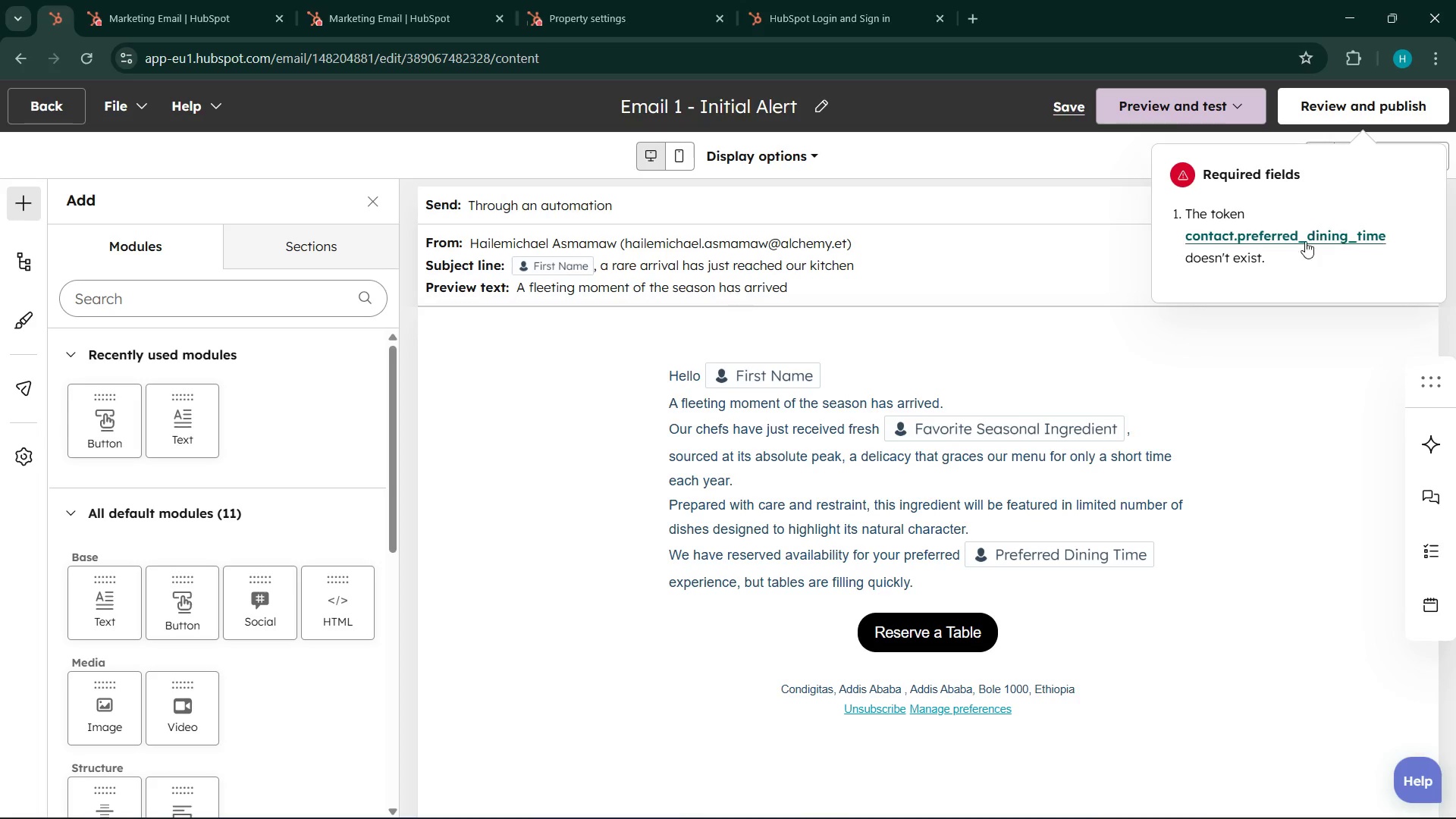 
wait(5.86)
 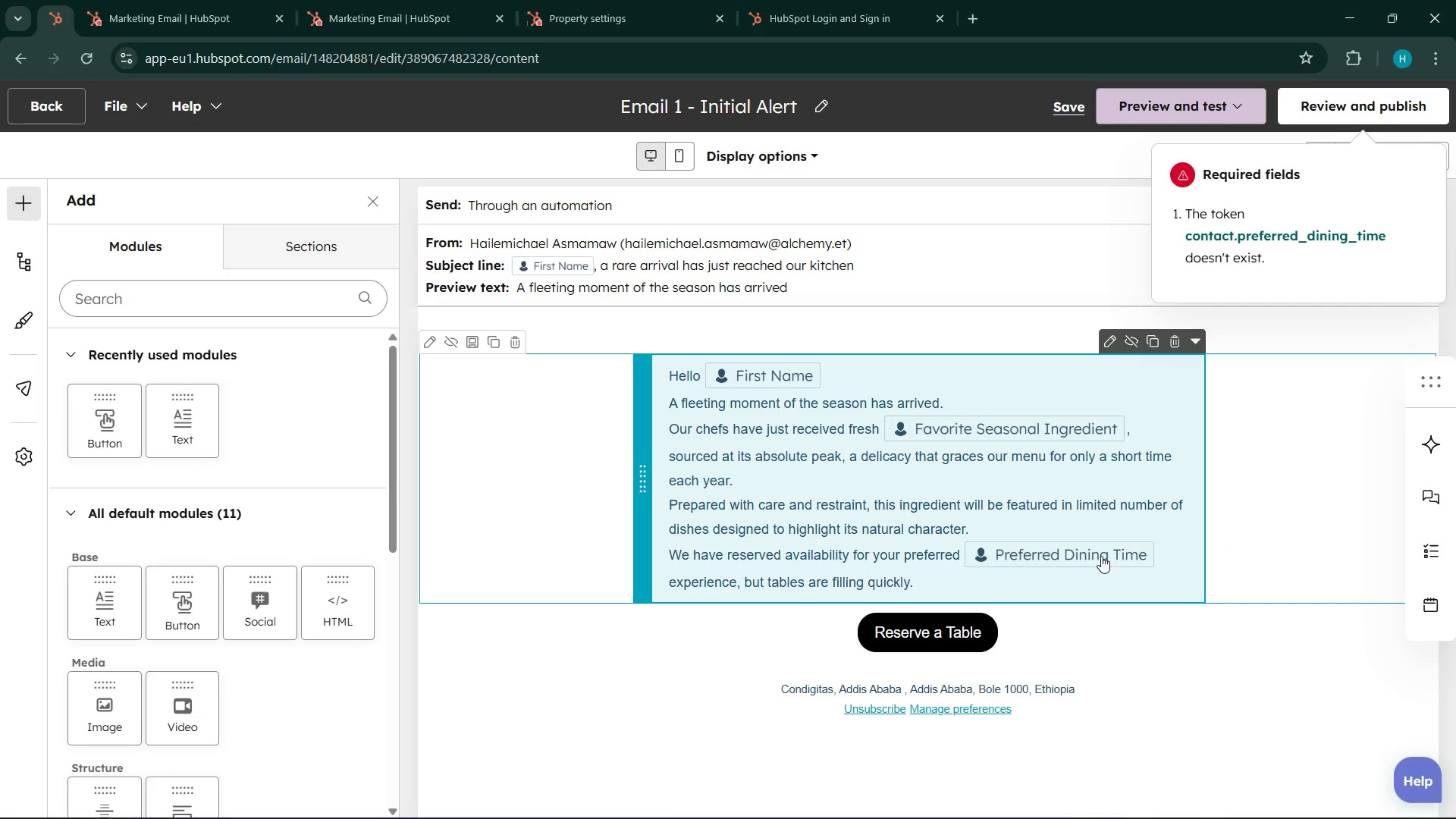 
scroll: coordinate [1068, 632], scroll_direction: up, amount: 4.0
 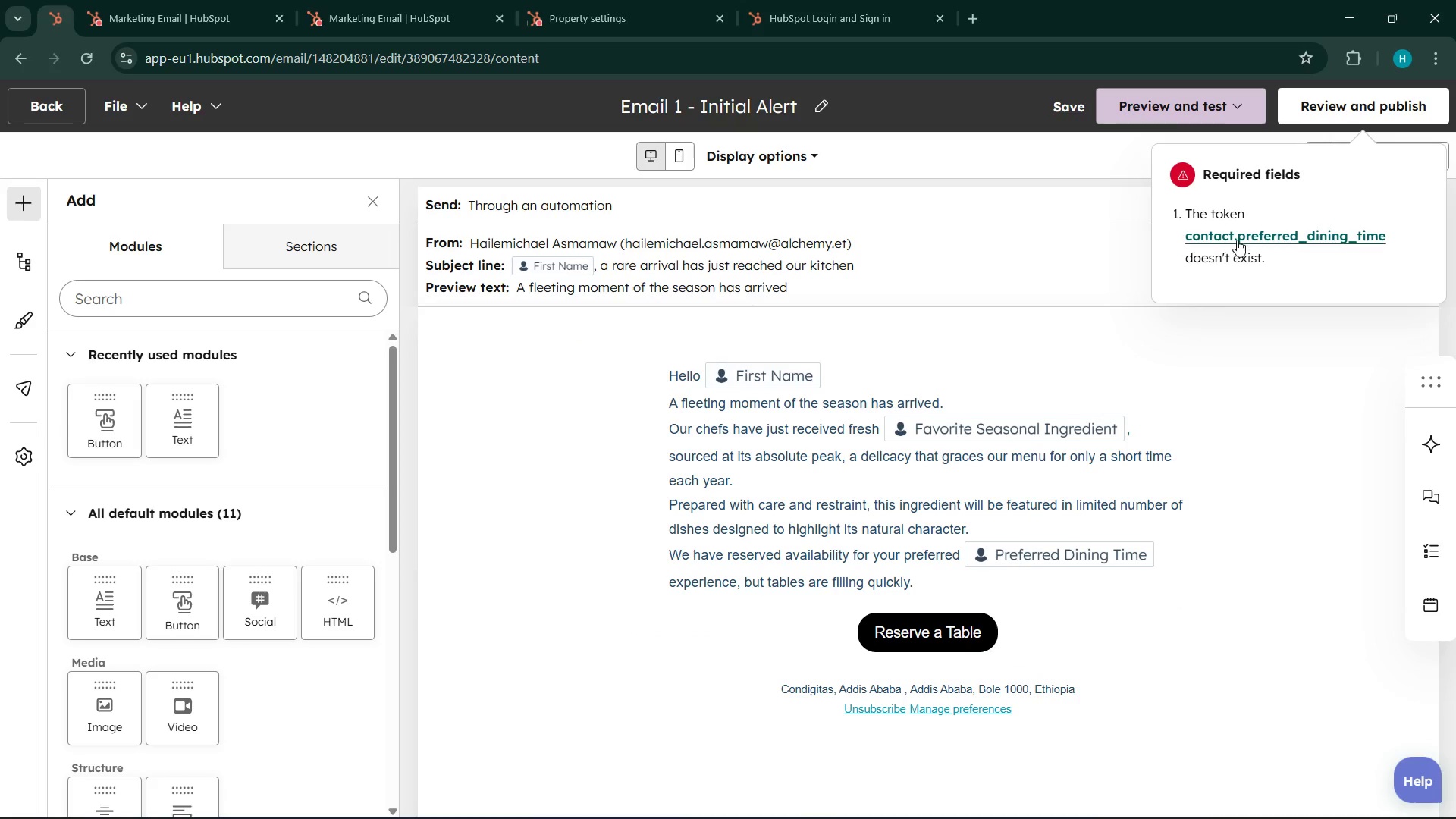 
left_click([1238, 238])
 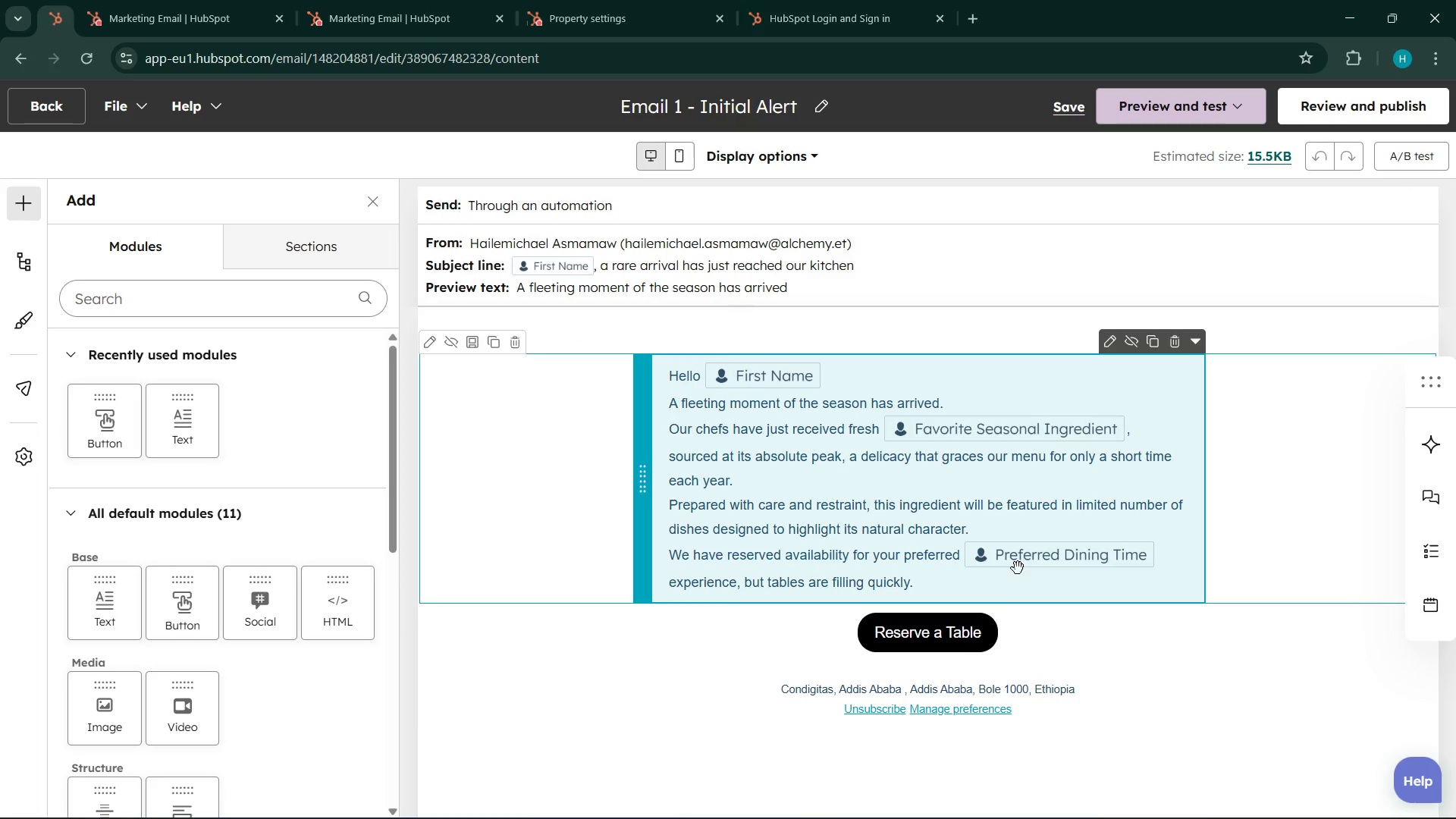 
wait(43.54)
 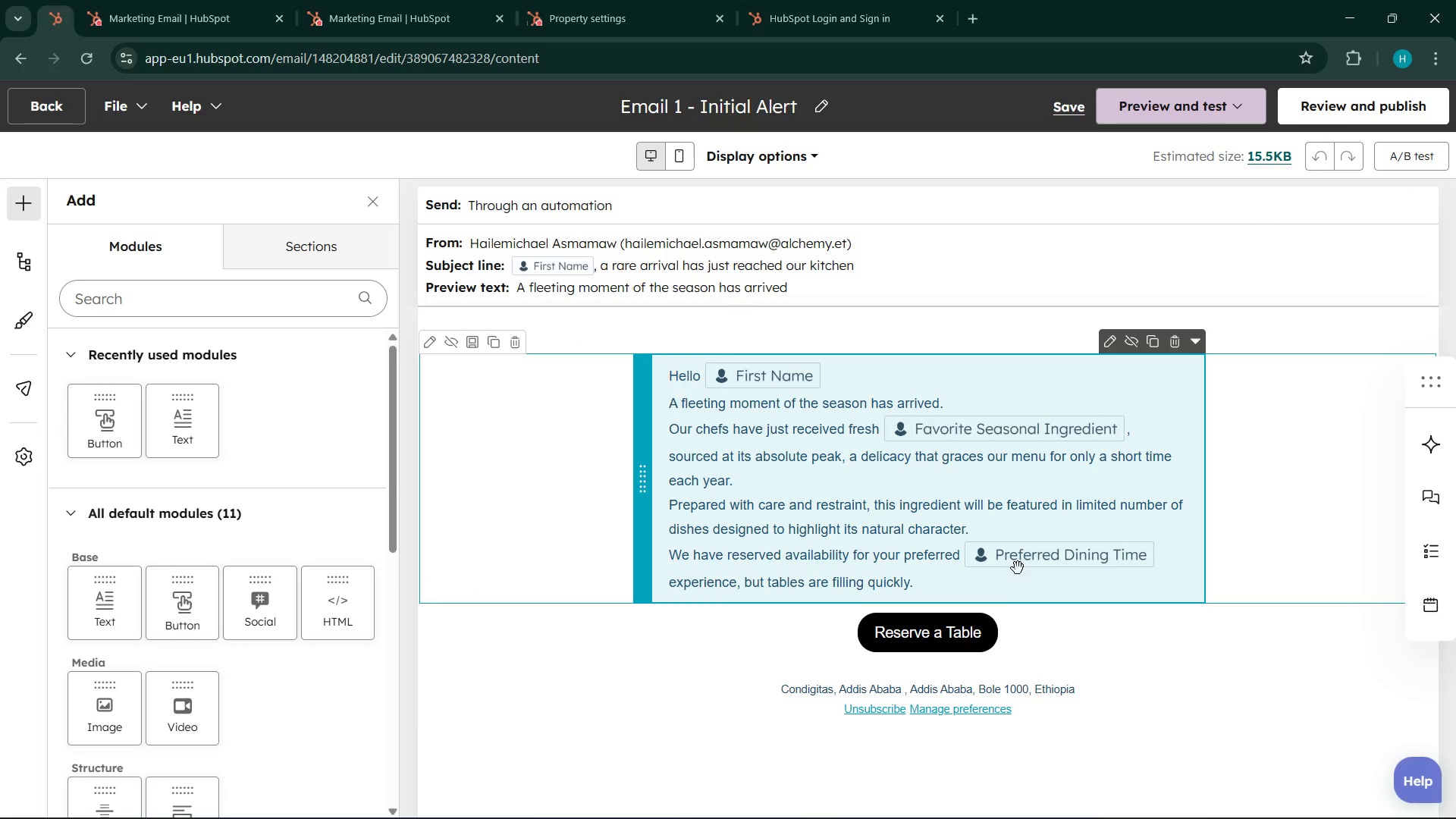 
mouse_move([1341, 73])
 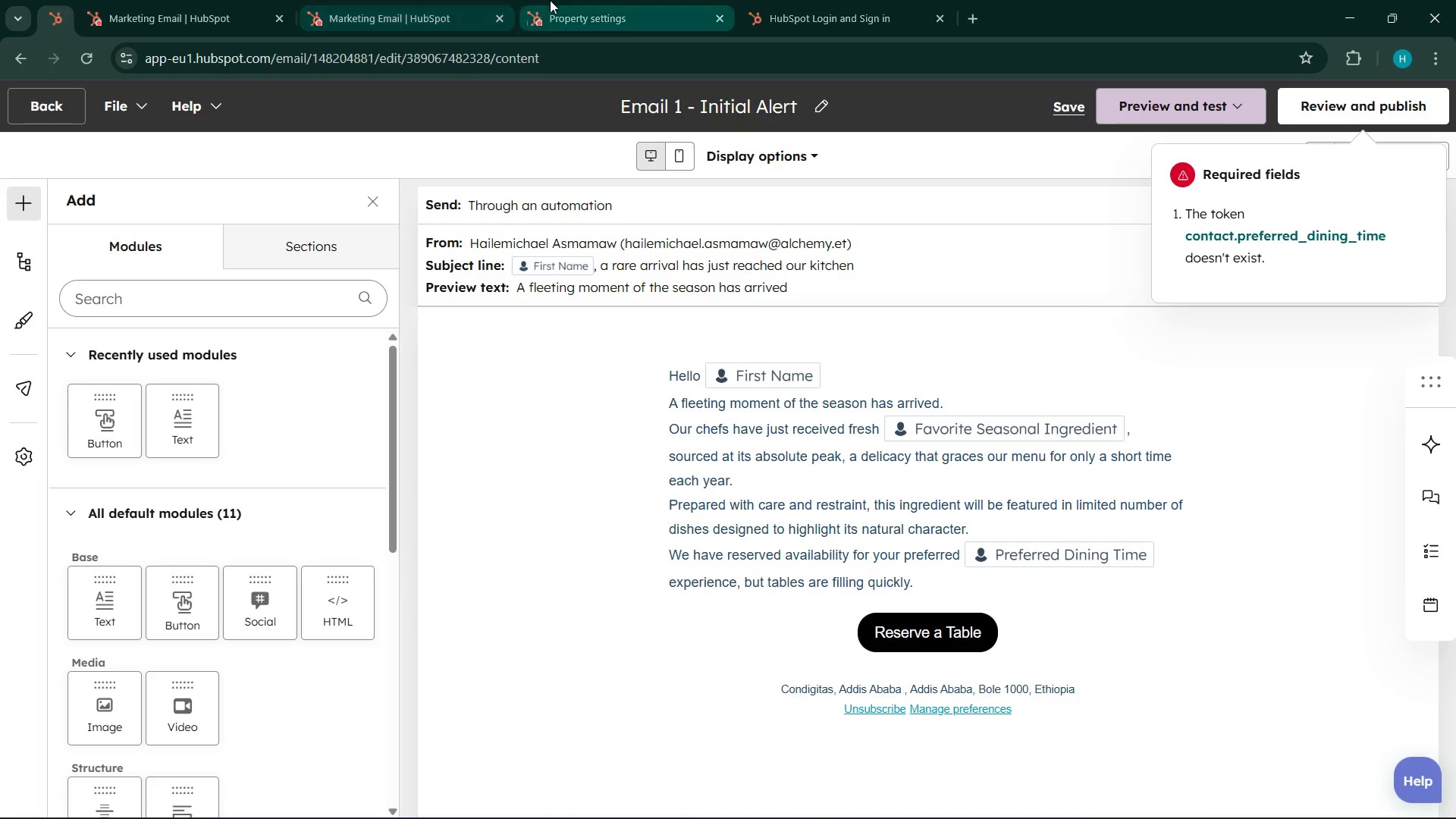 
left_click([551, 0])
 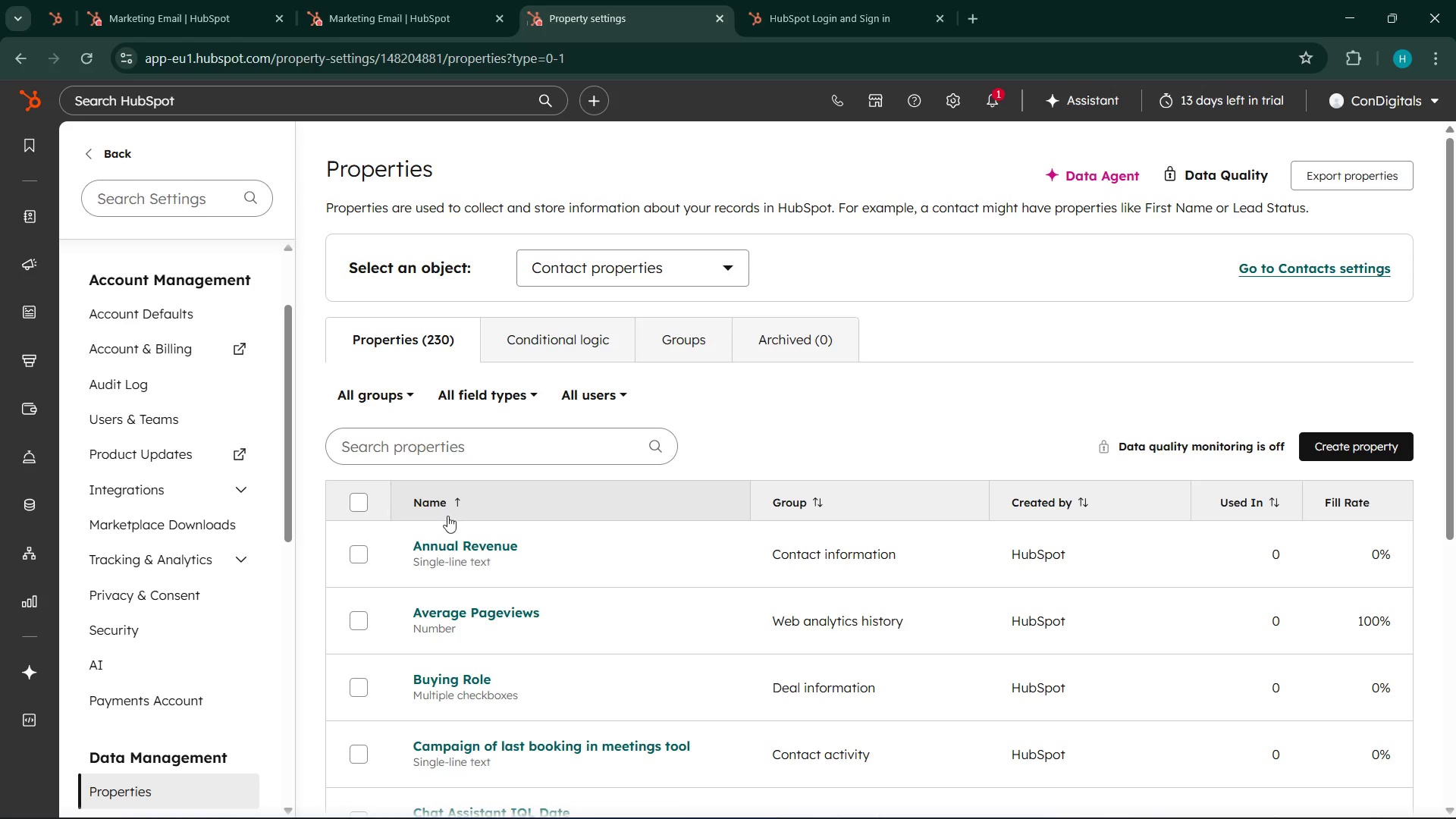 
left_click([428, 452])
 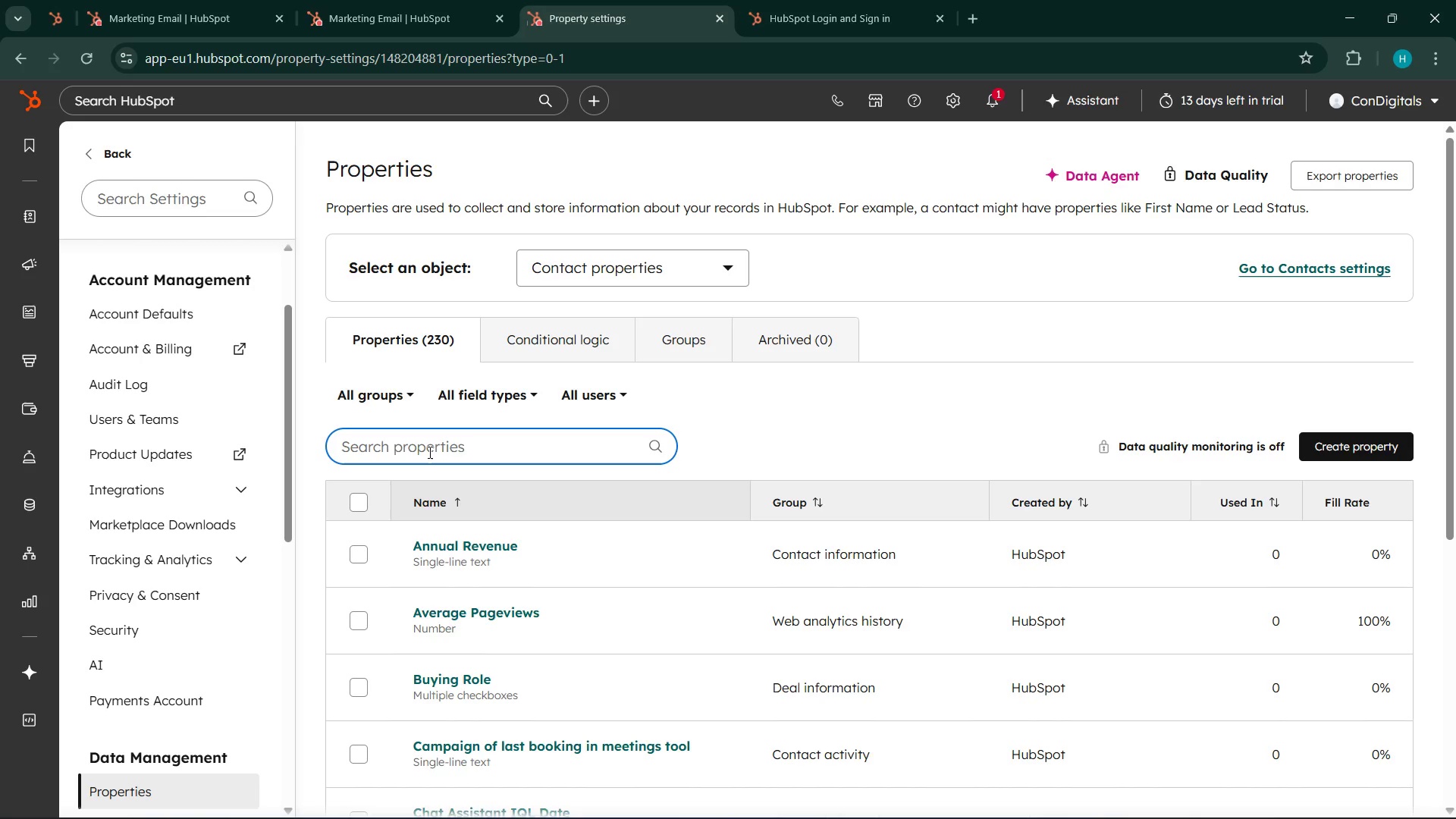 
type(pre)
 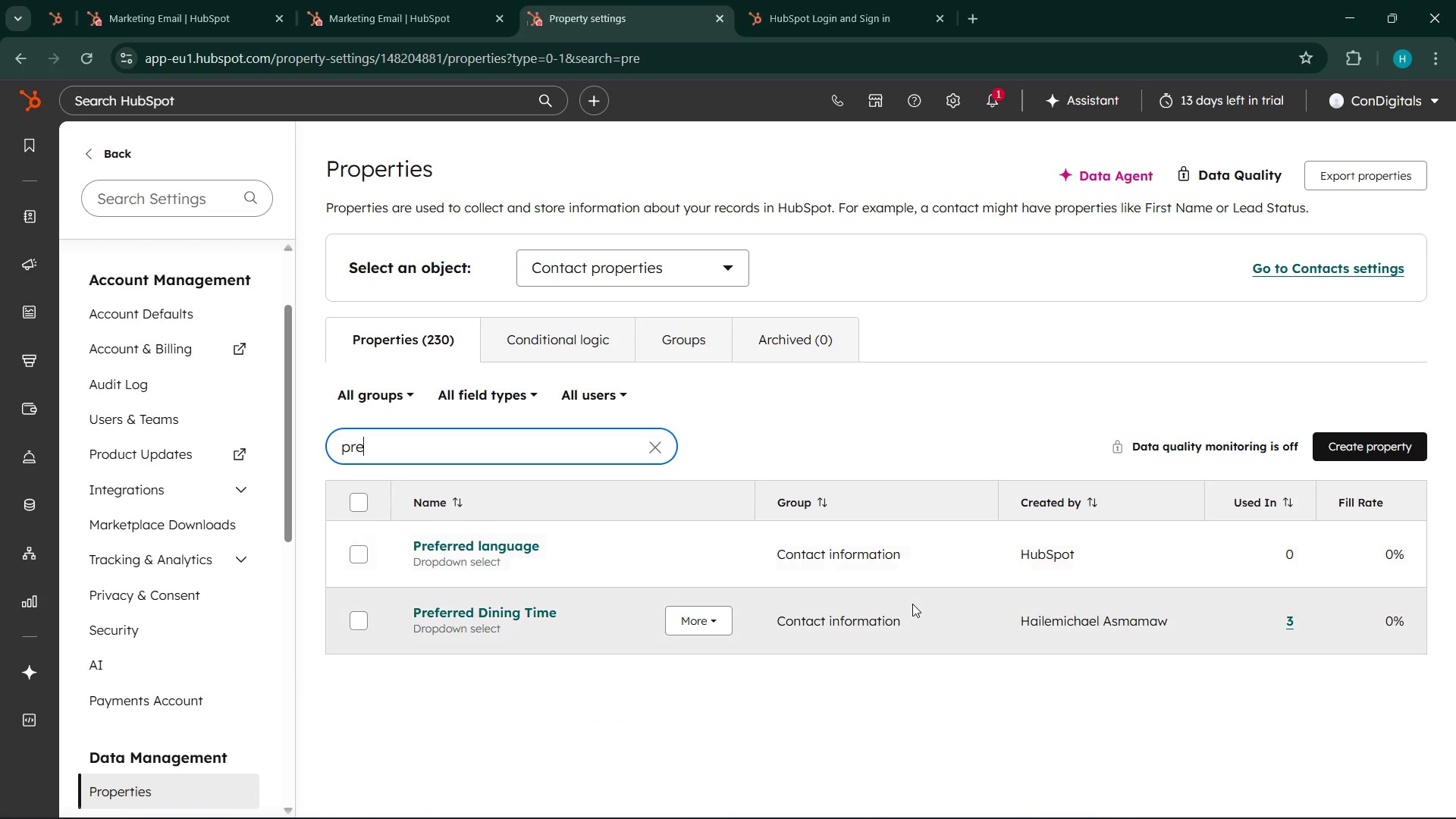 
wait(9.26)
 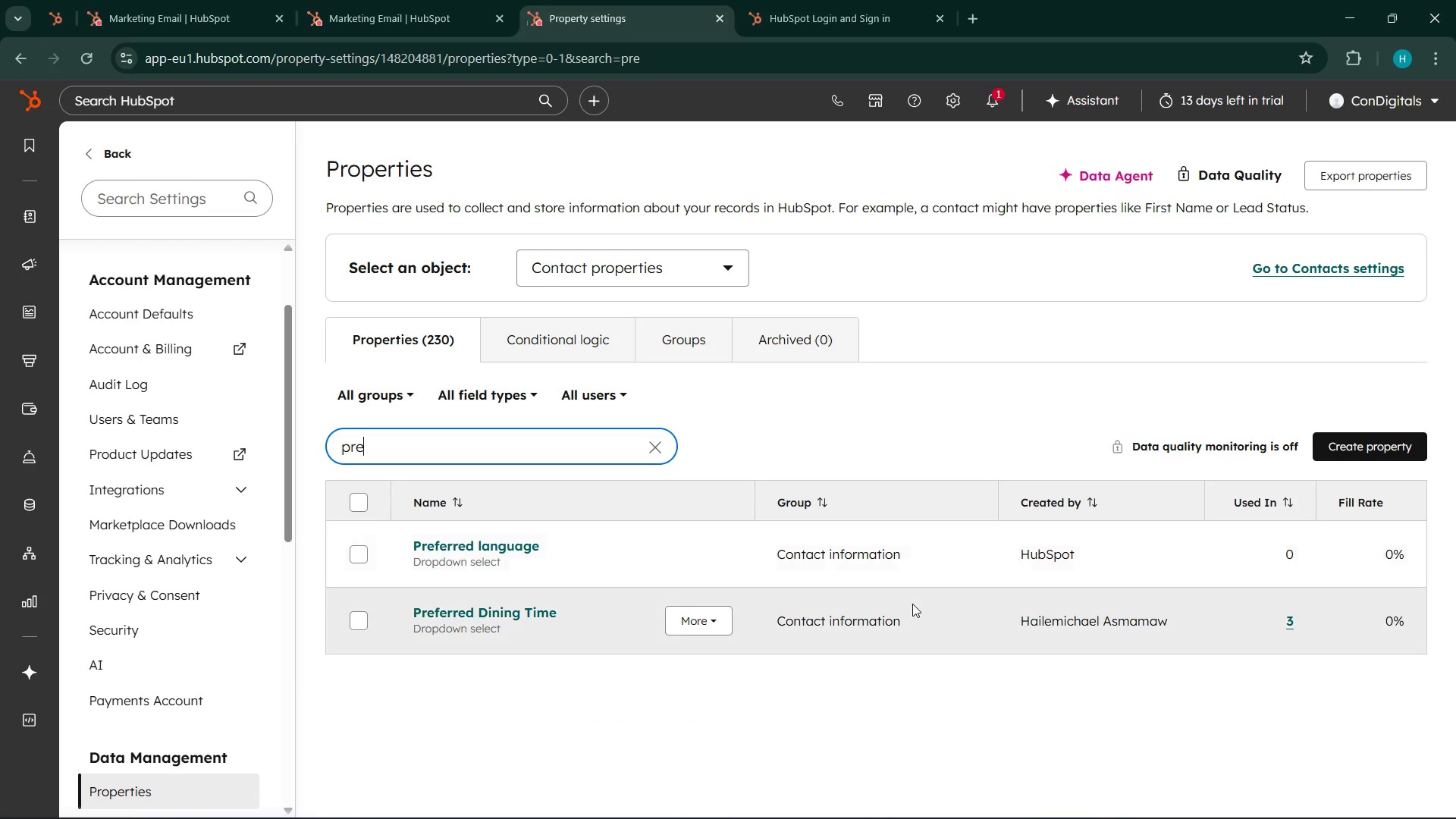 
left_click([528, 507])
 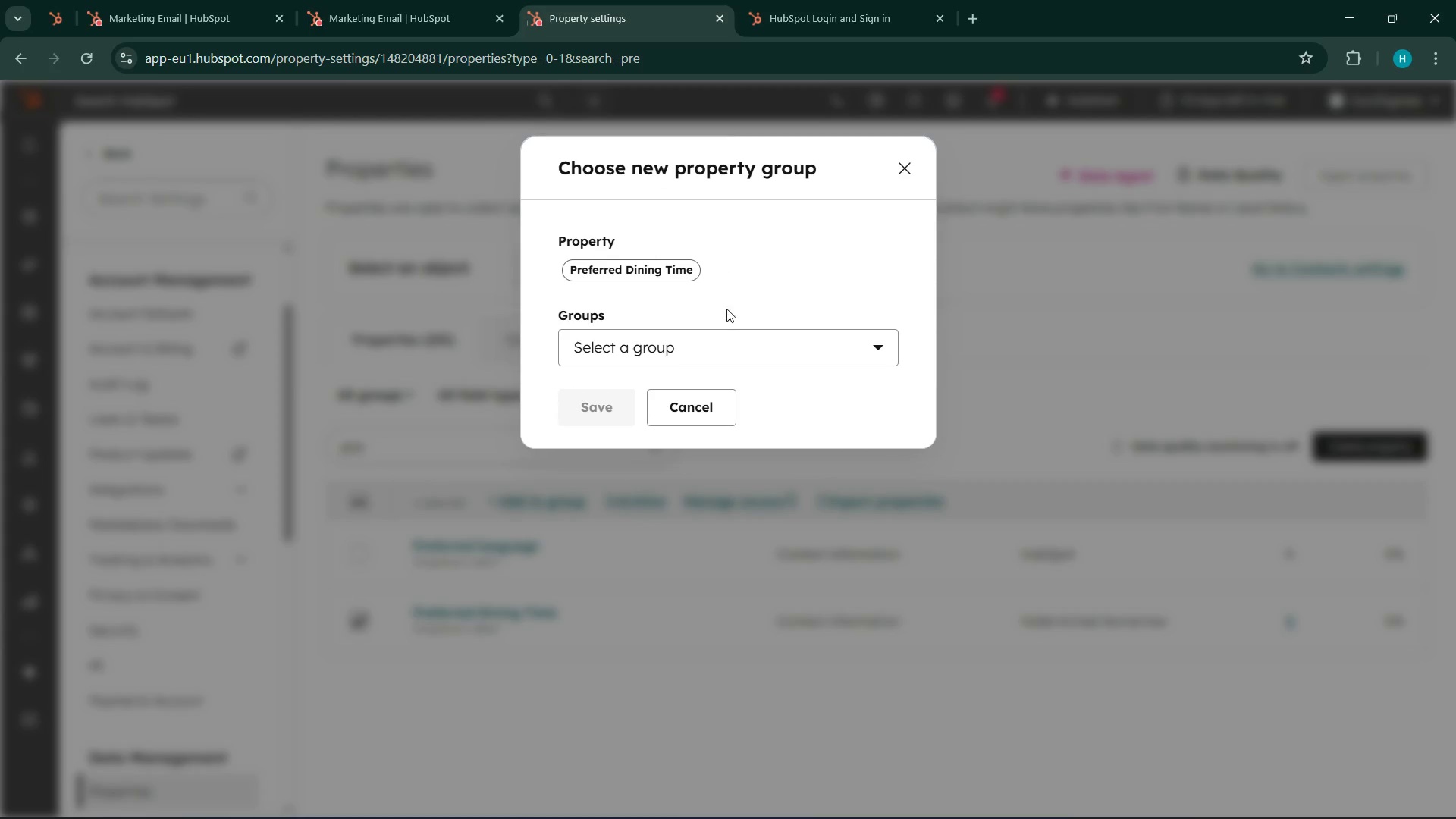 
left_click([726, 343])
 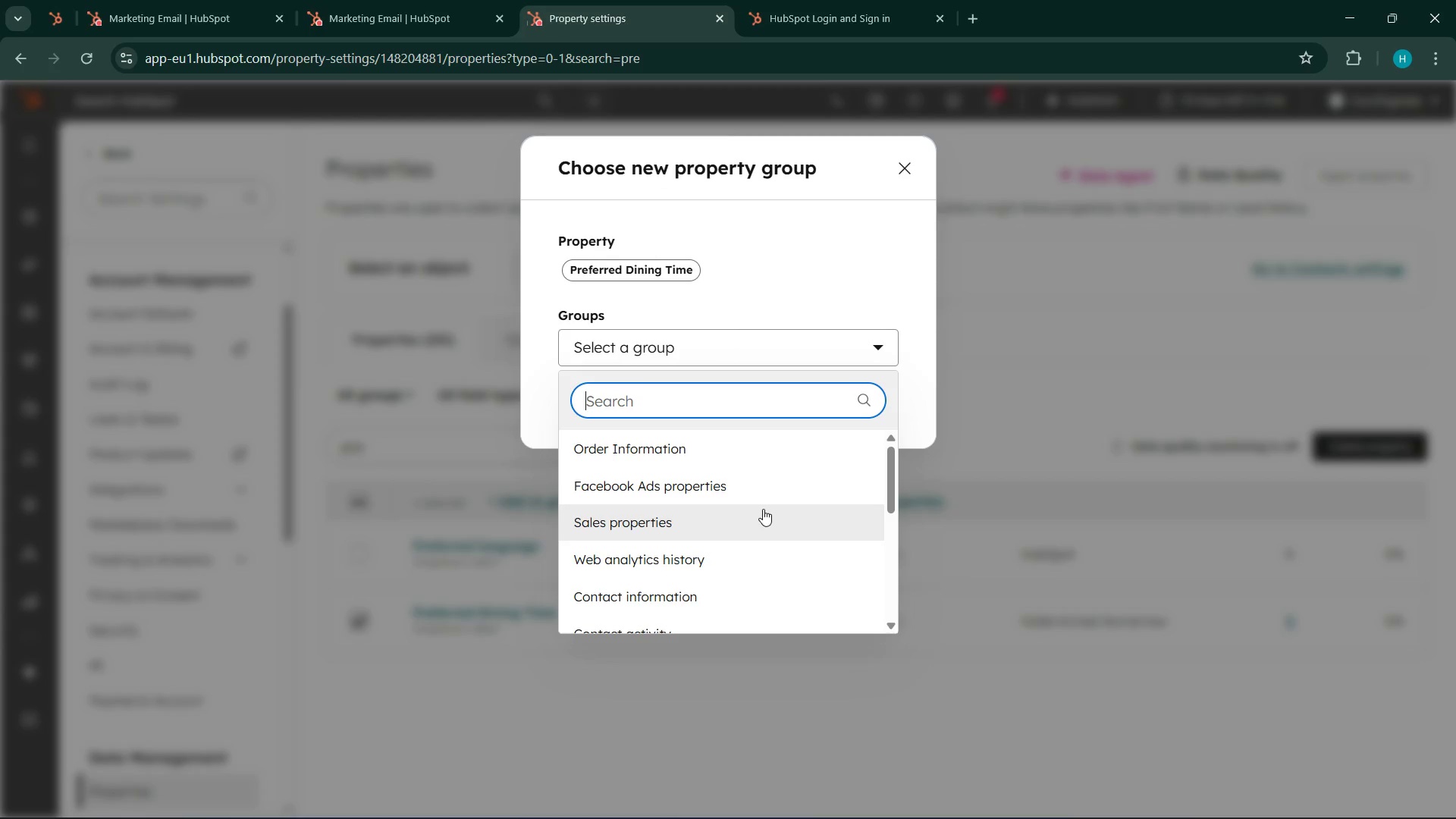 
scroll: coordinate [764, 520], scroll_direction: down, amount: 9.0
 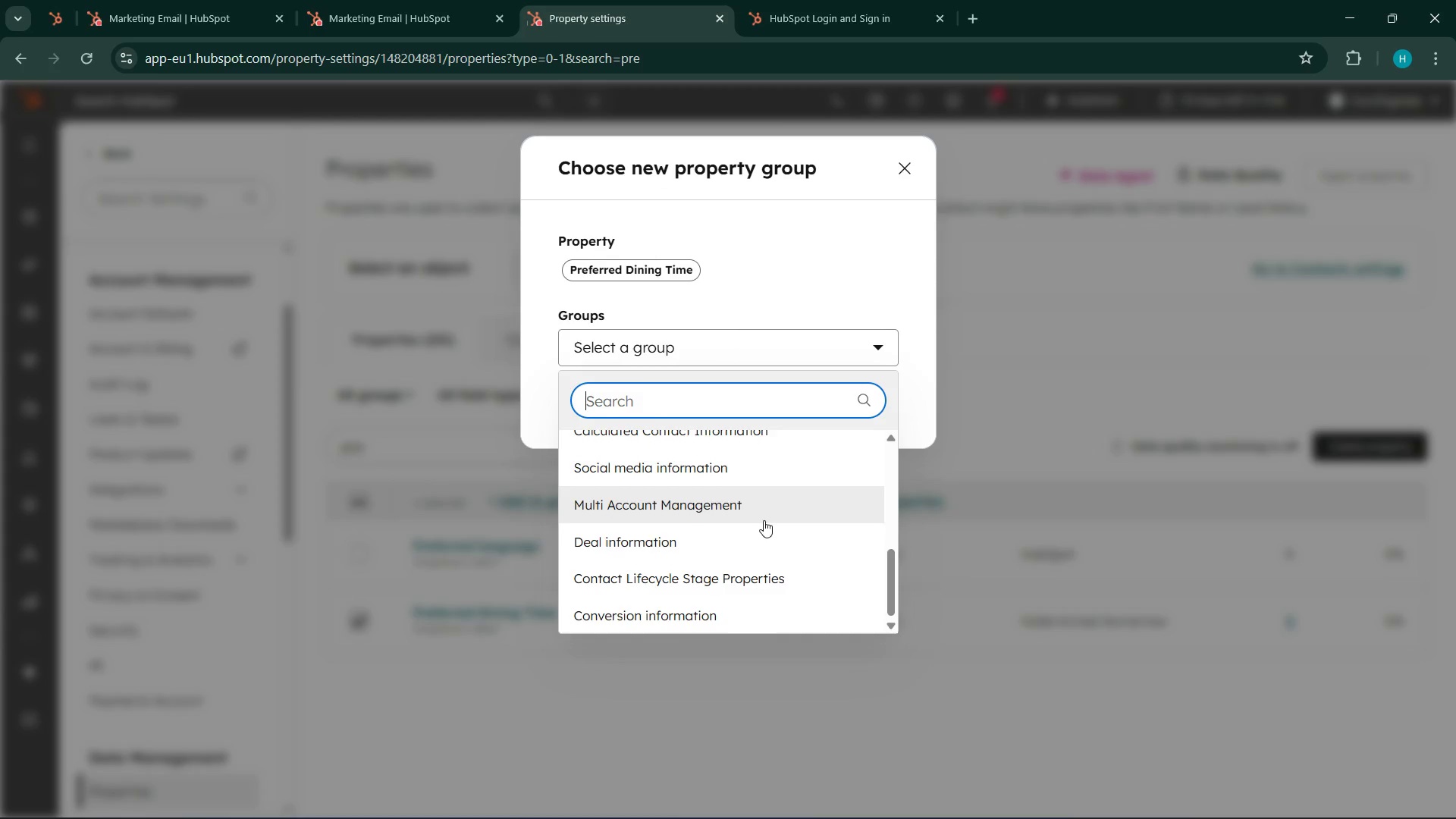 
scroll: coordinate [764, 520], scroll_direction: up, amount: 3.0
 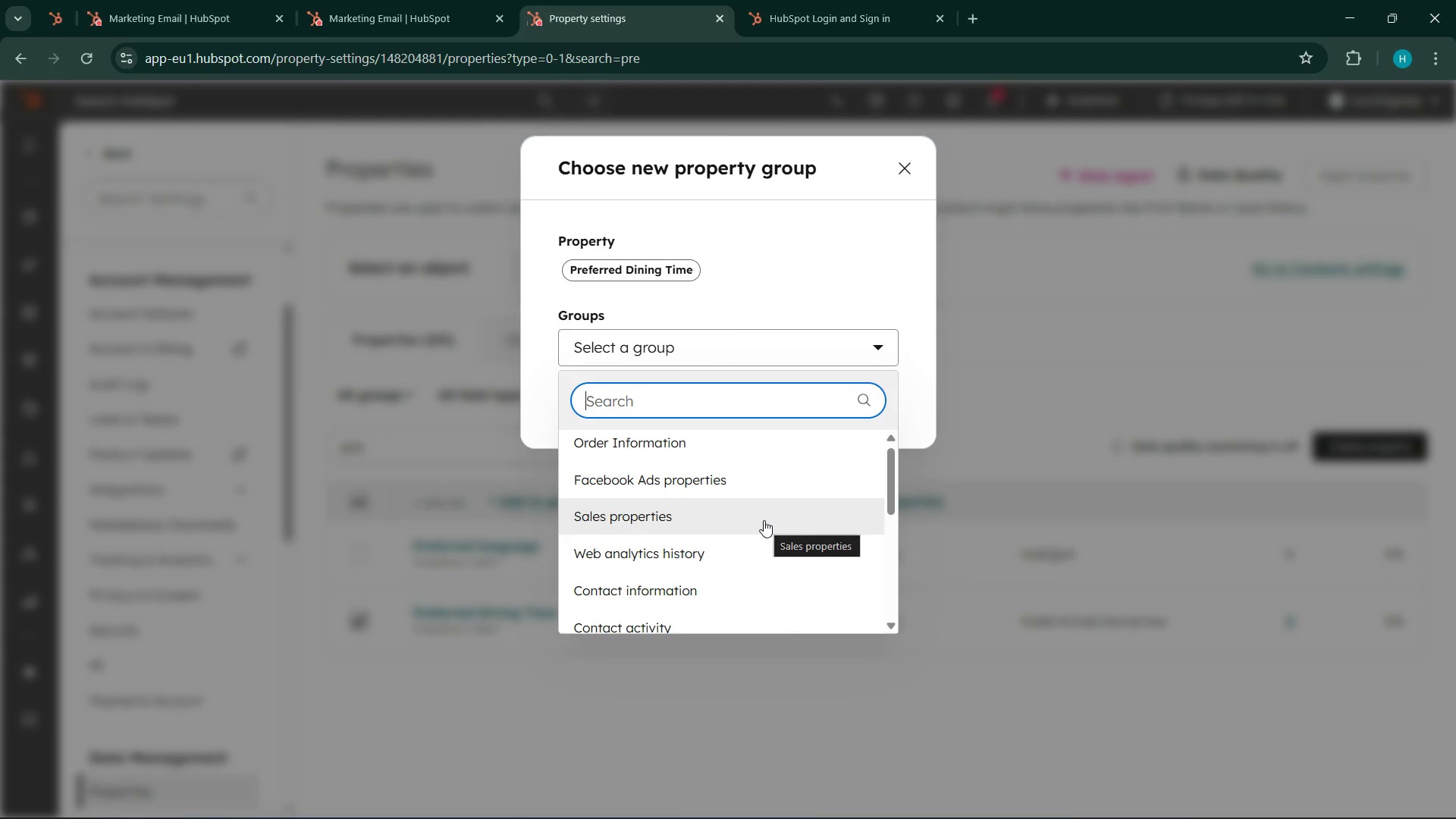 
left_click([726, 587])
 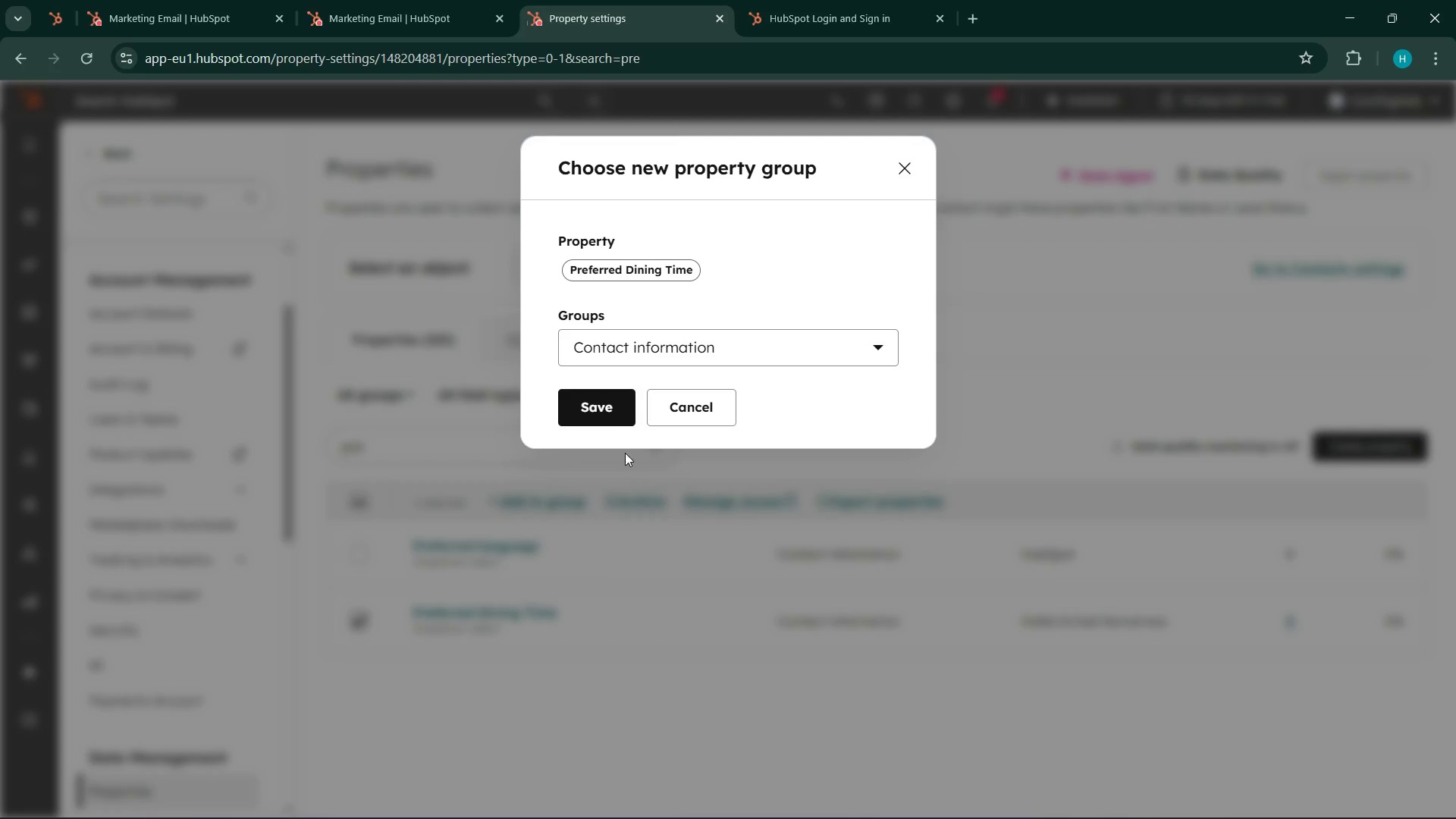 
left_click([611, 420])
 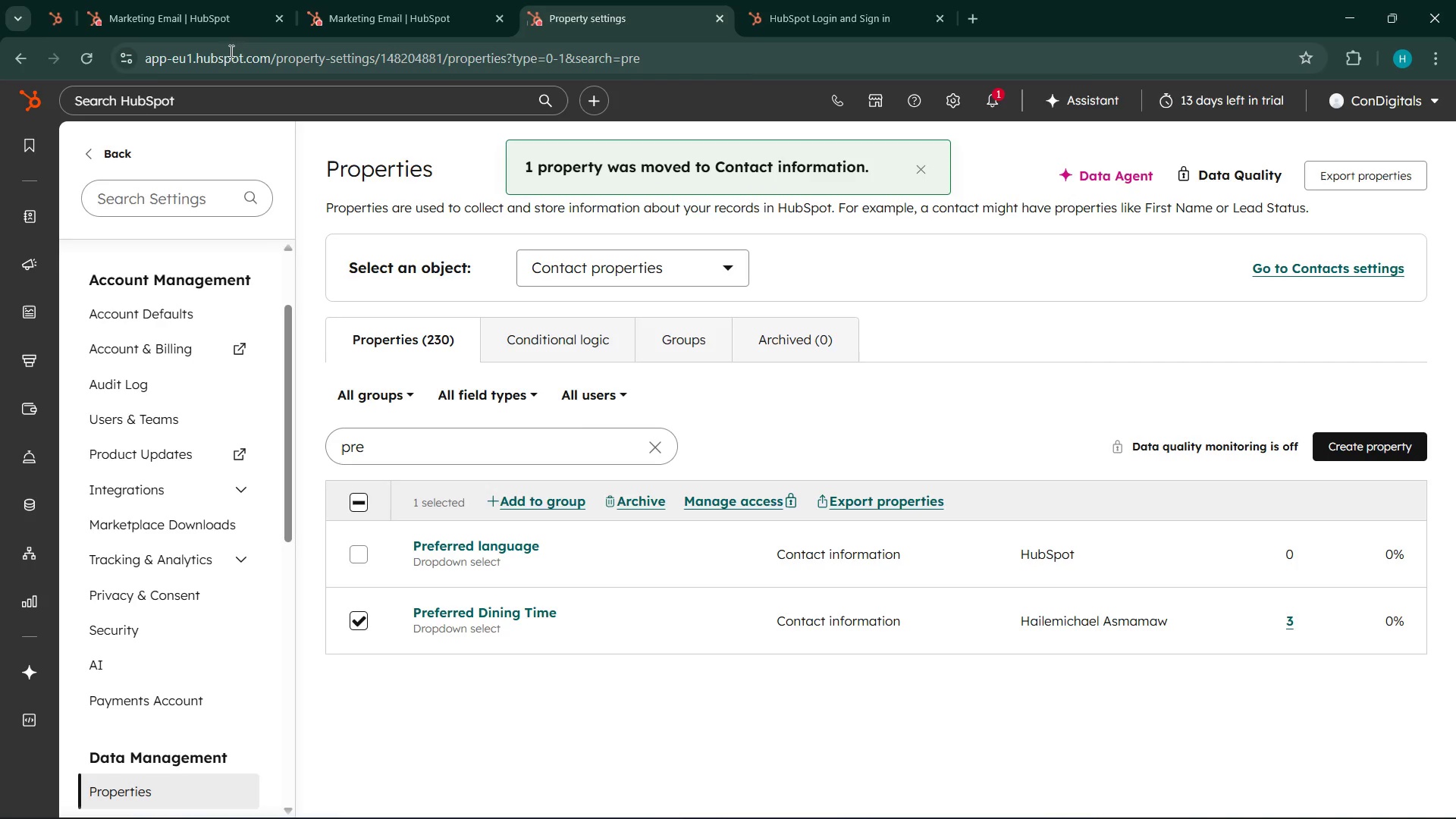 
wait(5.17)
 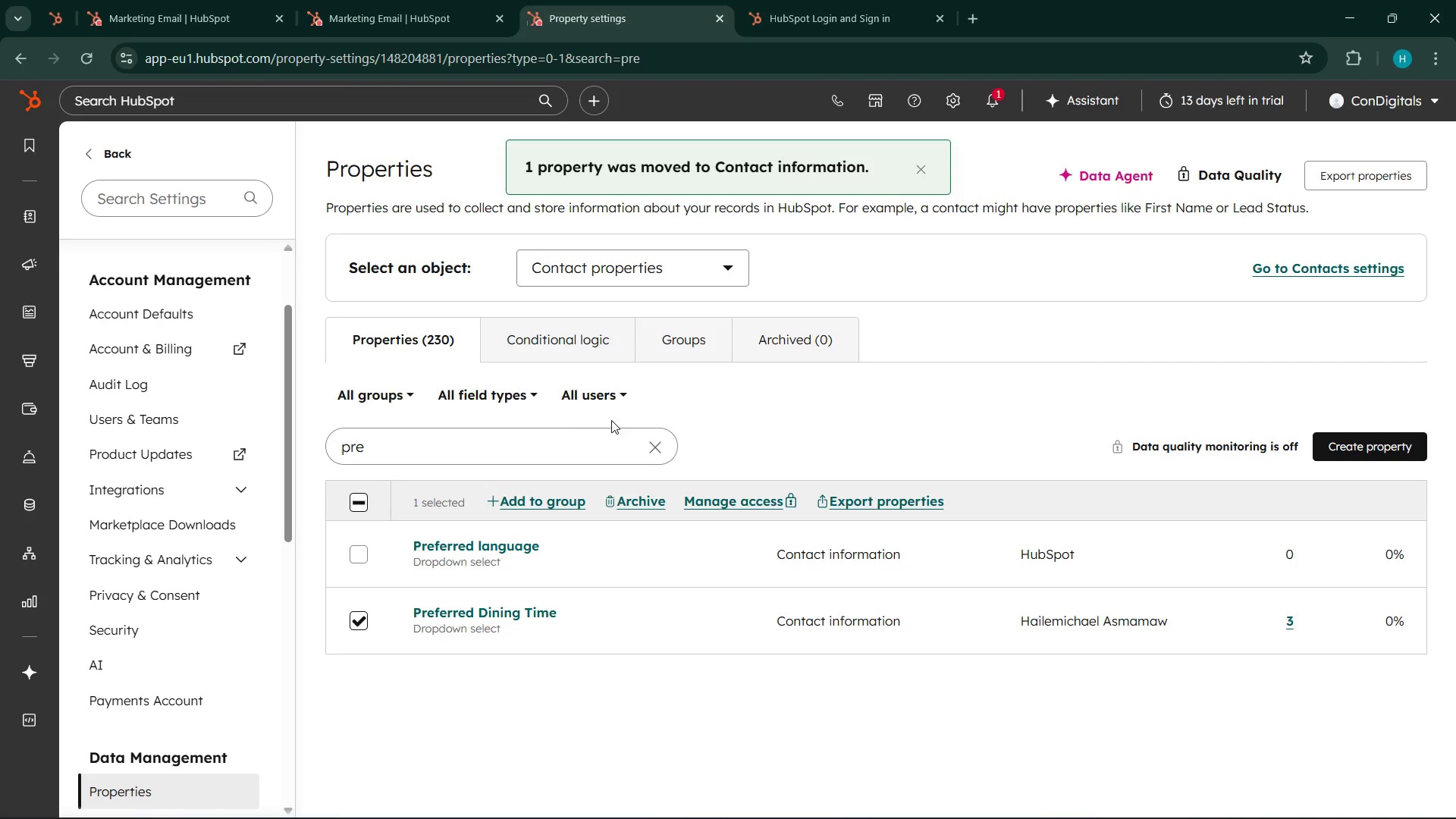 
left_click([163, 0])
 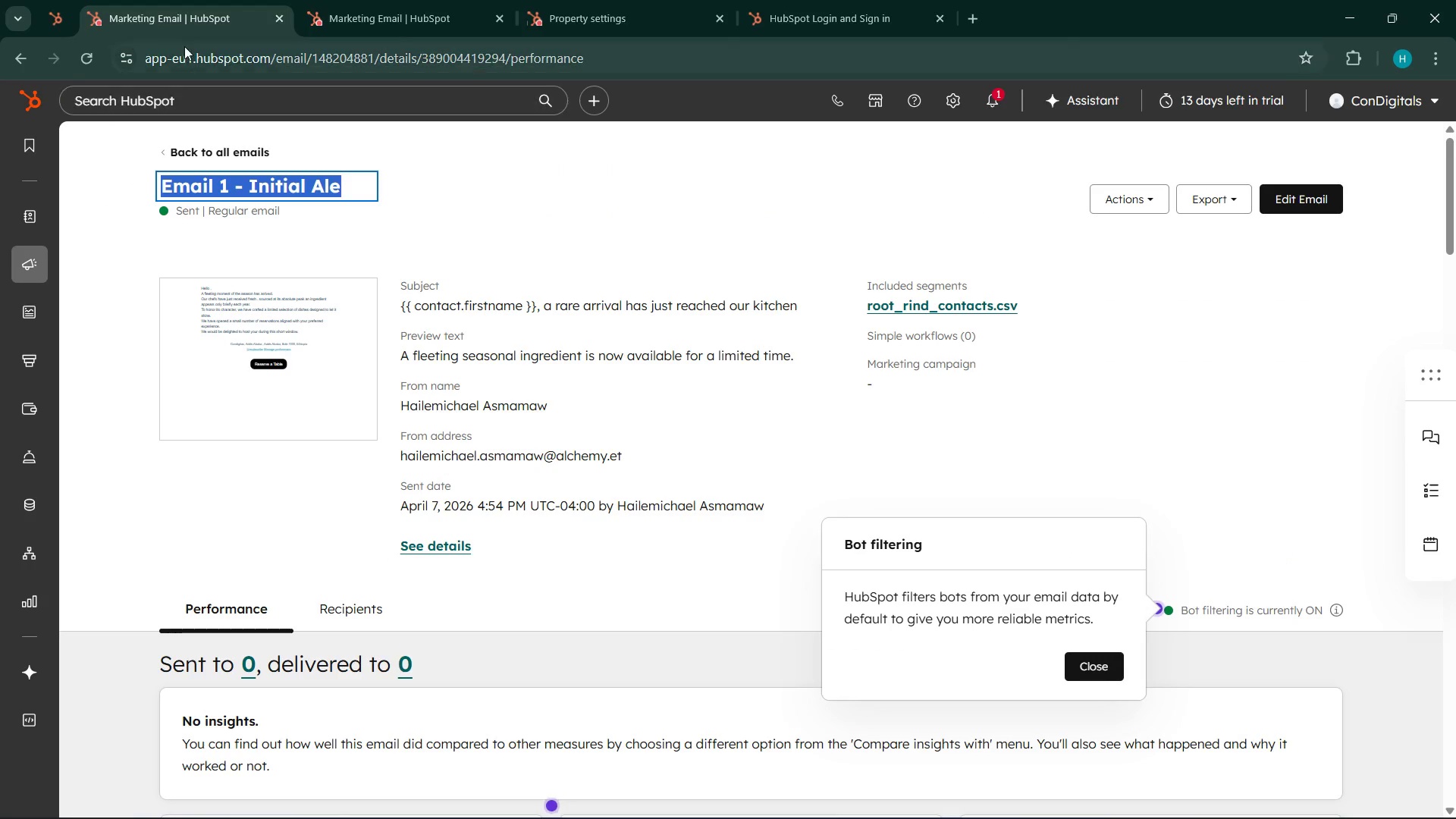 
left_click([55, 0])
 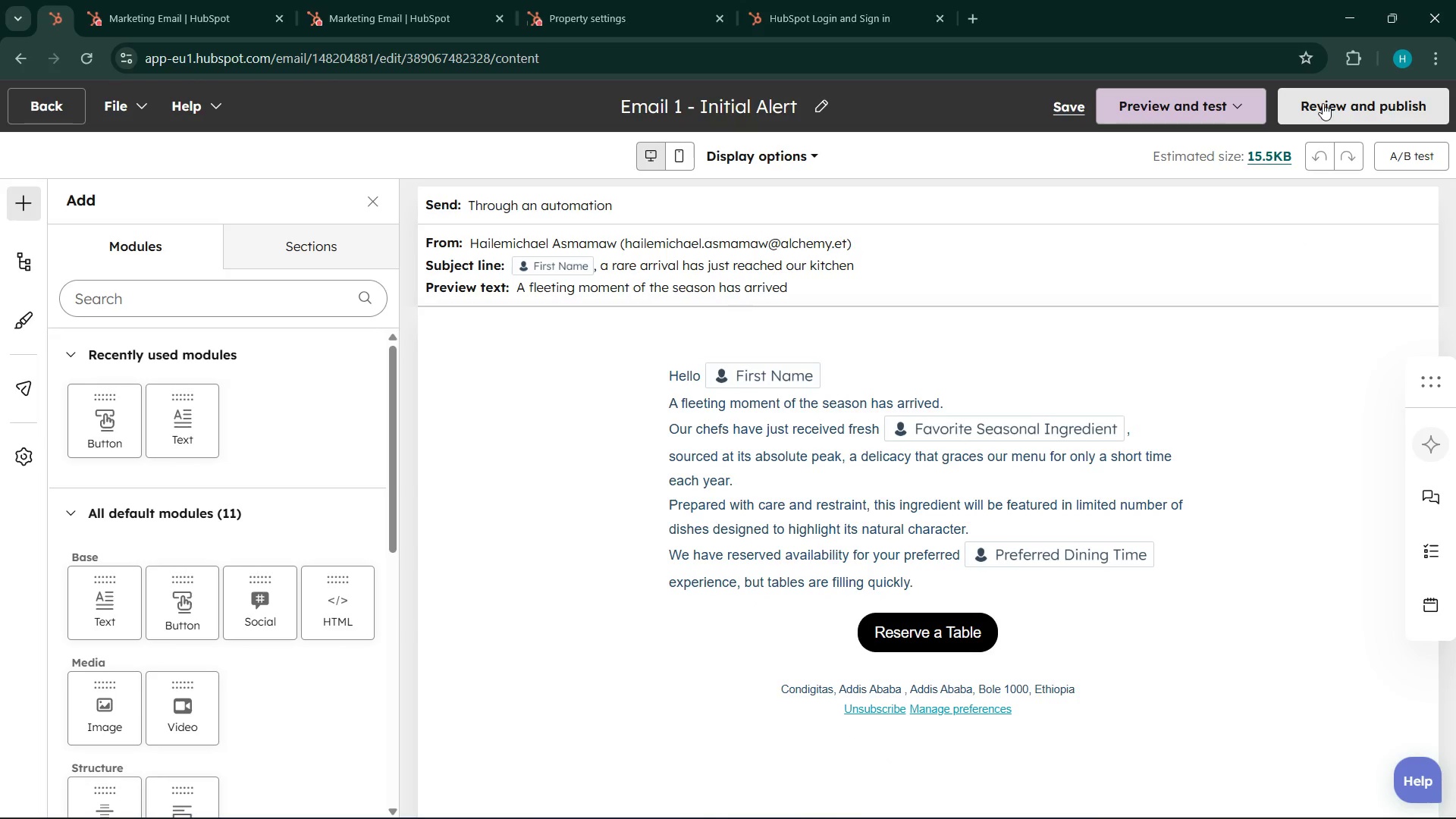 
wait(7.58)
 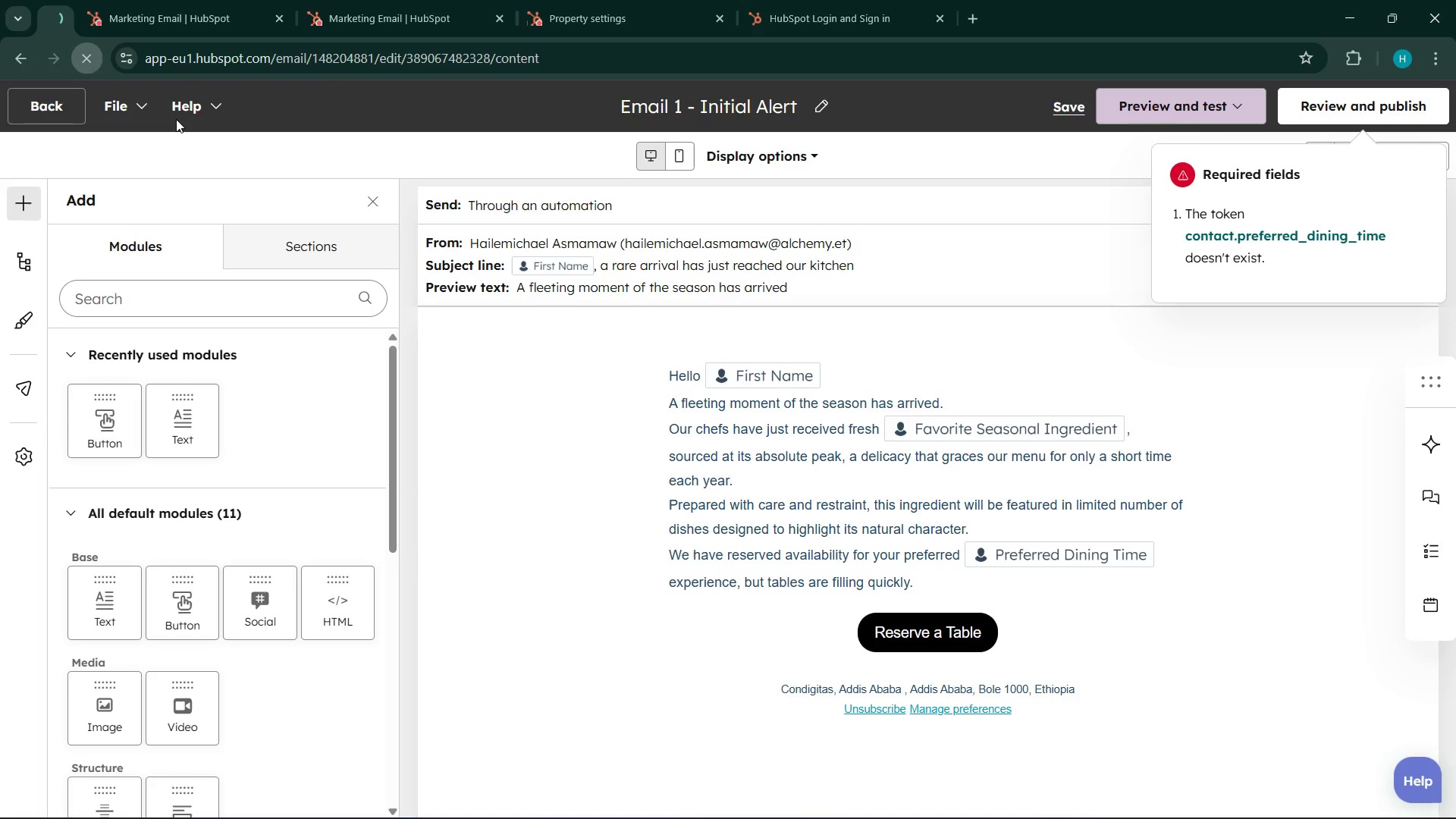 
left_click([1316, 95])
 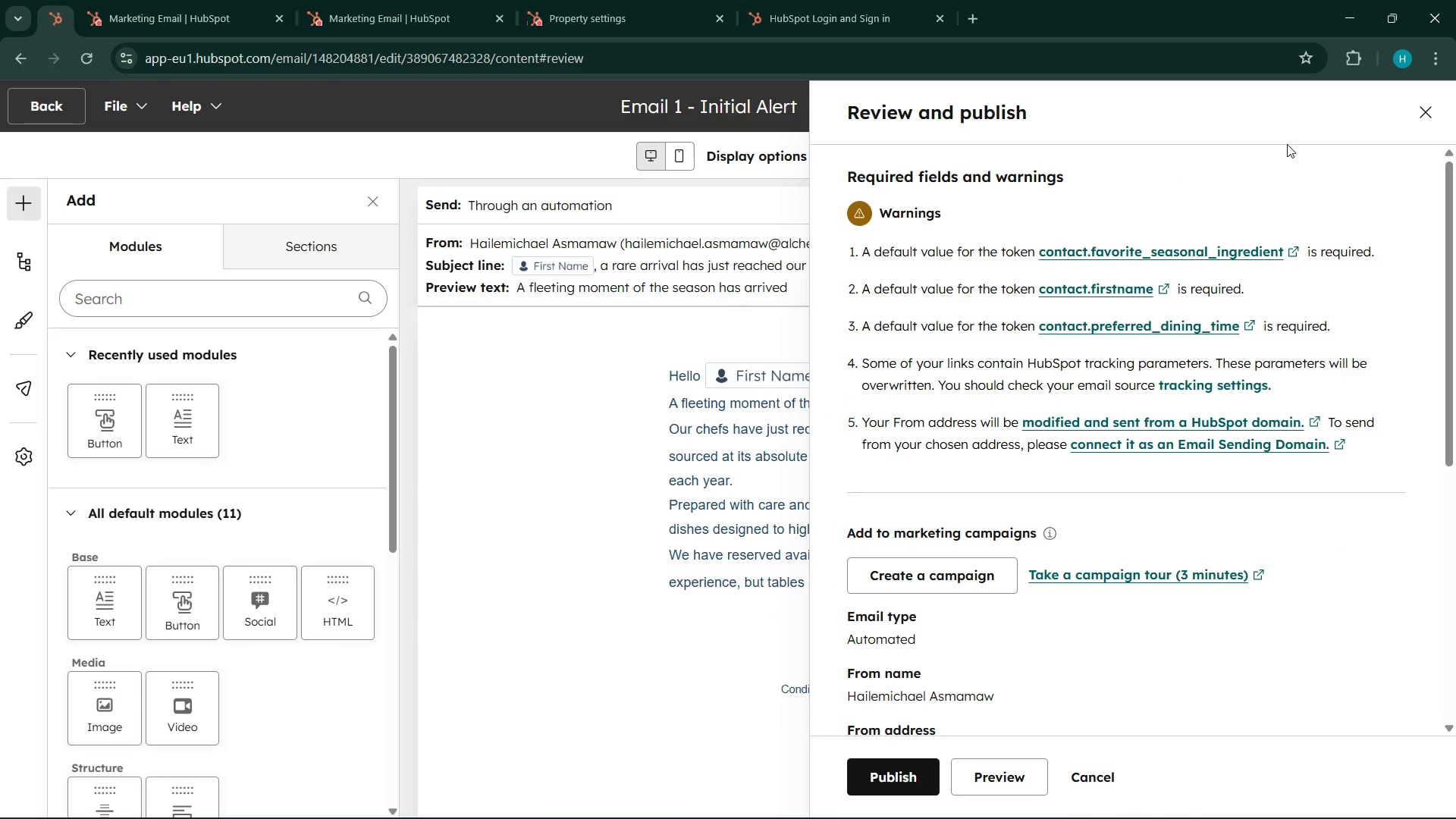 
scroll: coordinate [1287, 144], scroll_direction: up, amount: 4.0
 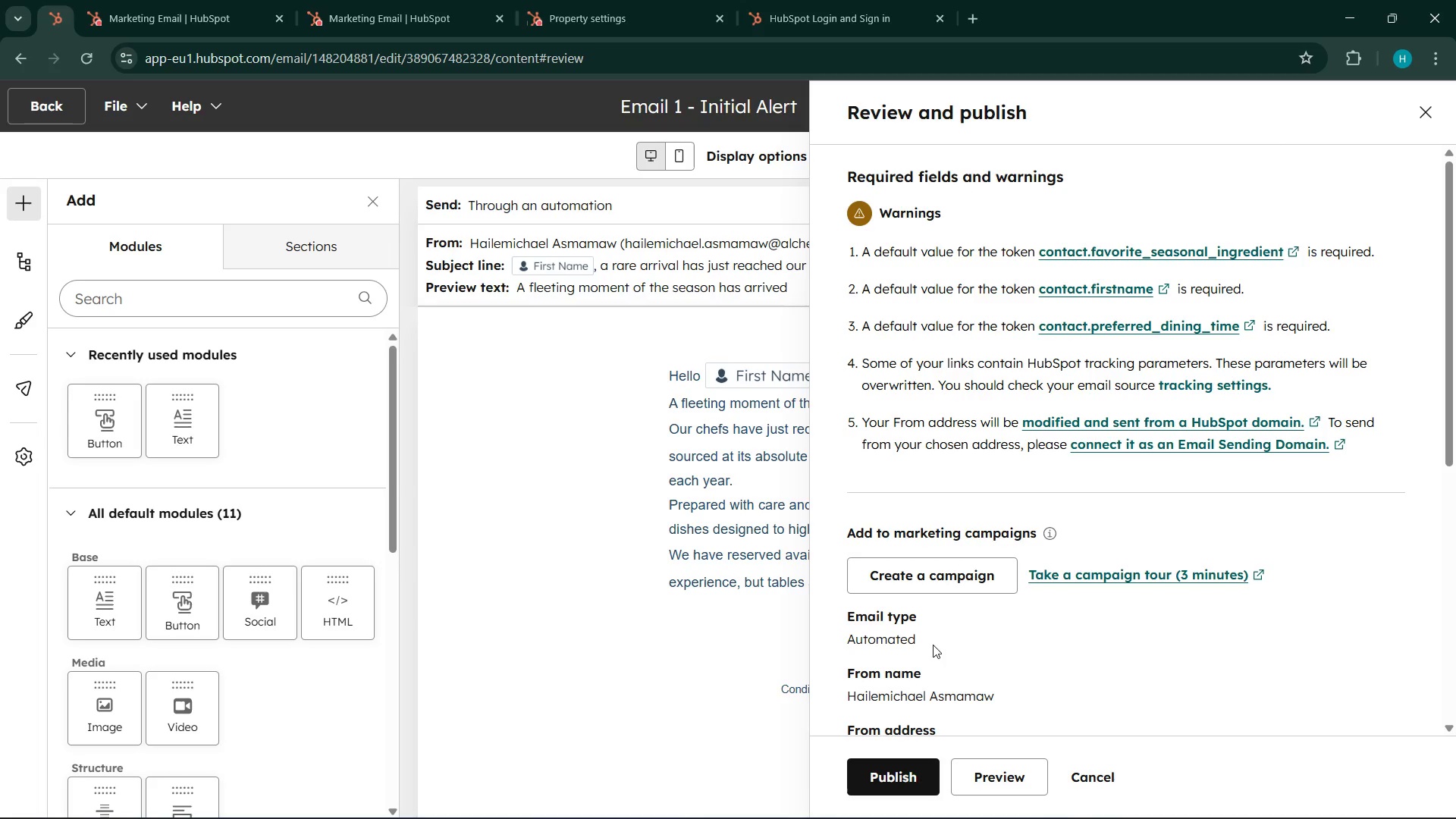 
scroll: coordinate [972, 725], scroll_direction: down, amount: 3.0
 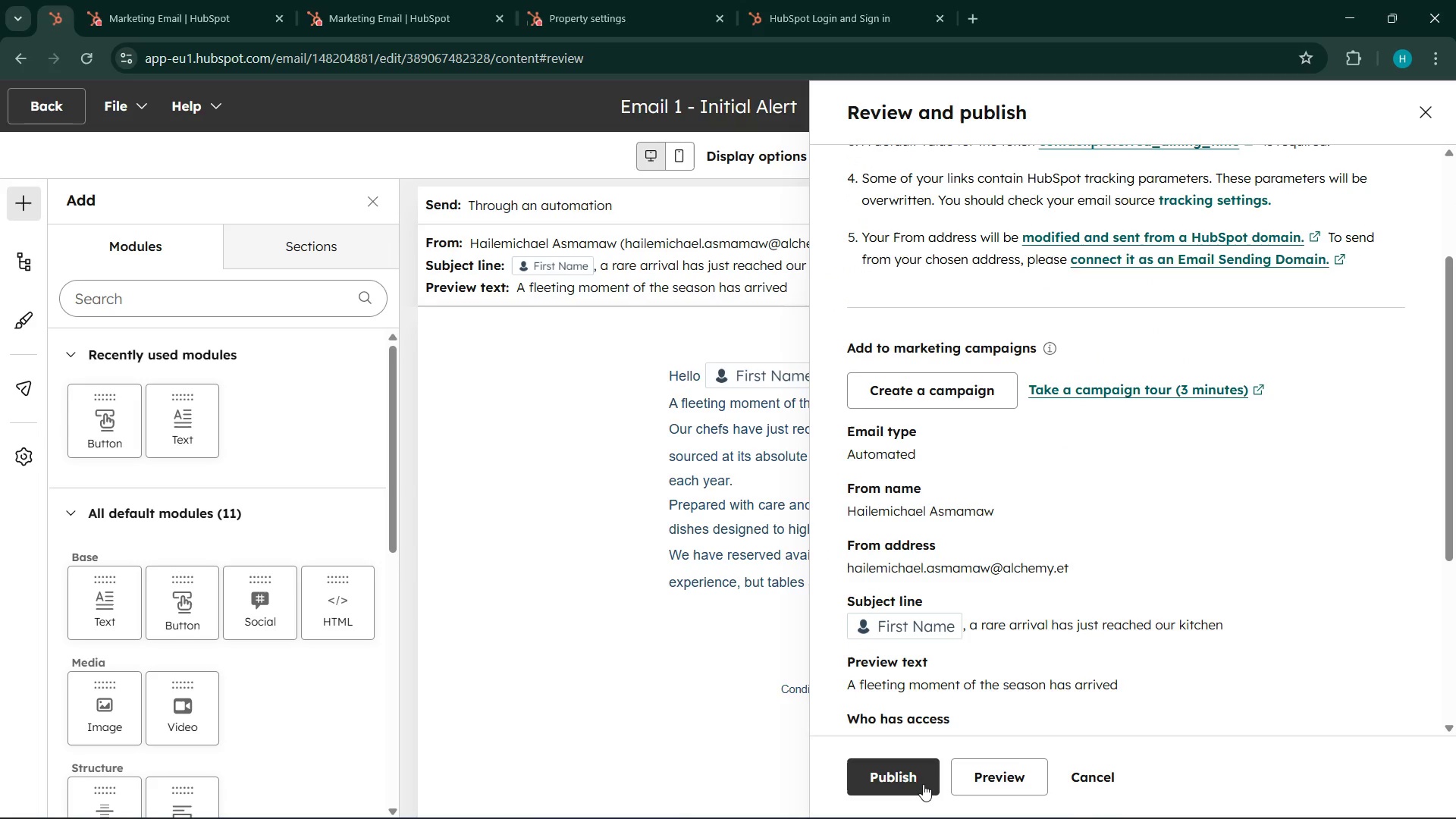 
left_click([923, 784])
 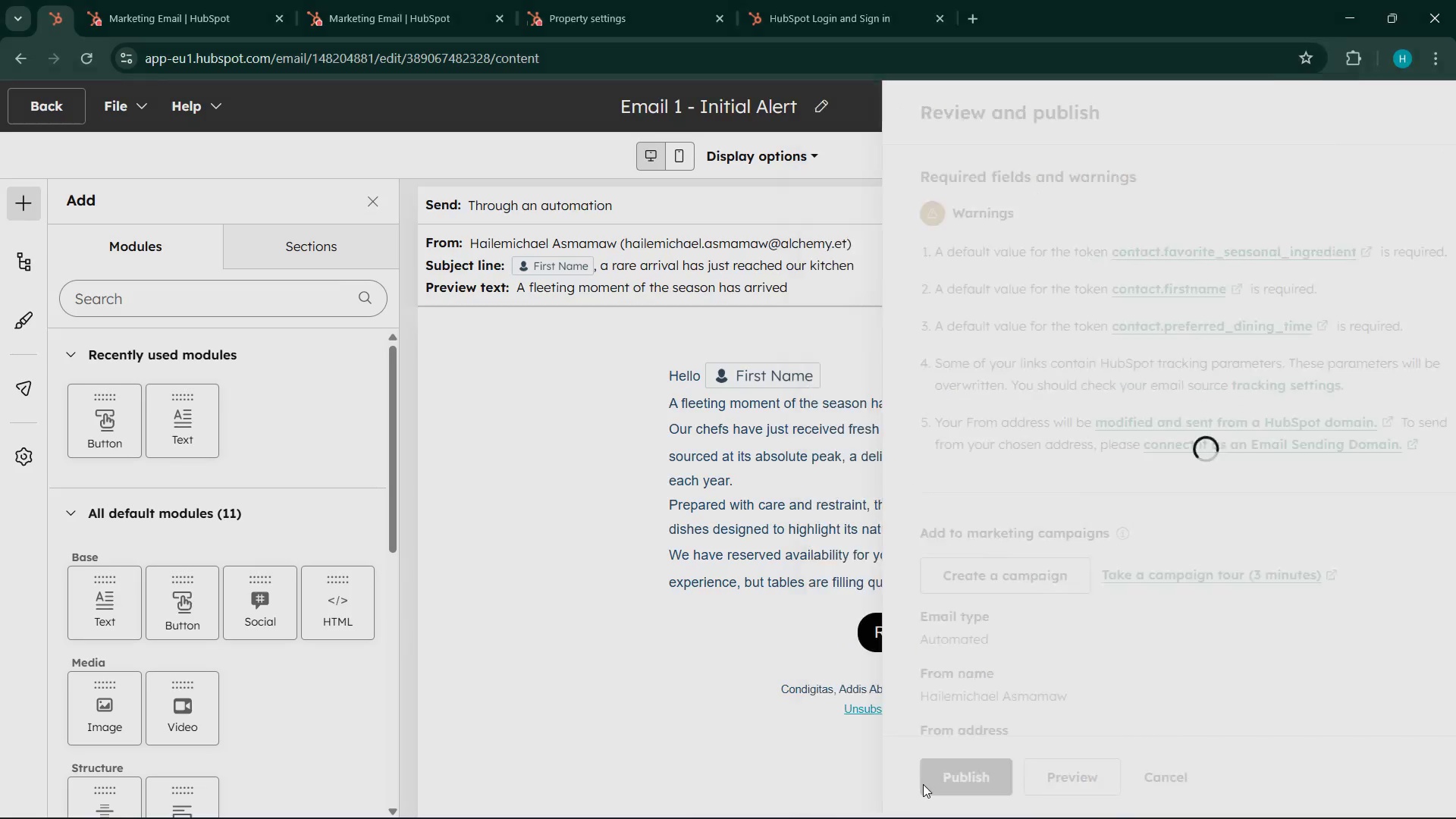 
wait(8.17)
 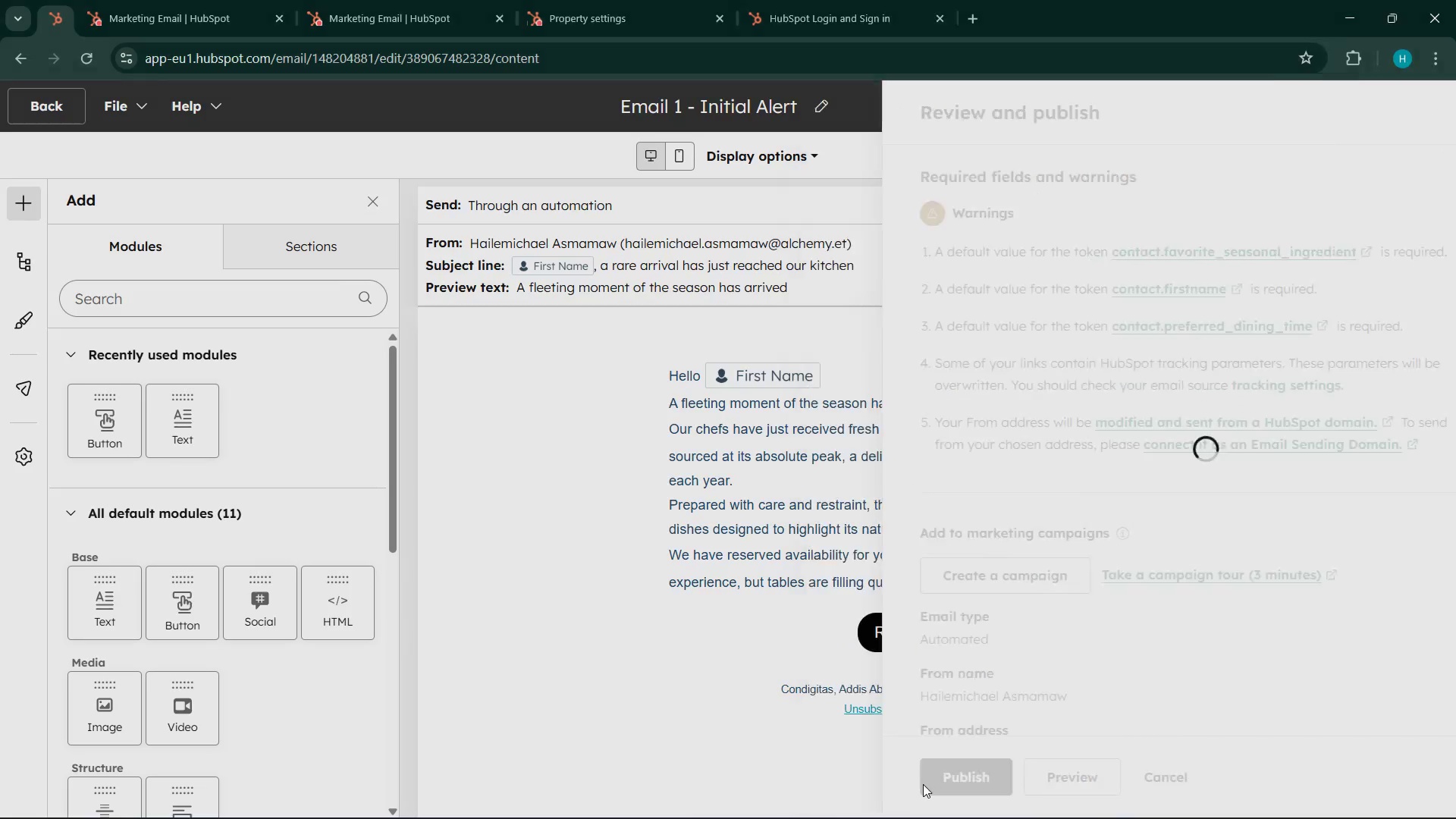 
left_click([736, 738])
 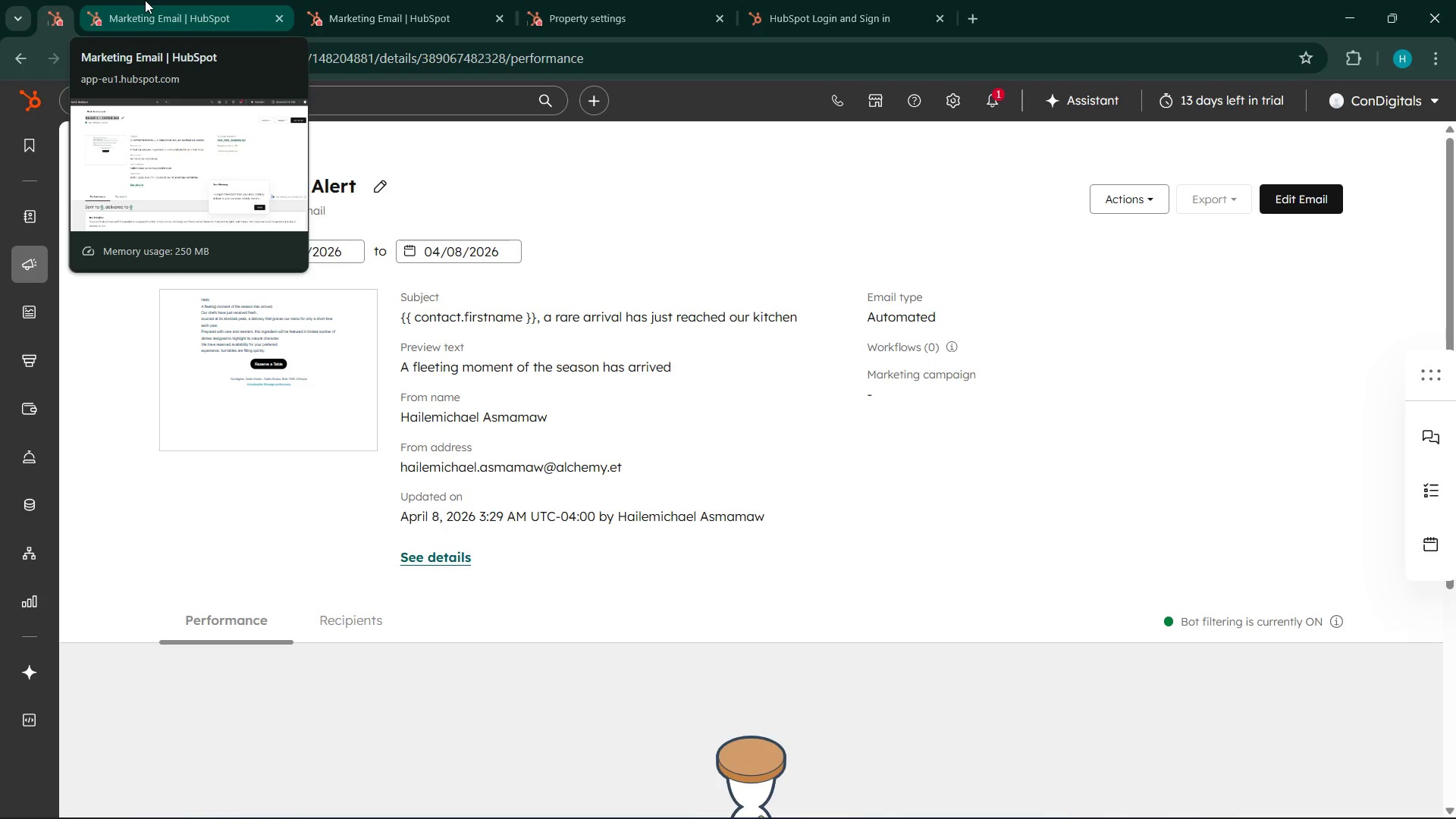 
wait(10.84)
 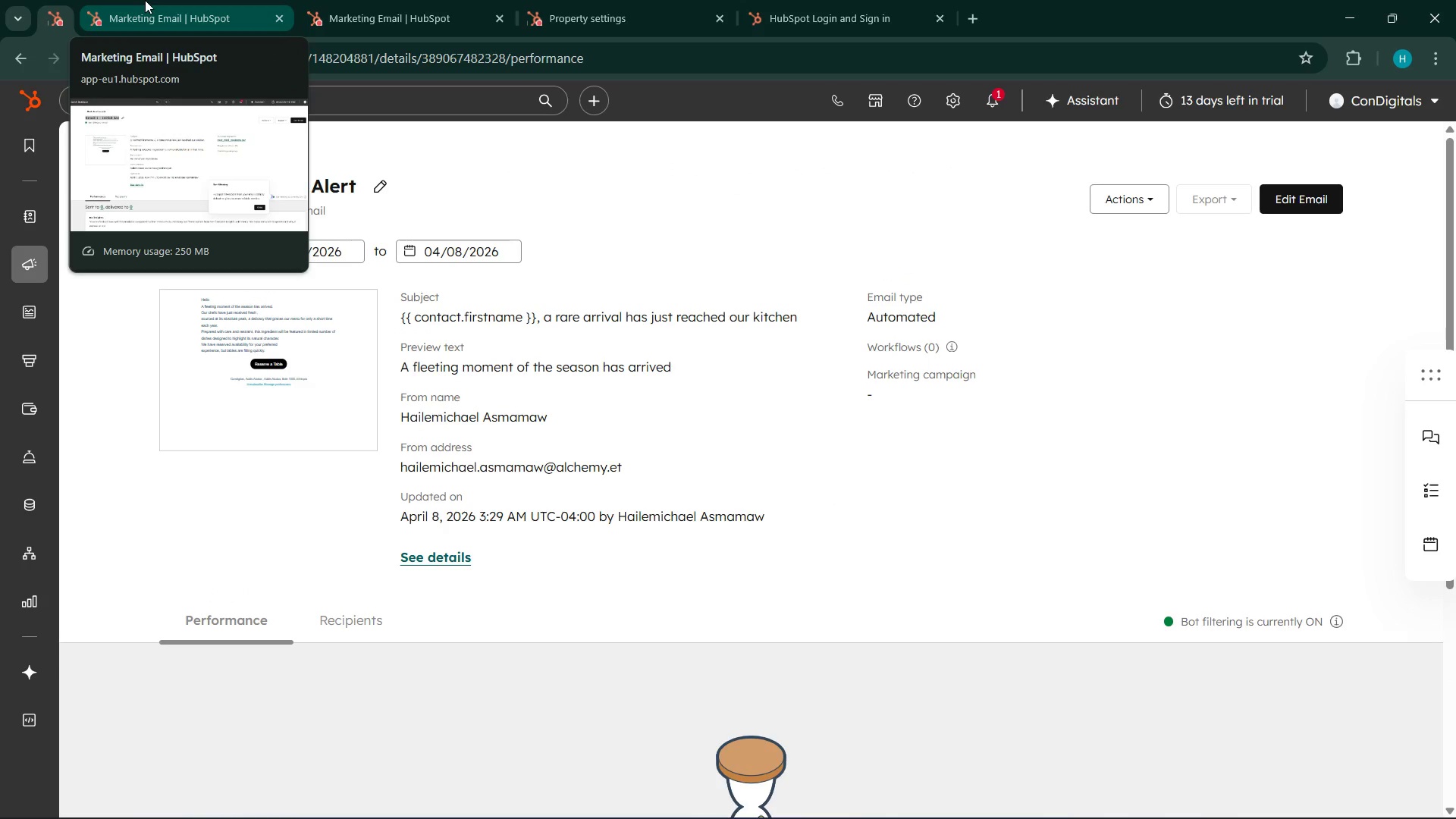 
left_click([147, 366])
 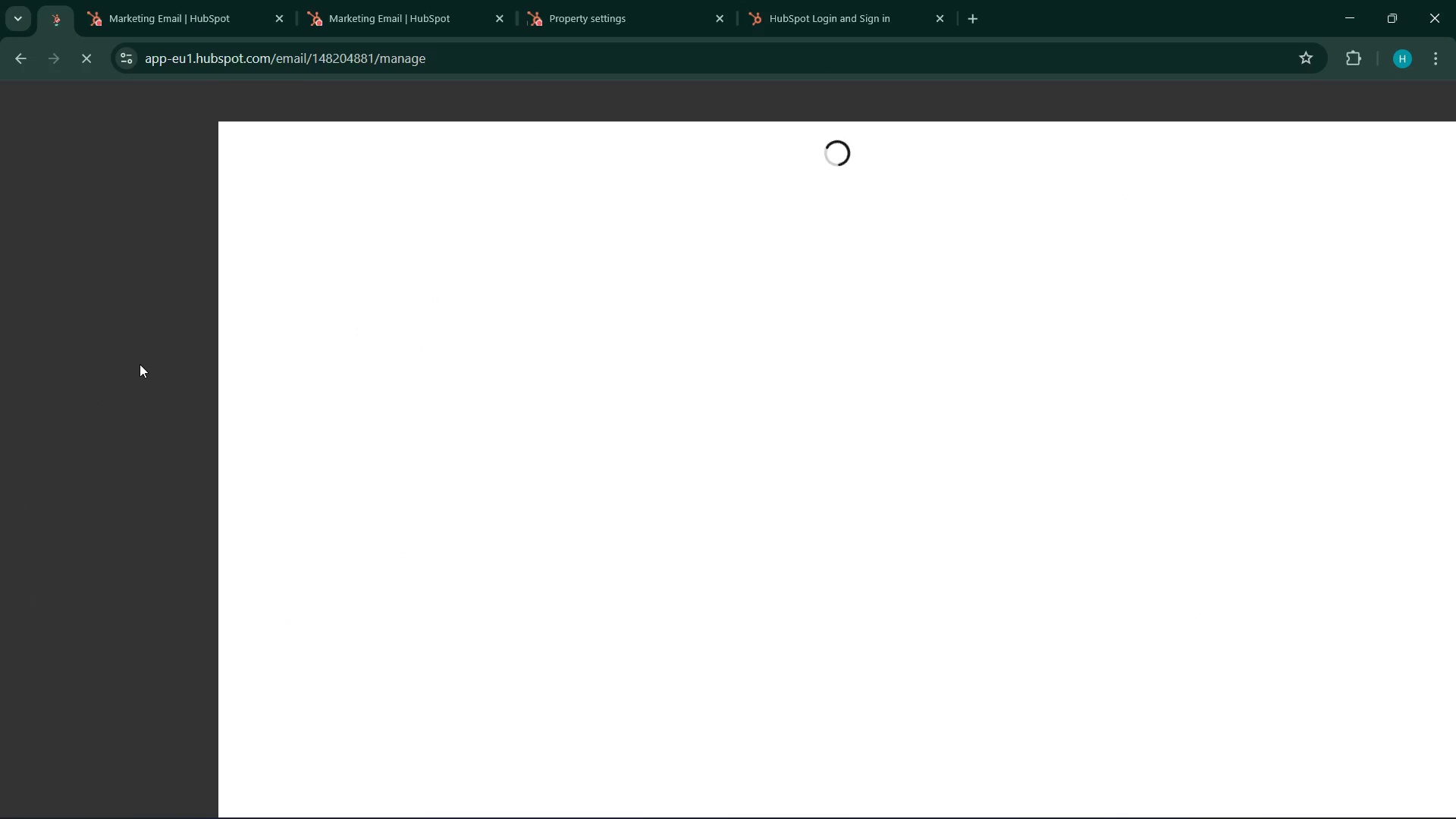 
mouse_move([605, 366])
 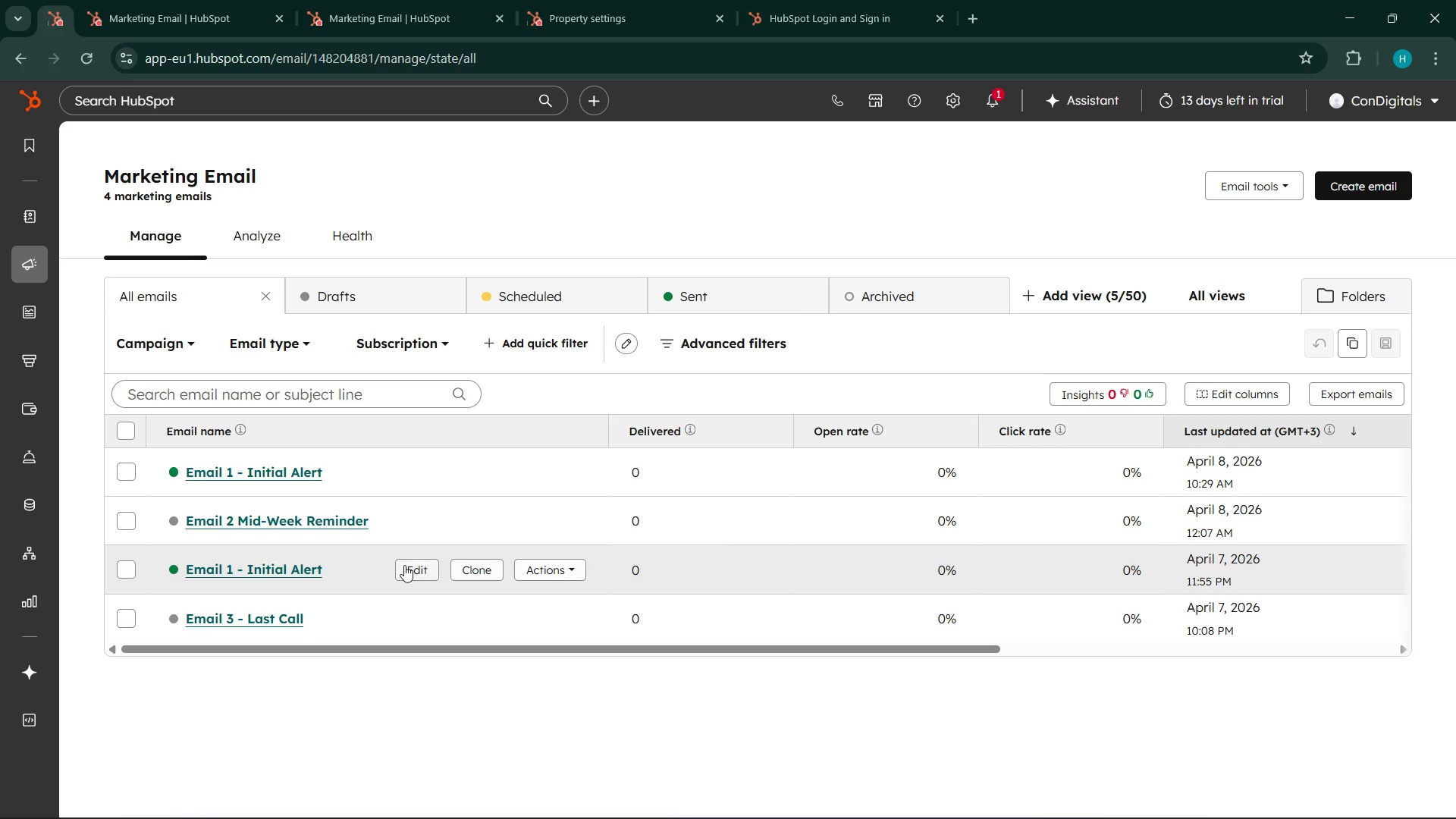 
left_click_drag(start_coordinate=[112, 569], to_coordinate=[124, 569])
 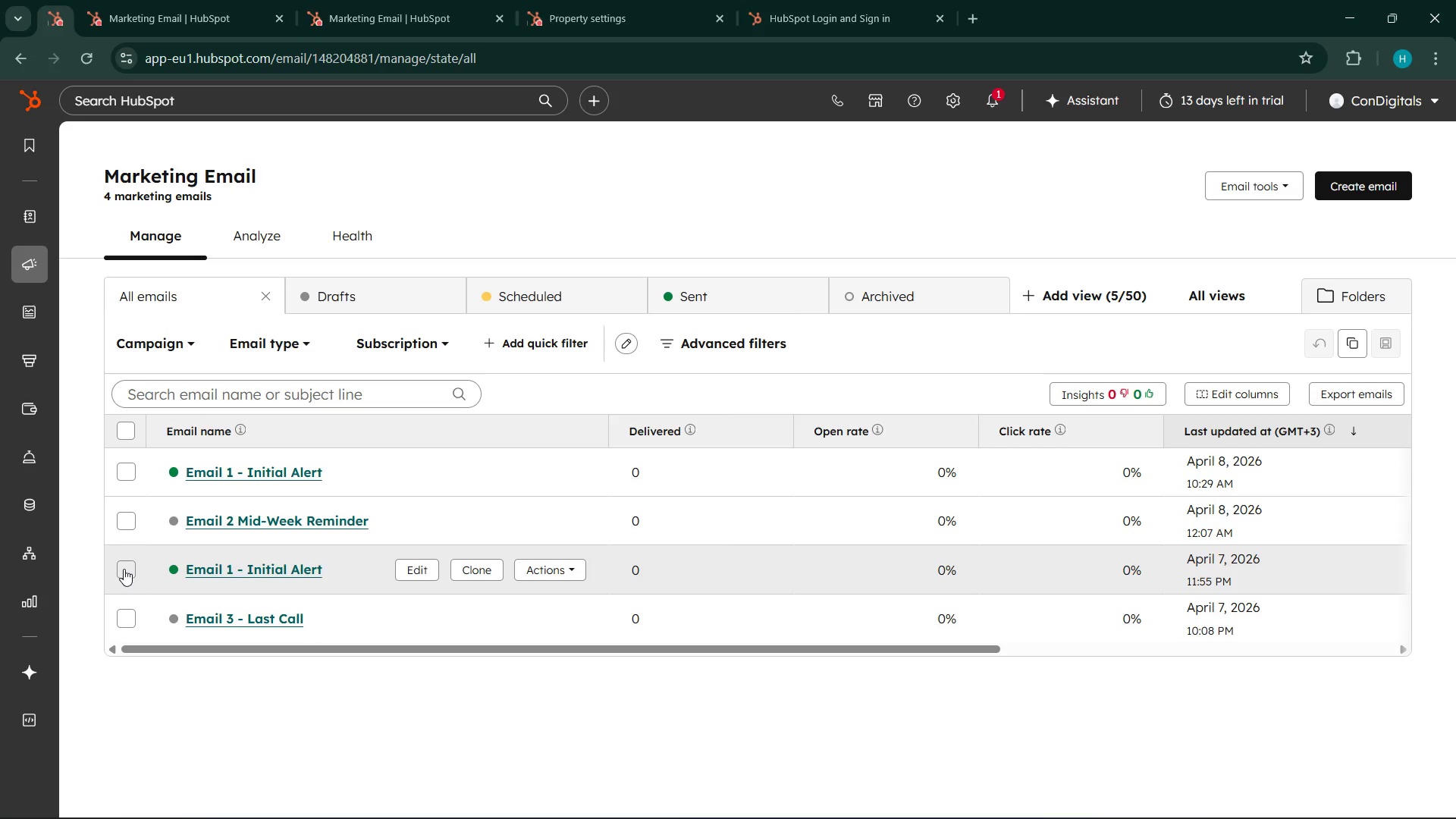 
left_click([124, 569])
 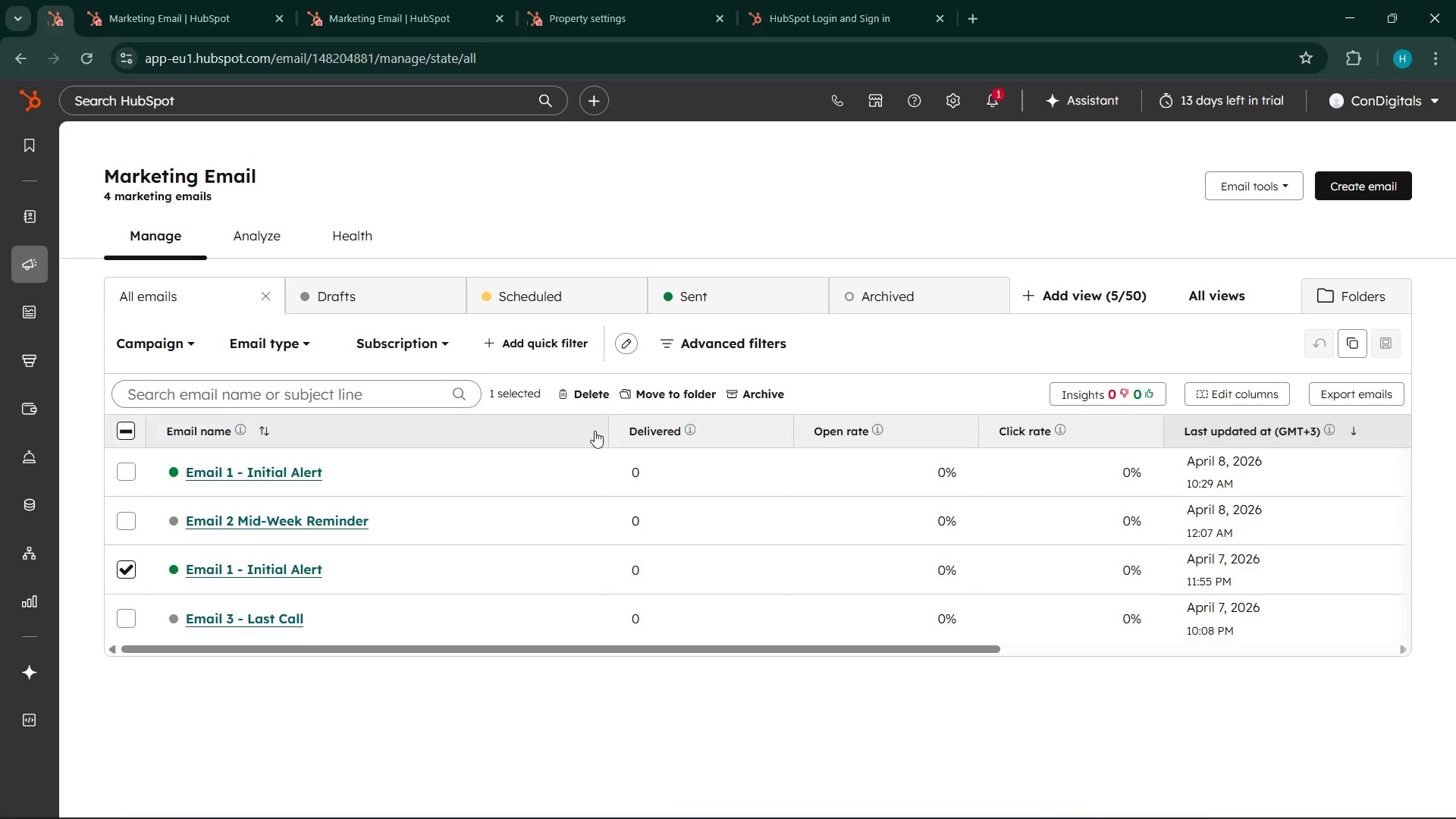 
left_click([582, 396])
 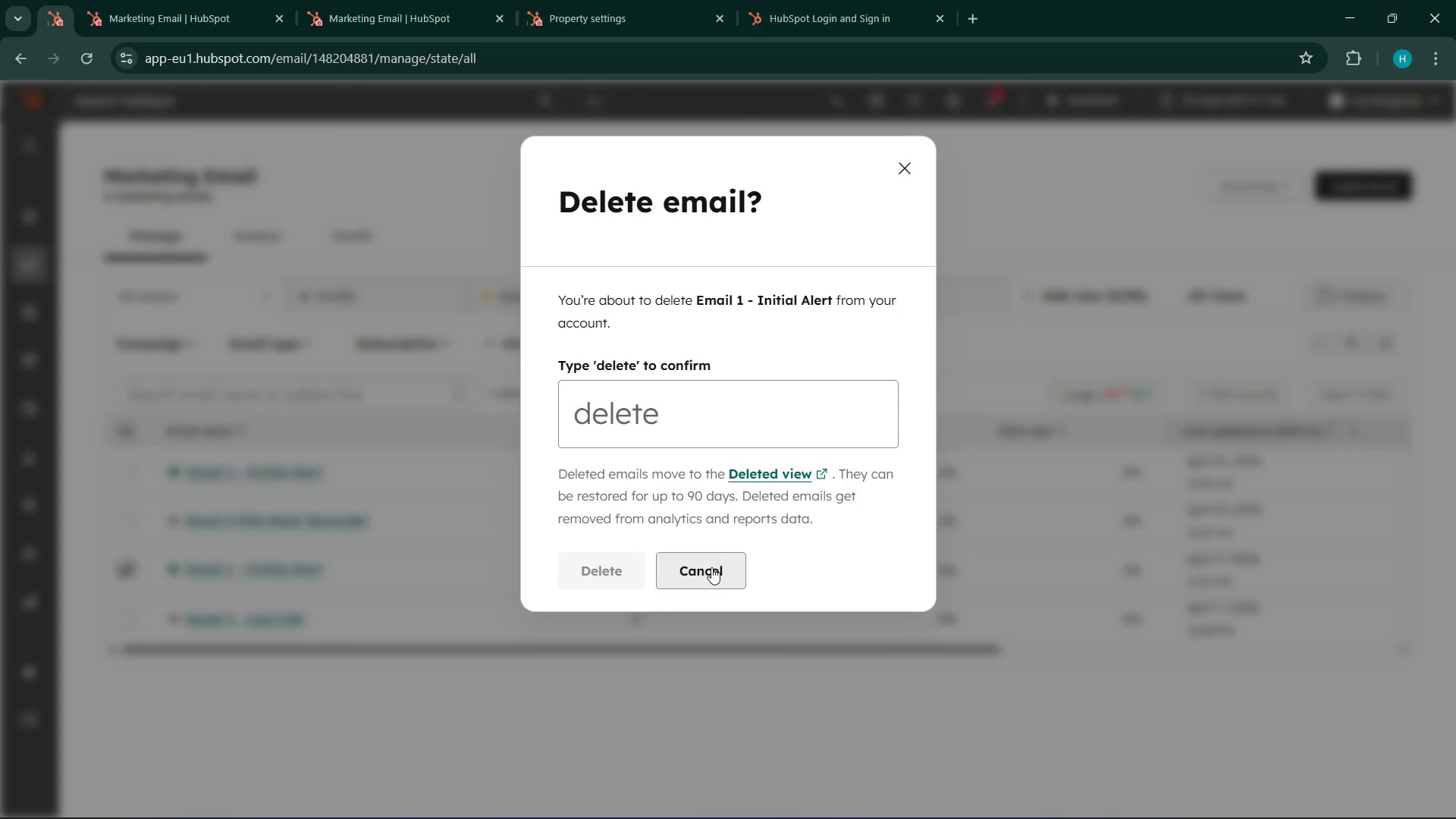 
left_click([697, 416])
 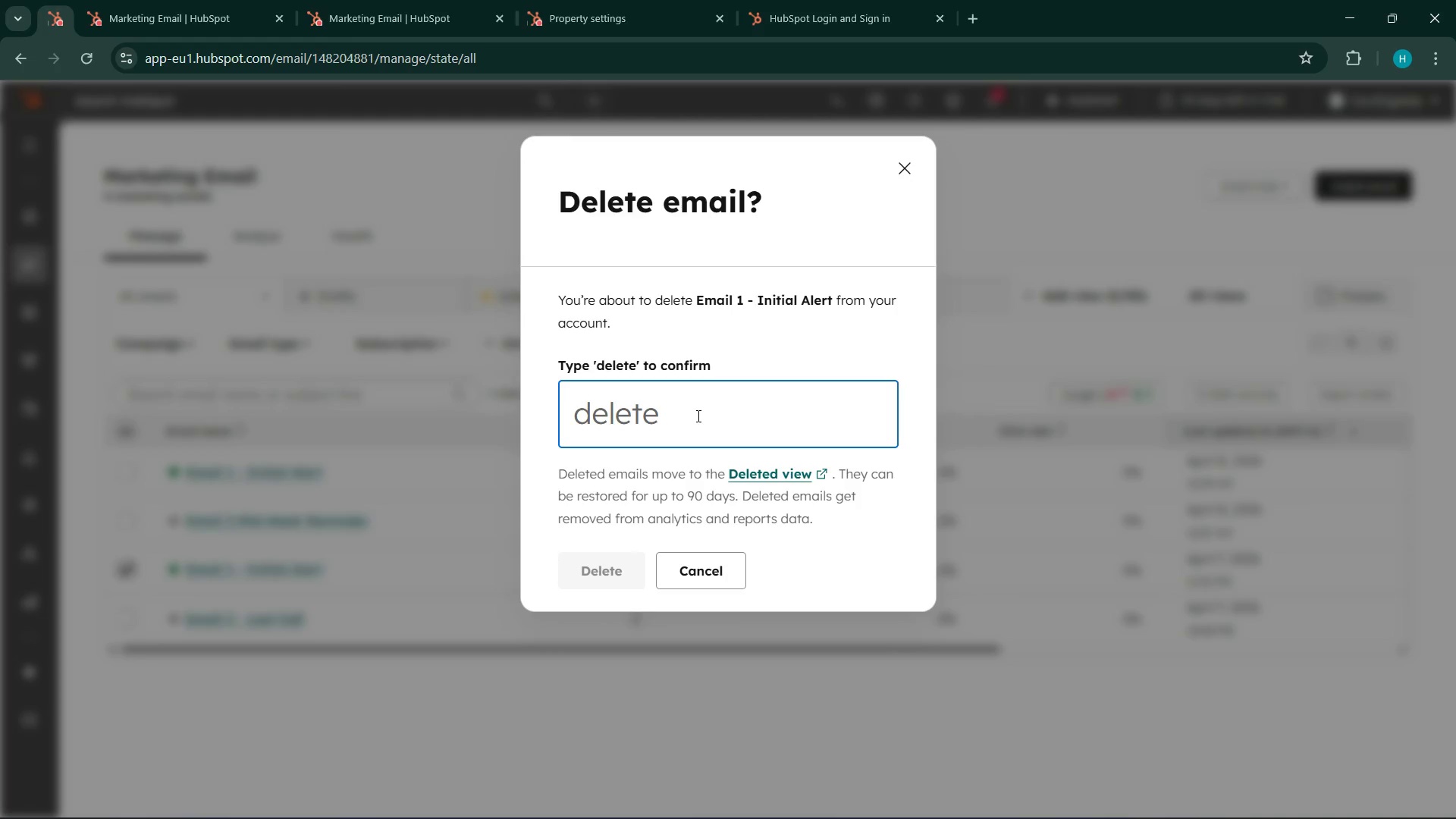 
type(delete)
 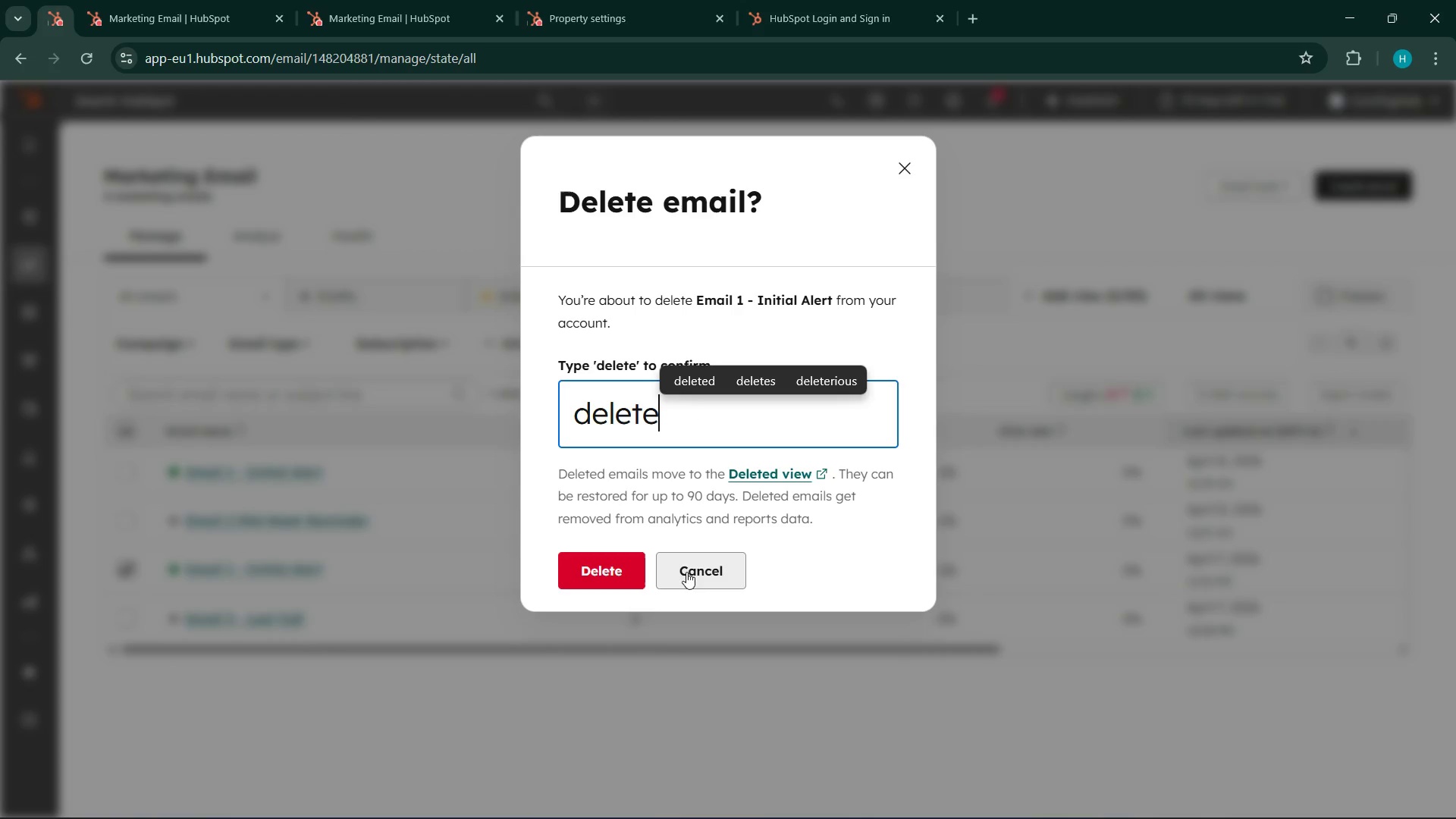 
left_click([575, 564])
 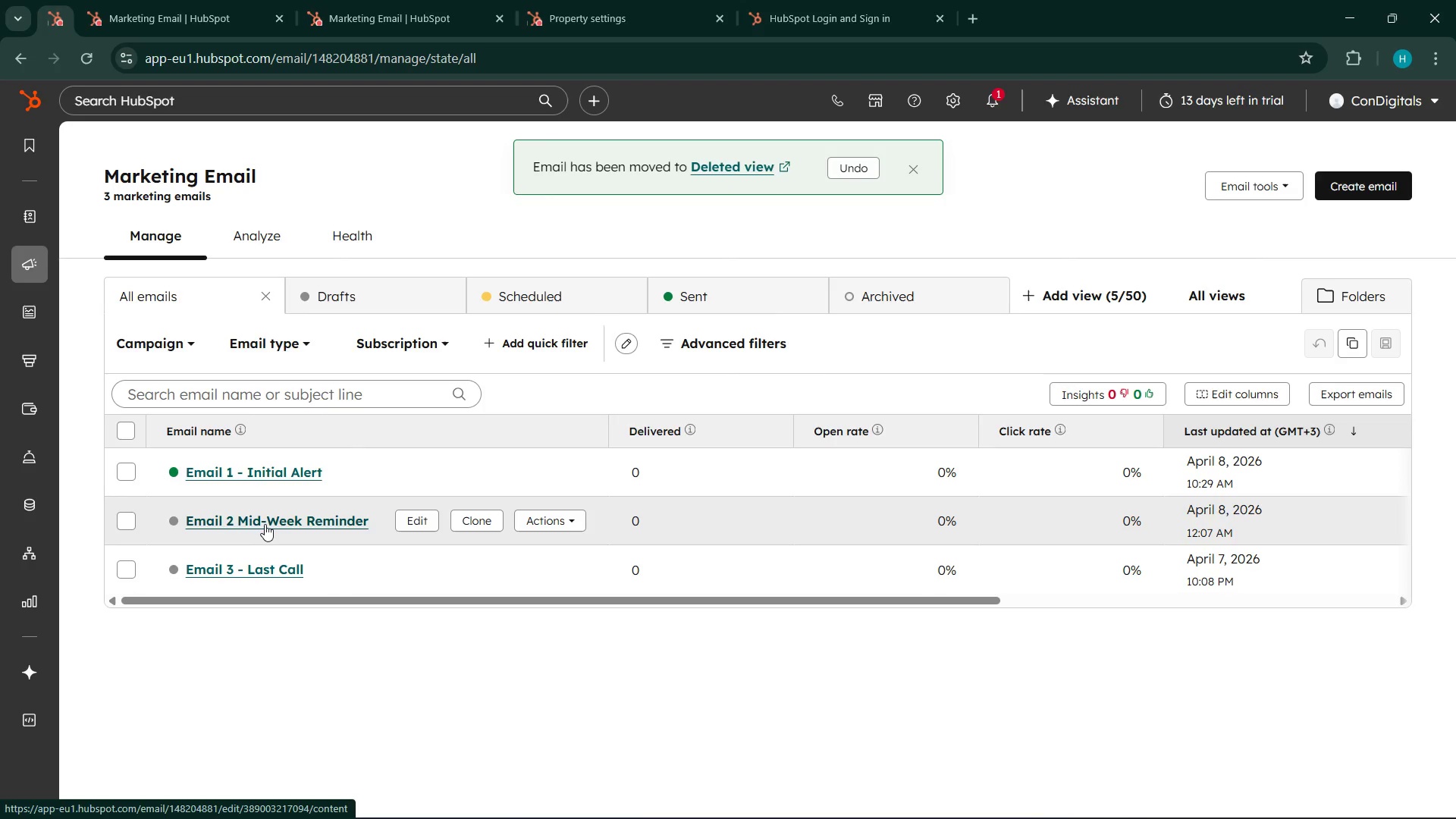 
wait(5.25)
 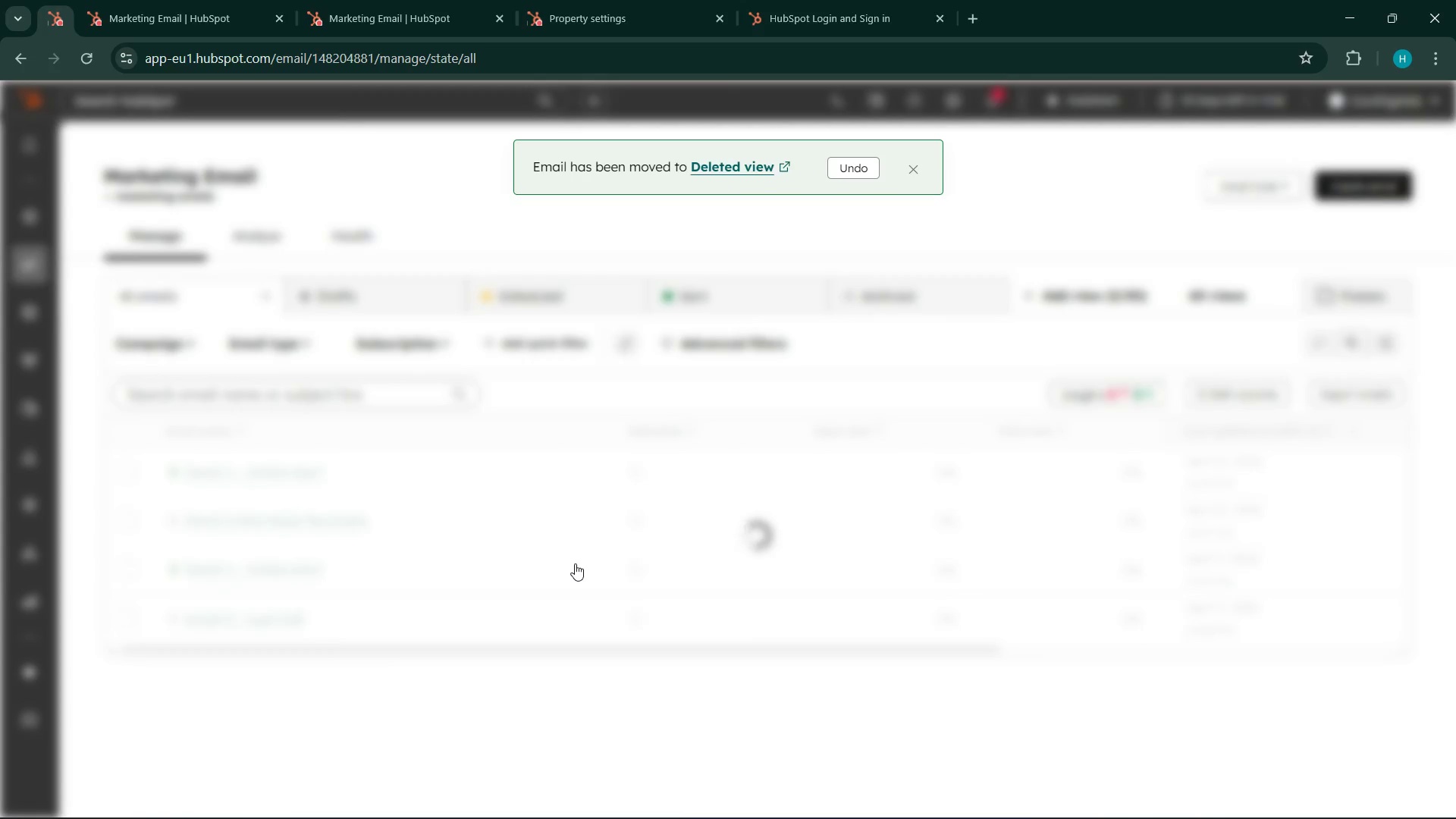 
left_click([265, 524])
 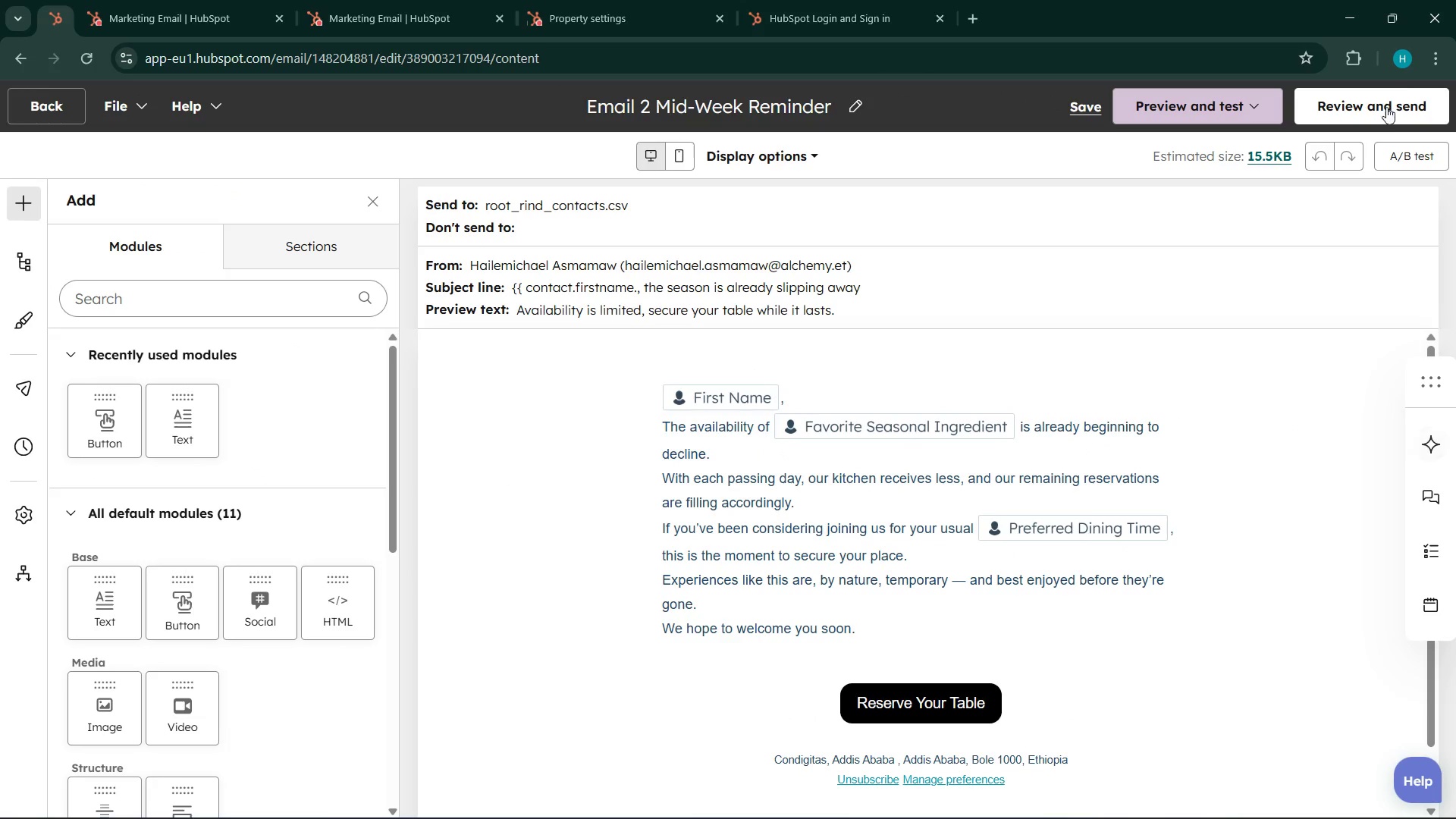 
wait(6.22)
 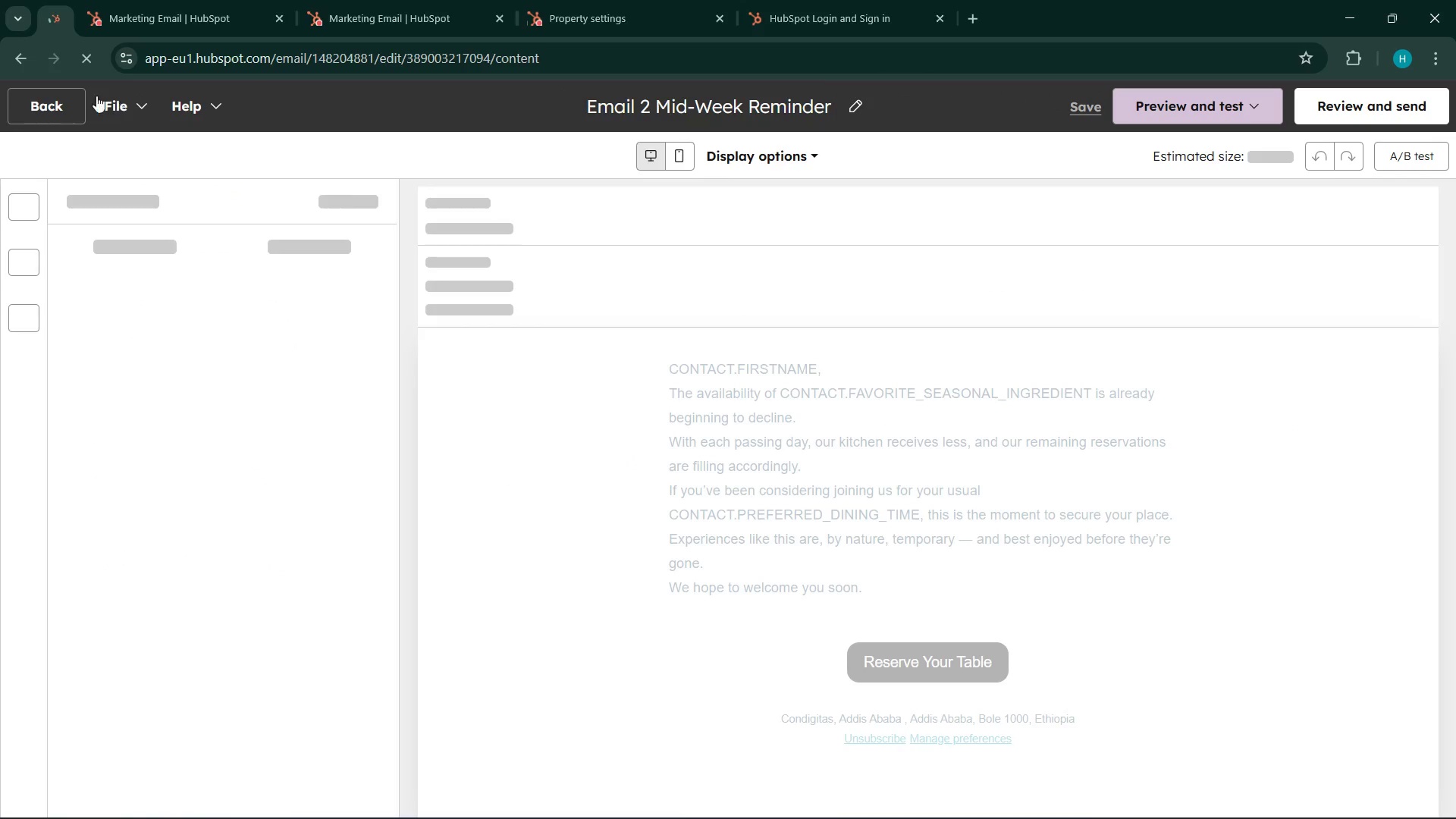 
mouse_move([1153, 466])
 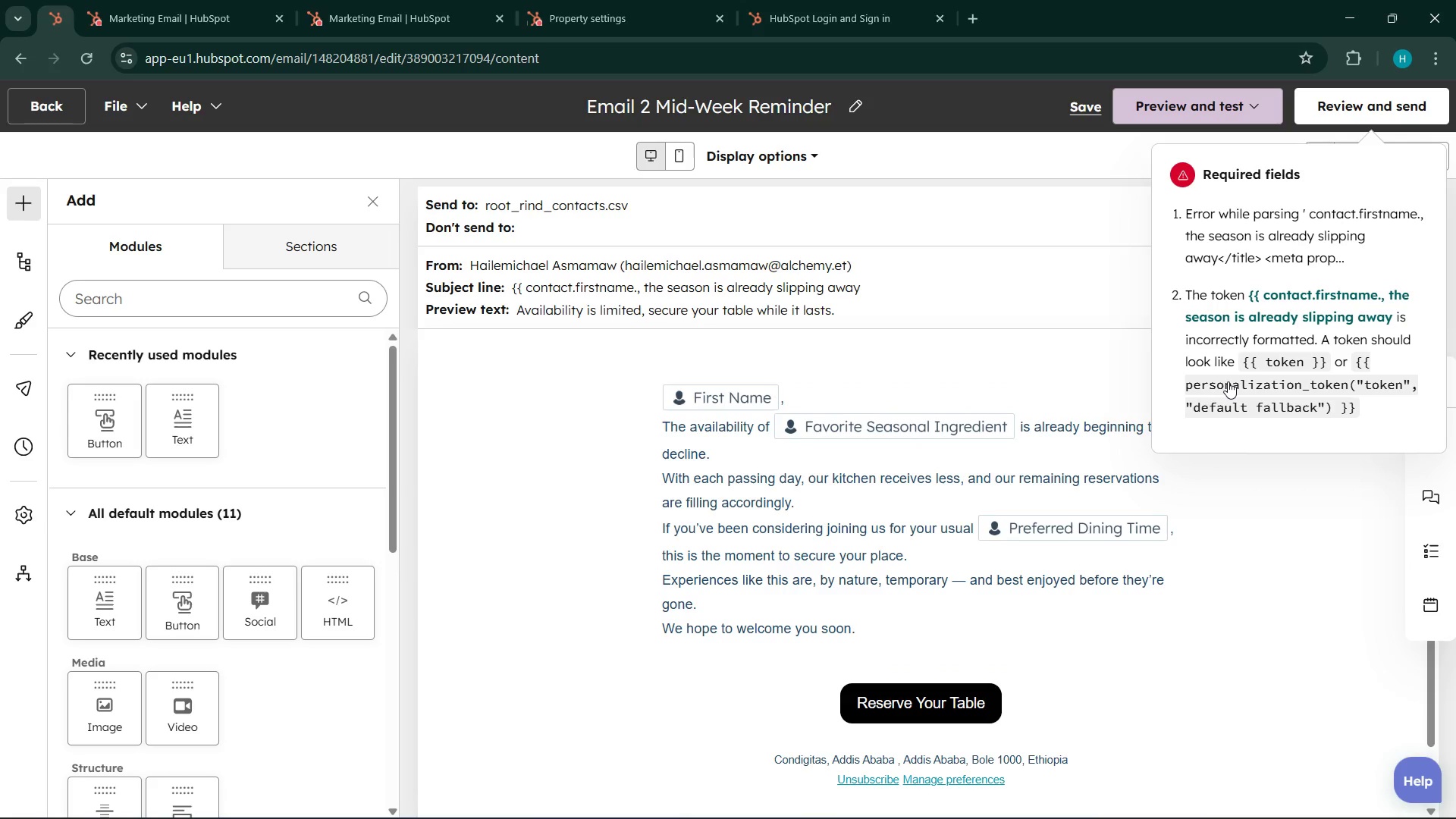 
wait(15.53)
 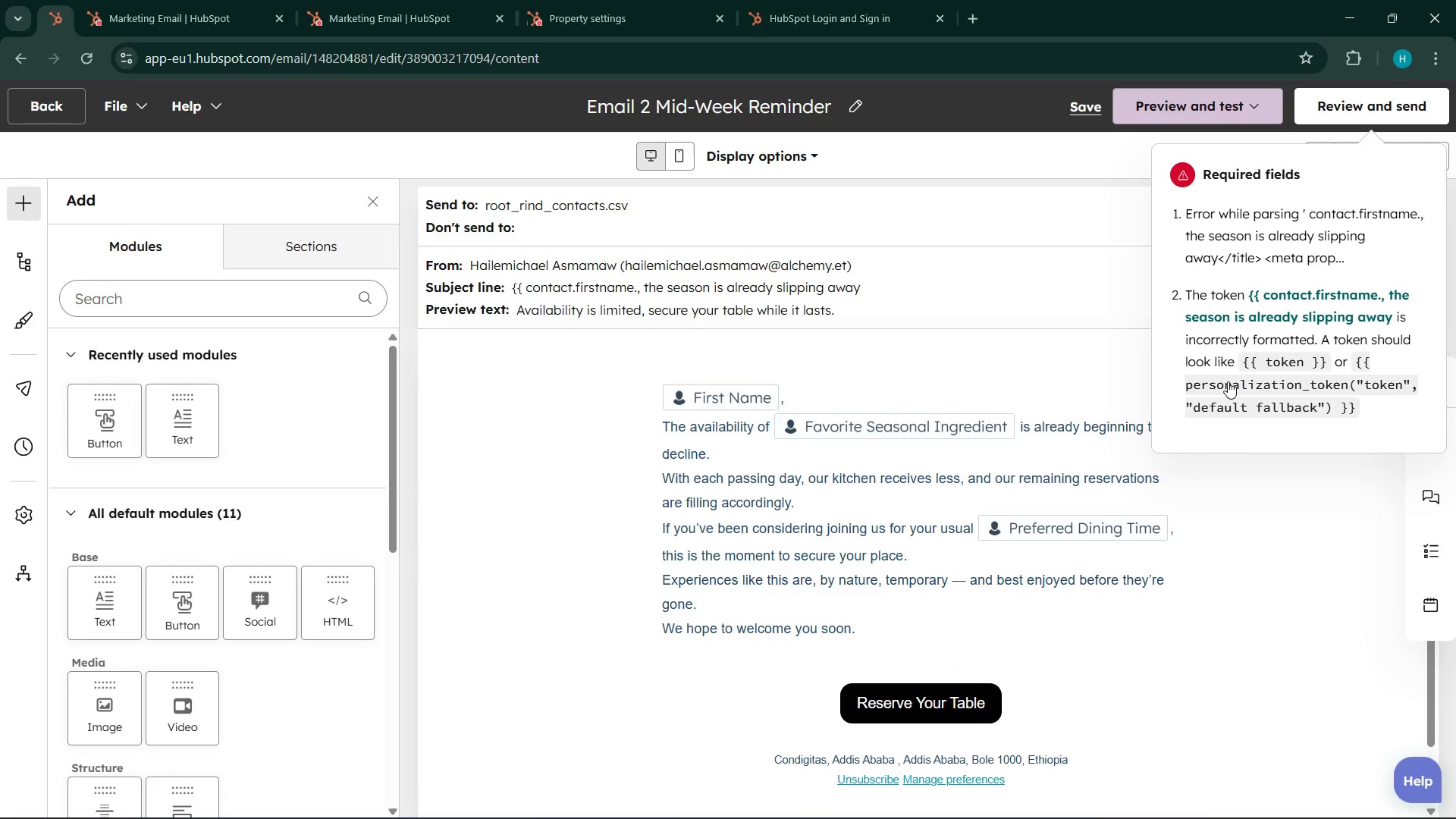 
scroll: coordinate [1045, 572], scroll_direction: up, amount: 3.0
 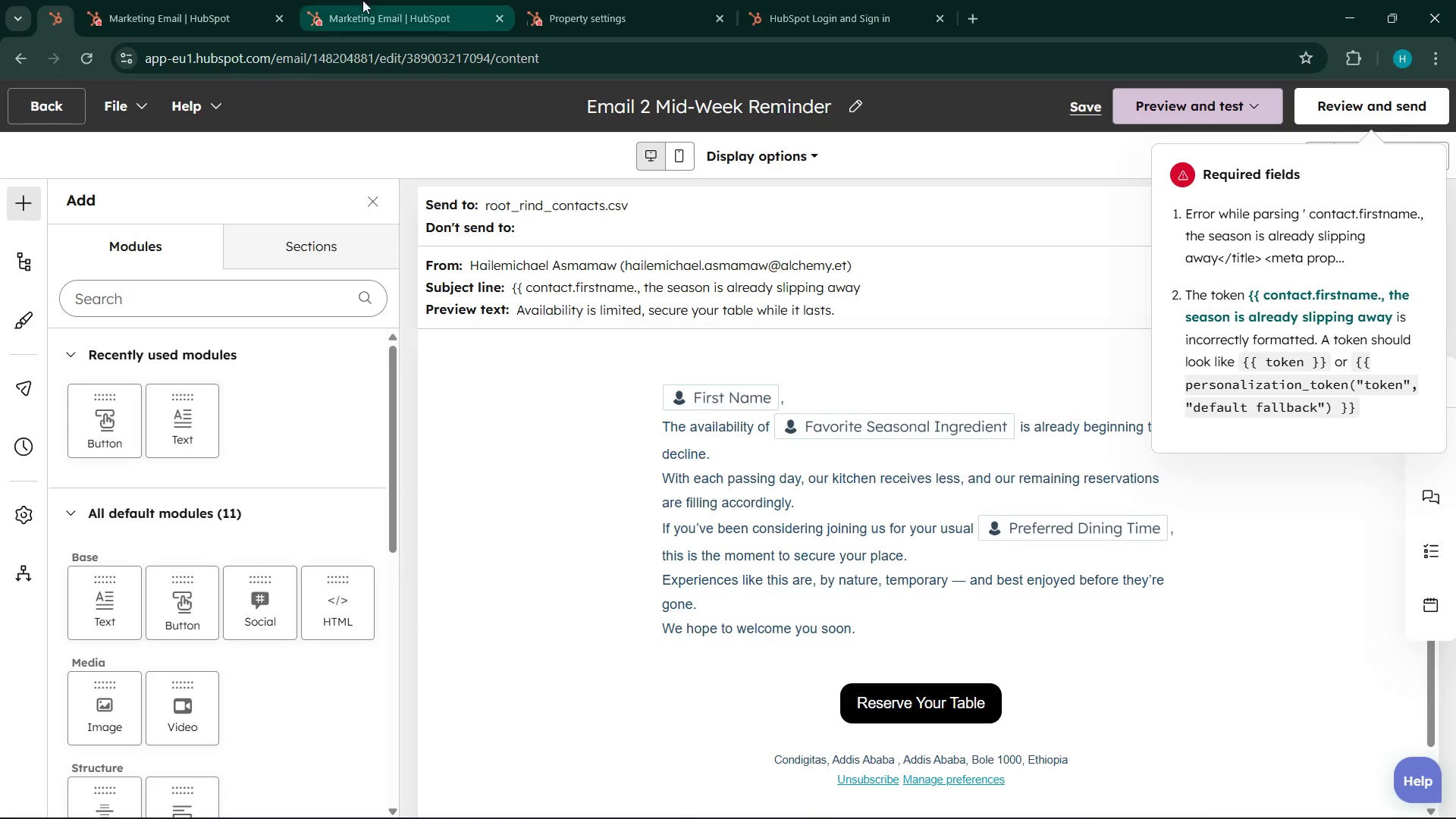 
wait(5.06)
 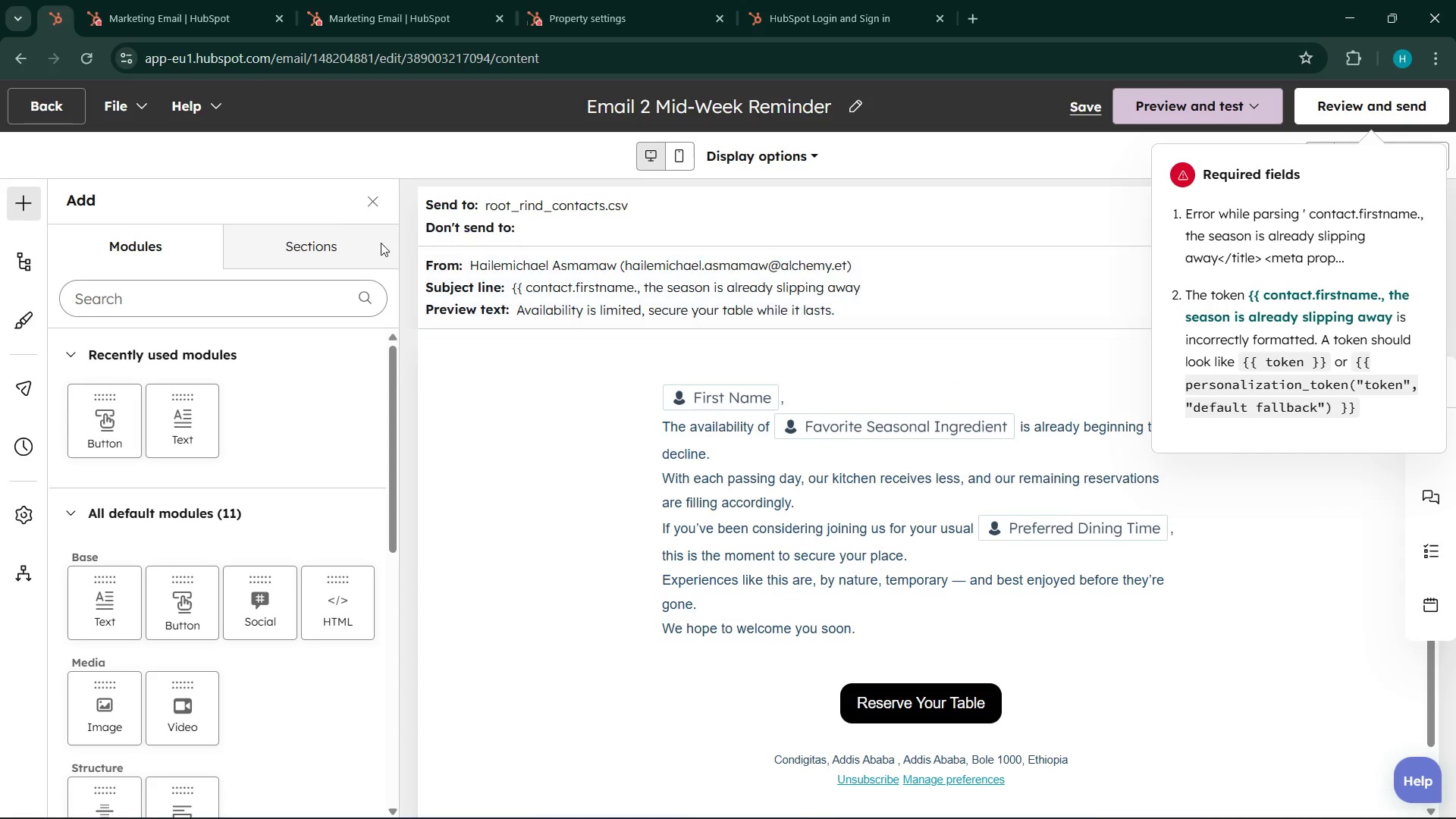 
left_click([36, 100])
 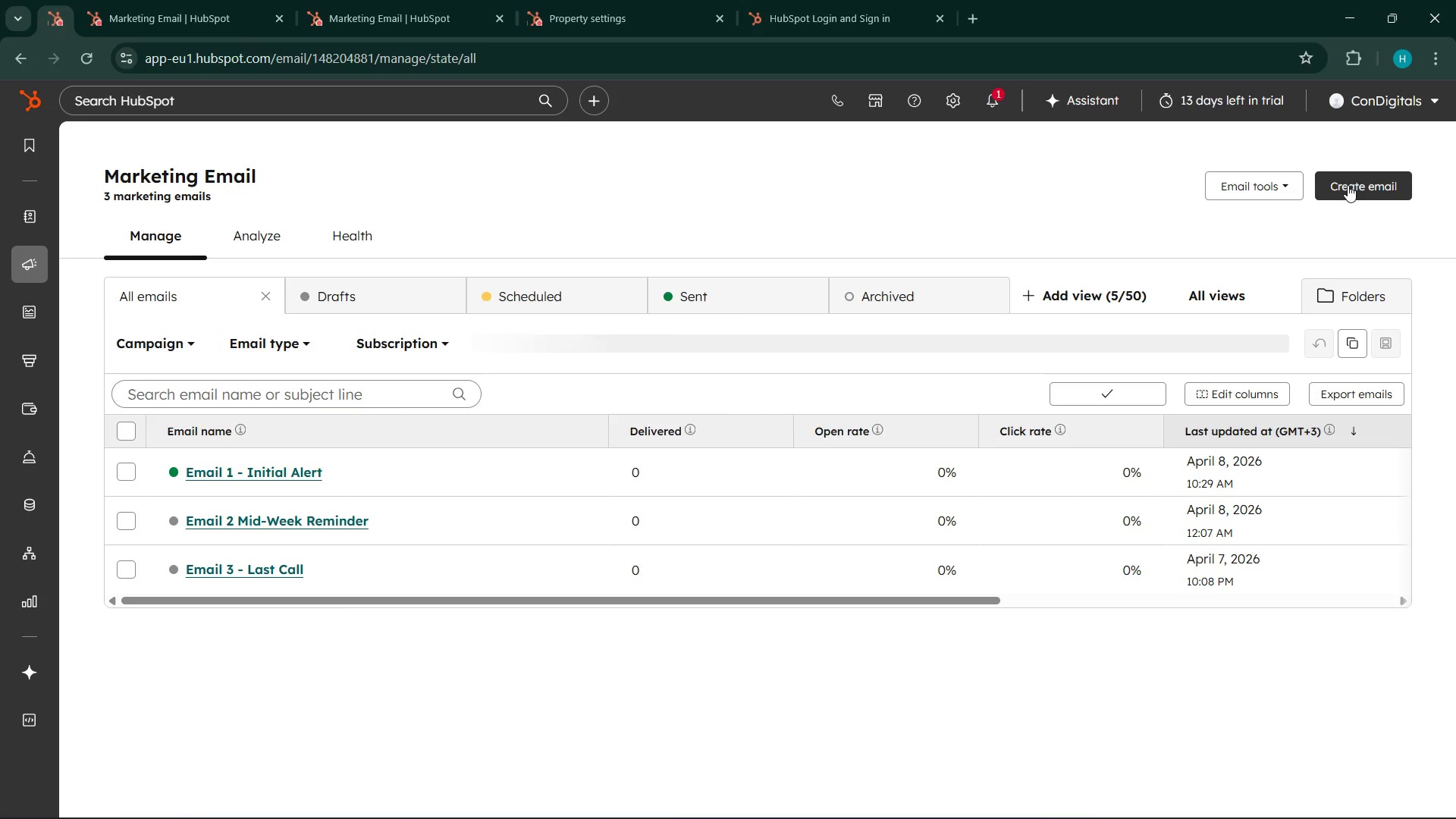 
wait(5.92)
 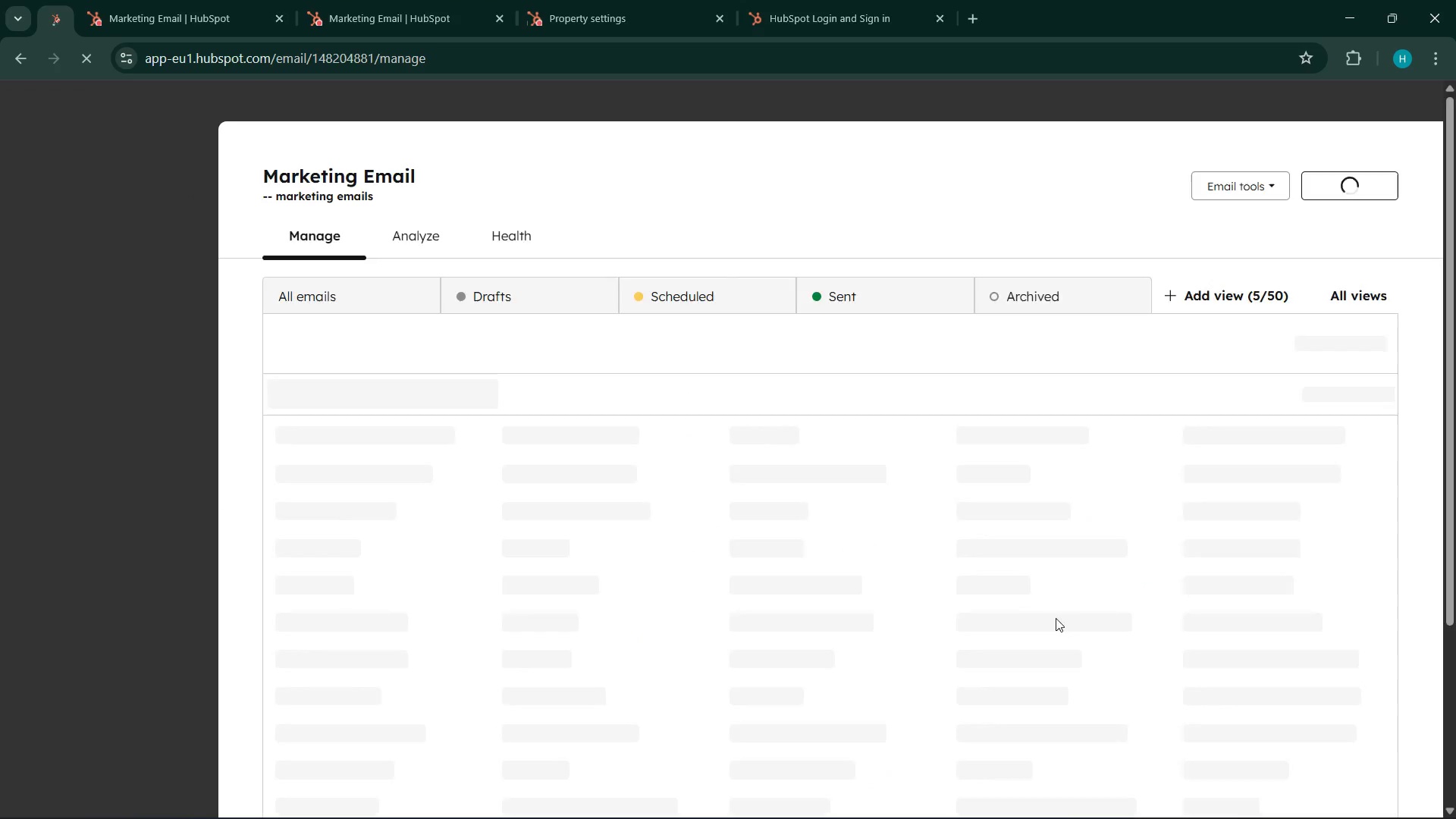 
left_click([111, 0])
 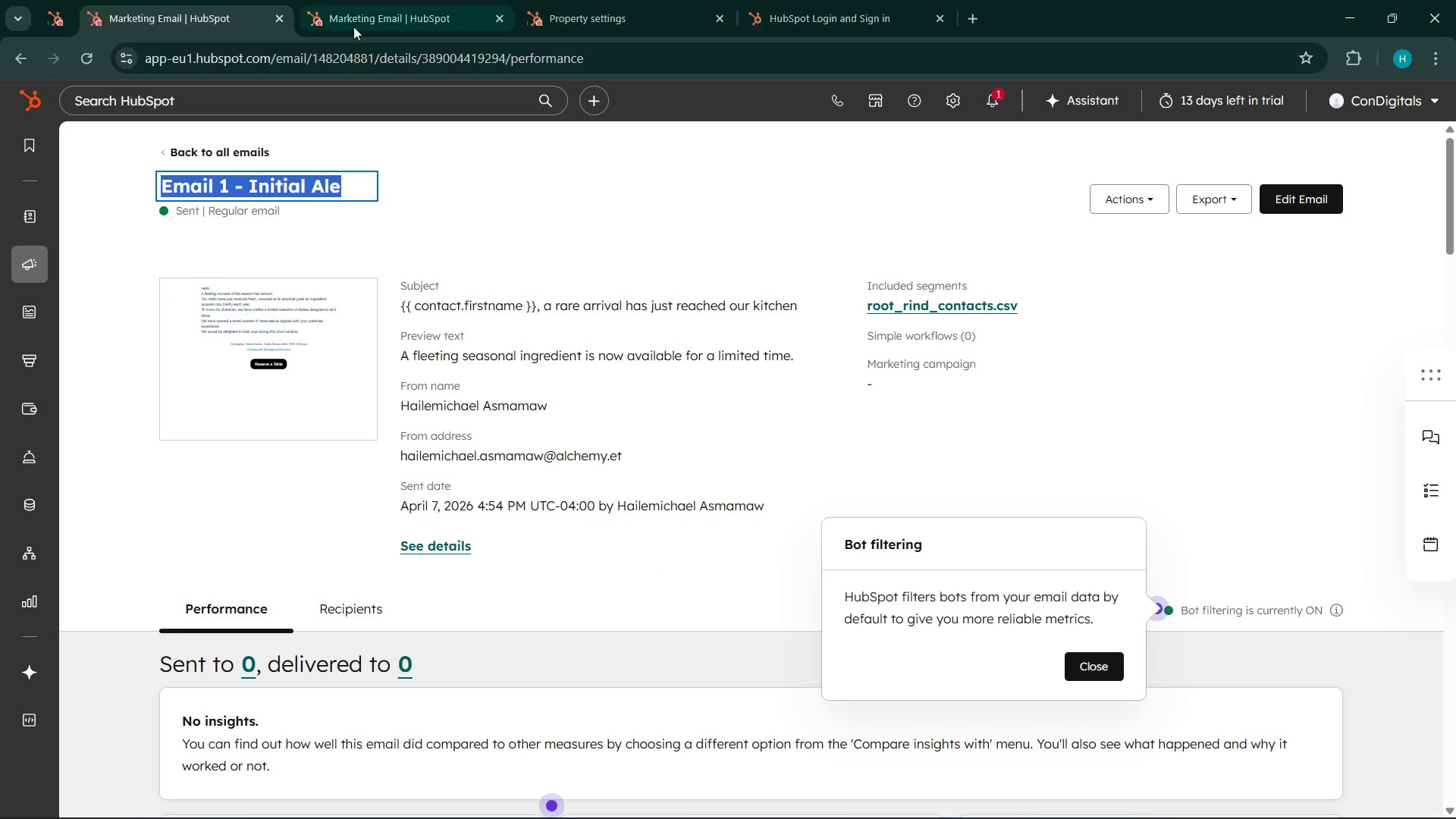 
left_click([349, 11])
 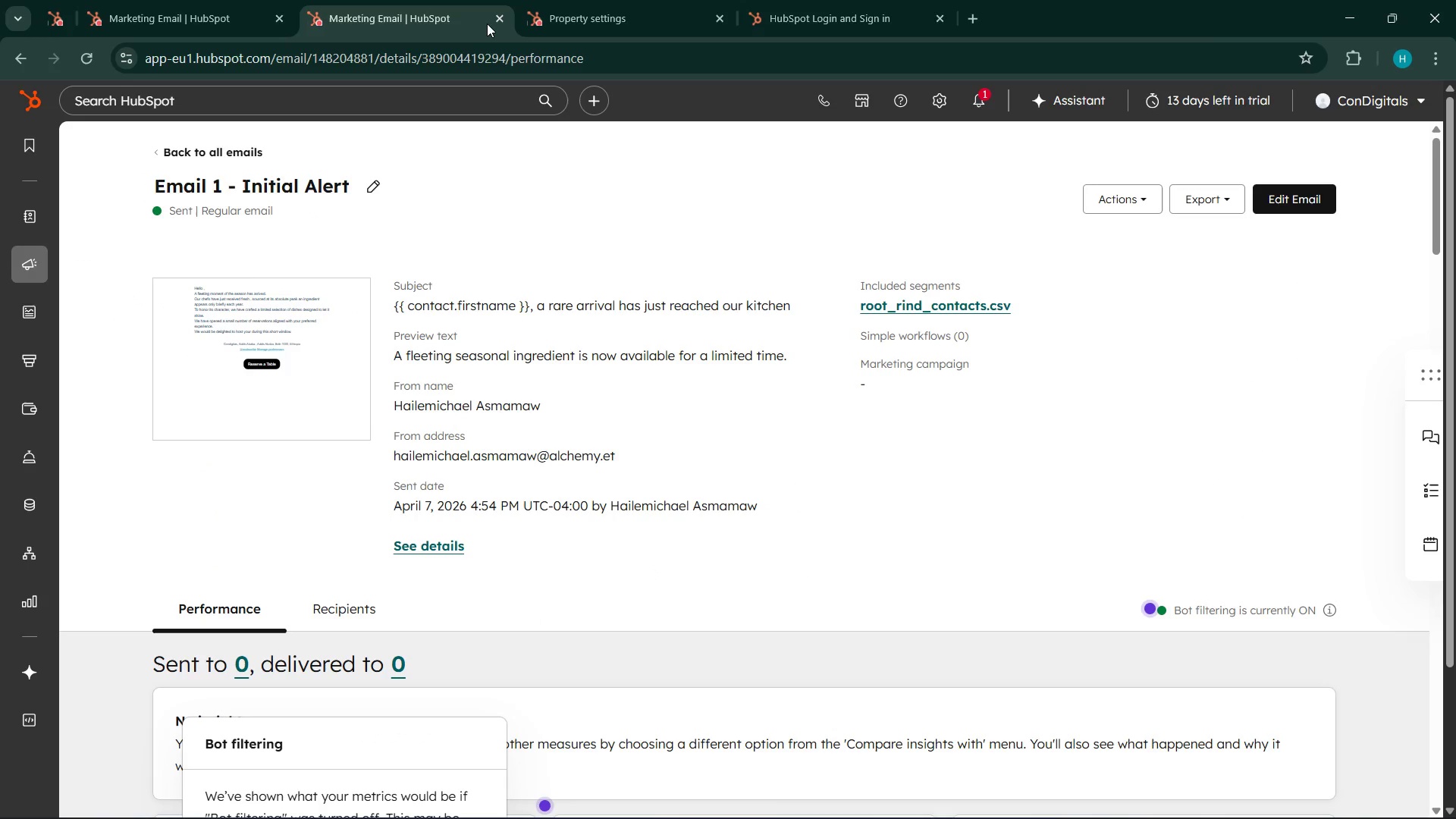 
left_click([500, 15])
 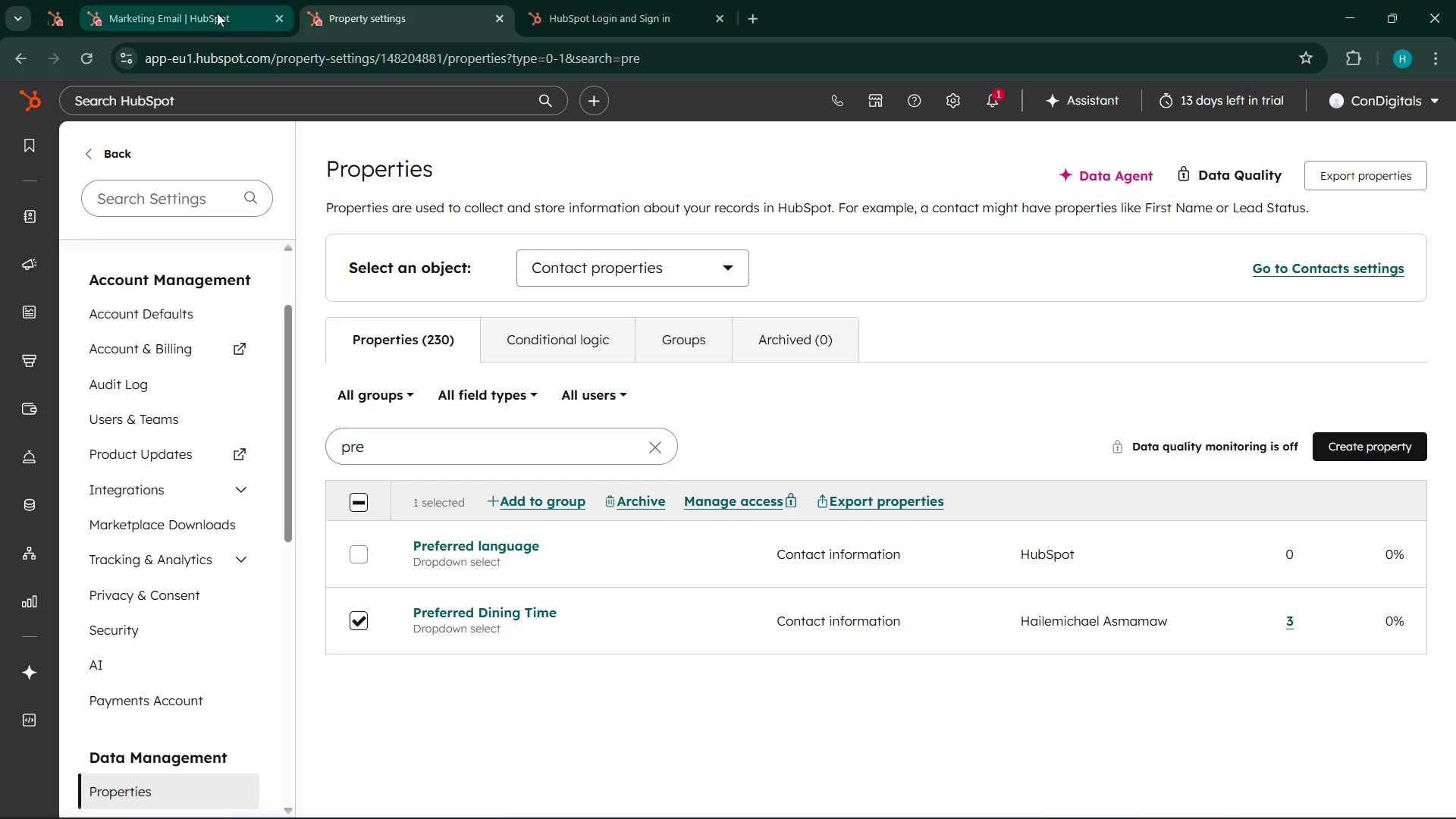 
left_click([202, 5])
 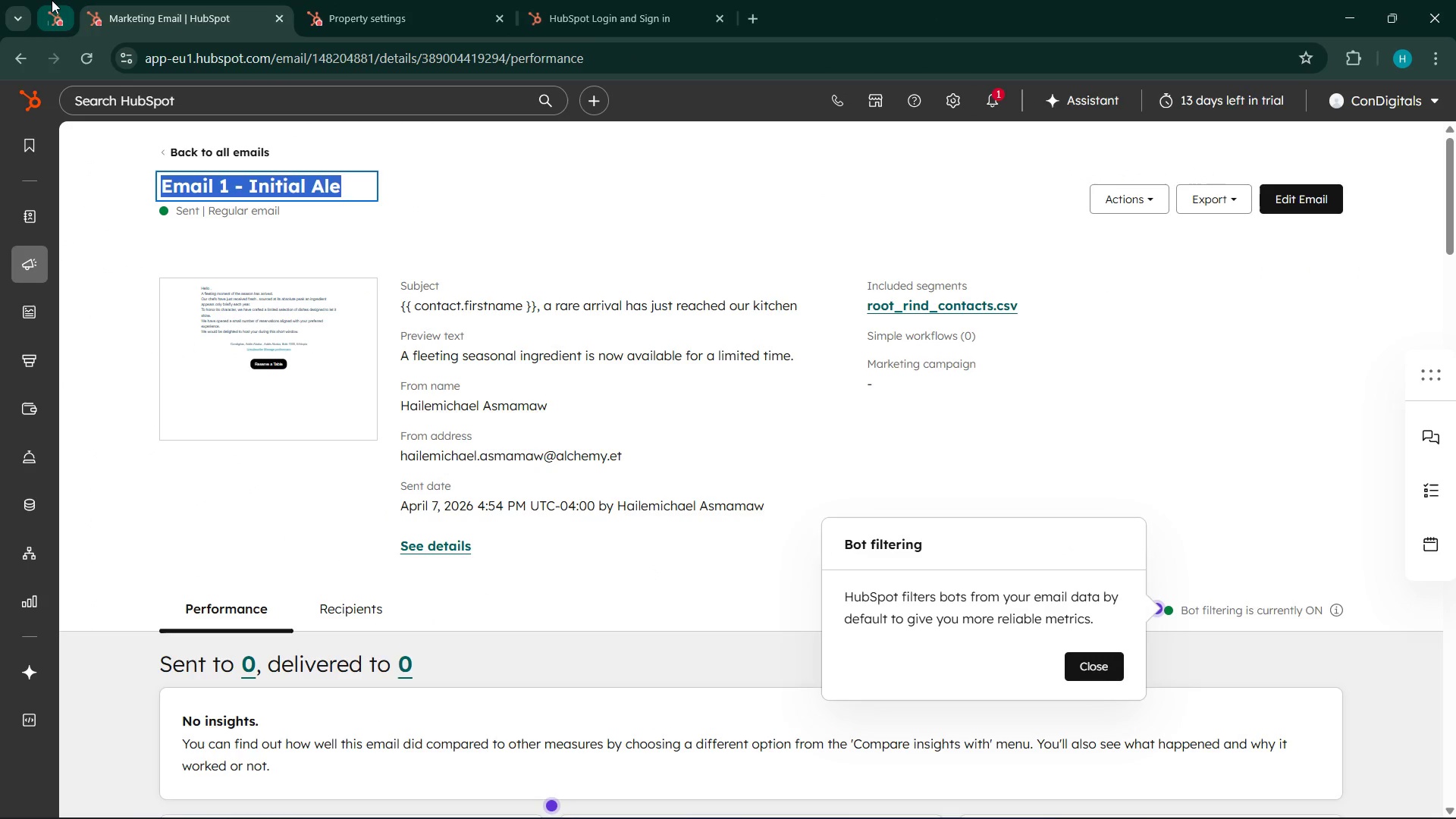 
left_click([52, 0])
 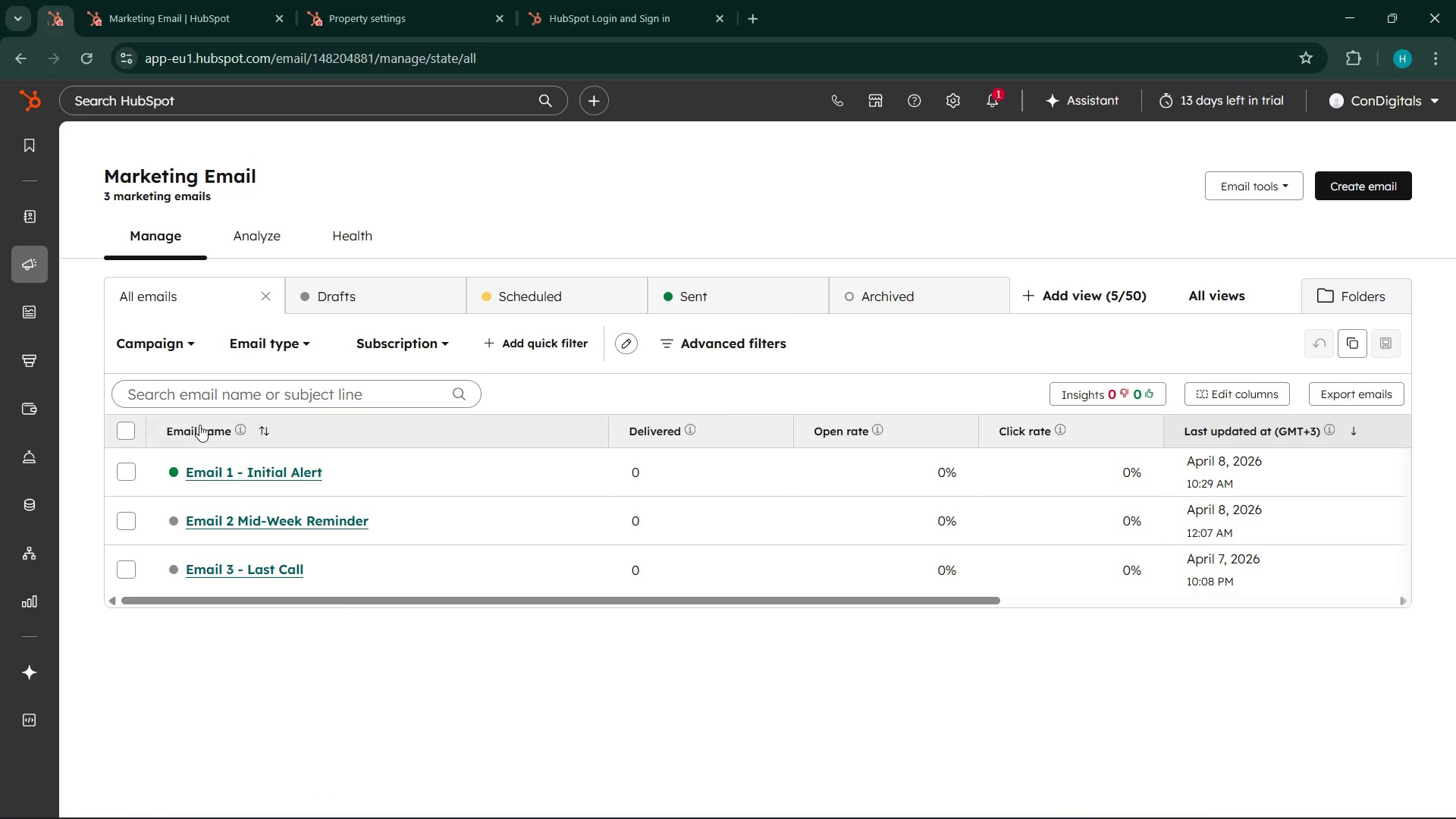 
right_click([55, 7])
 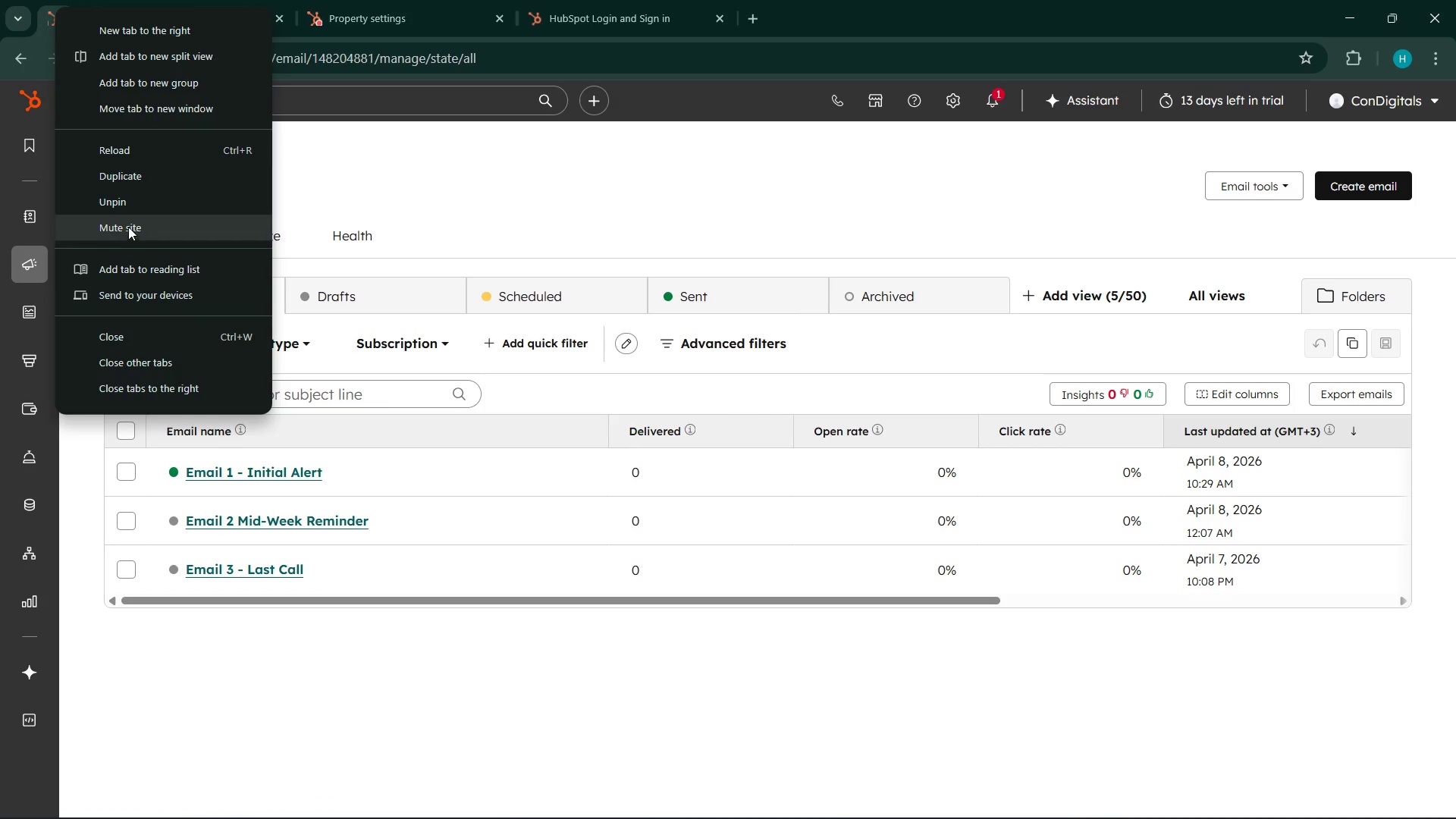 
left_click([124, 179])
 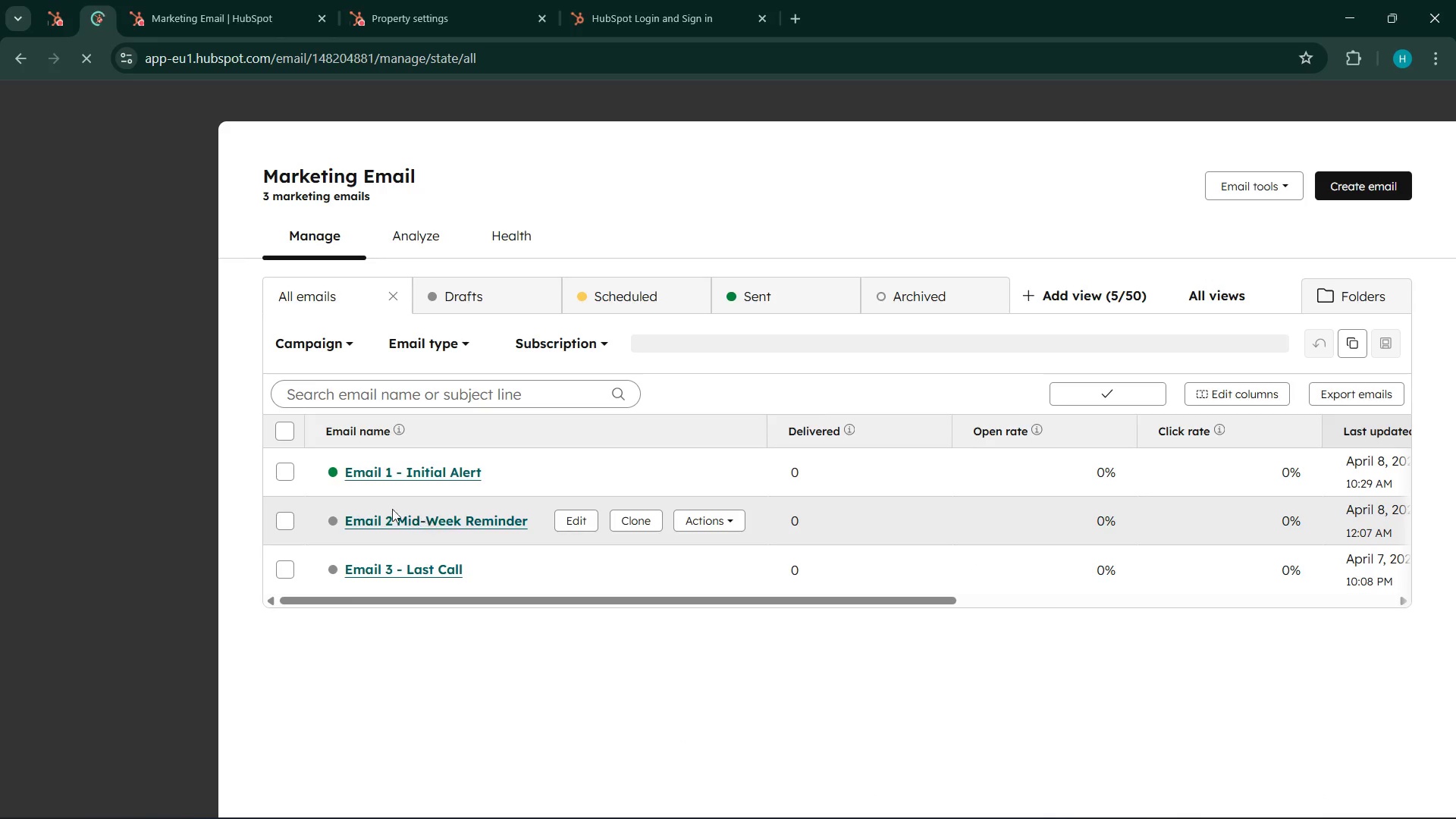 
left_click([46, 16])
 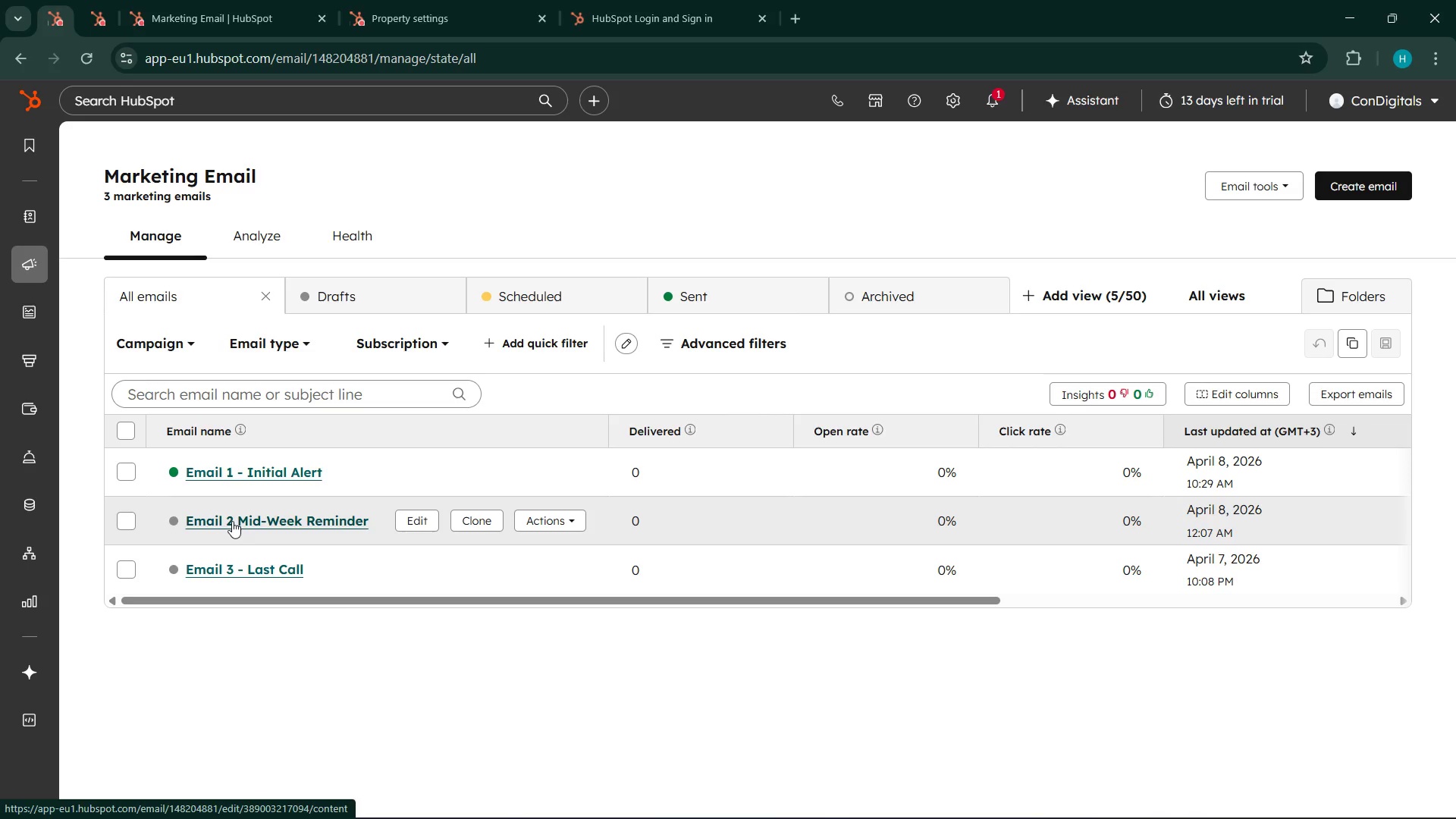 
left_click([234, 521])
 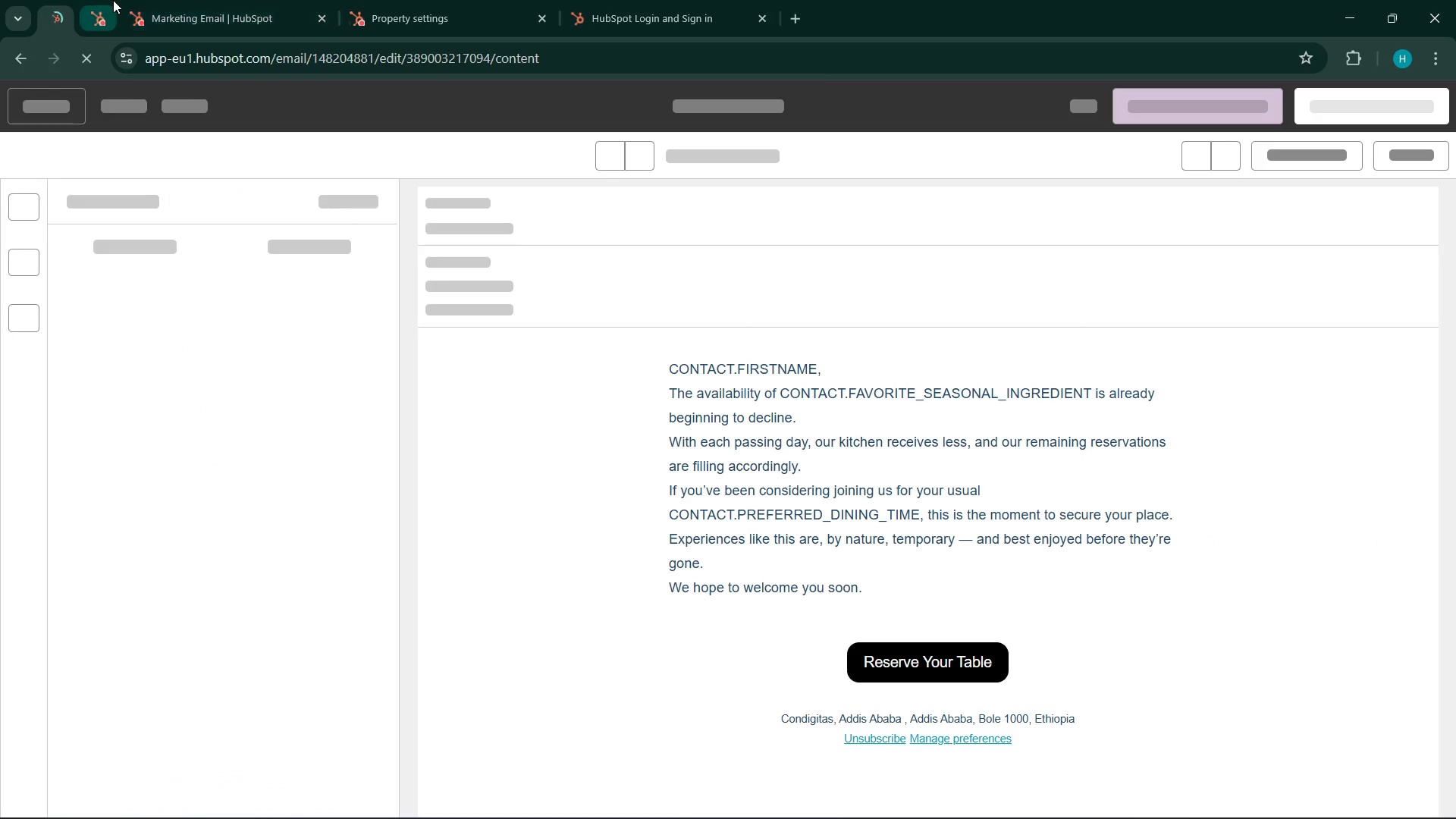 
left_click([97, 0])
 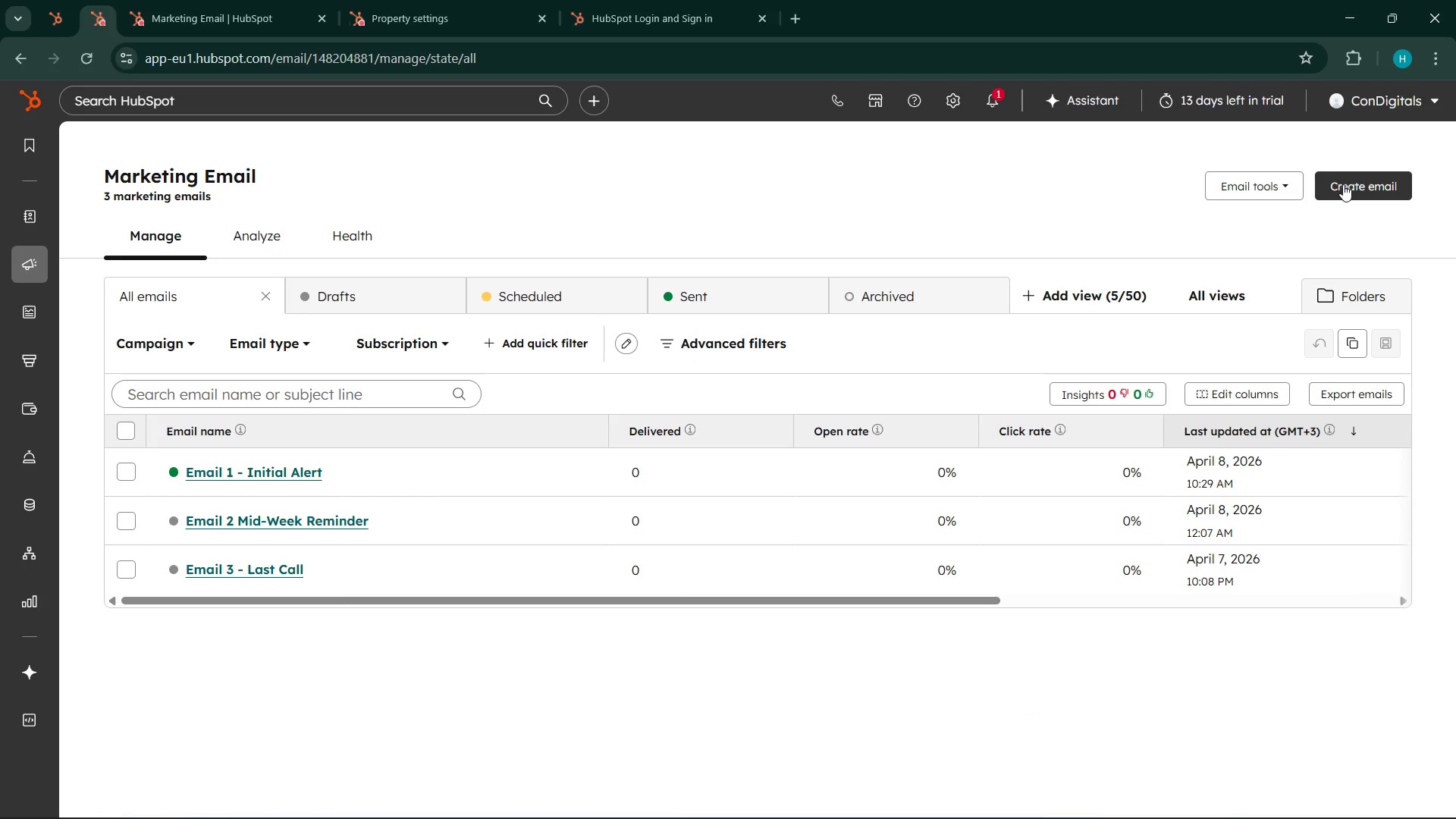 
wait(5.94)
 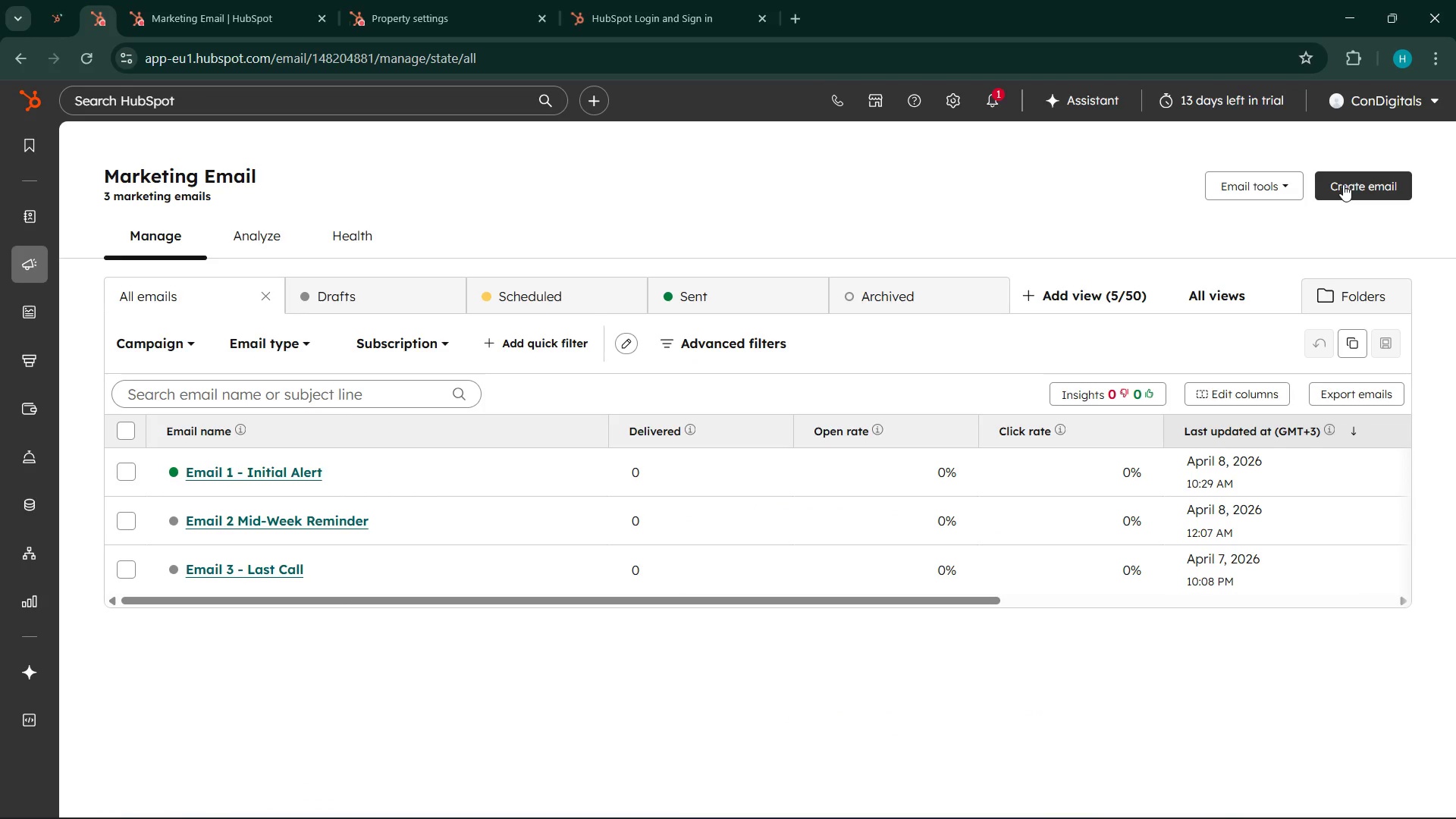 
left_click([1343, 184])
 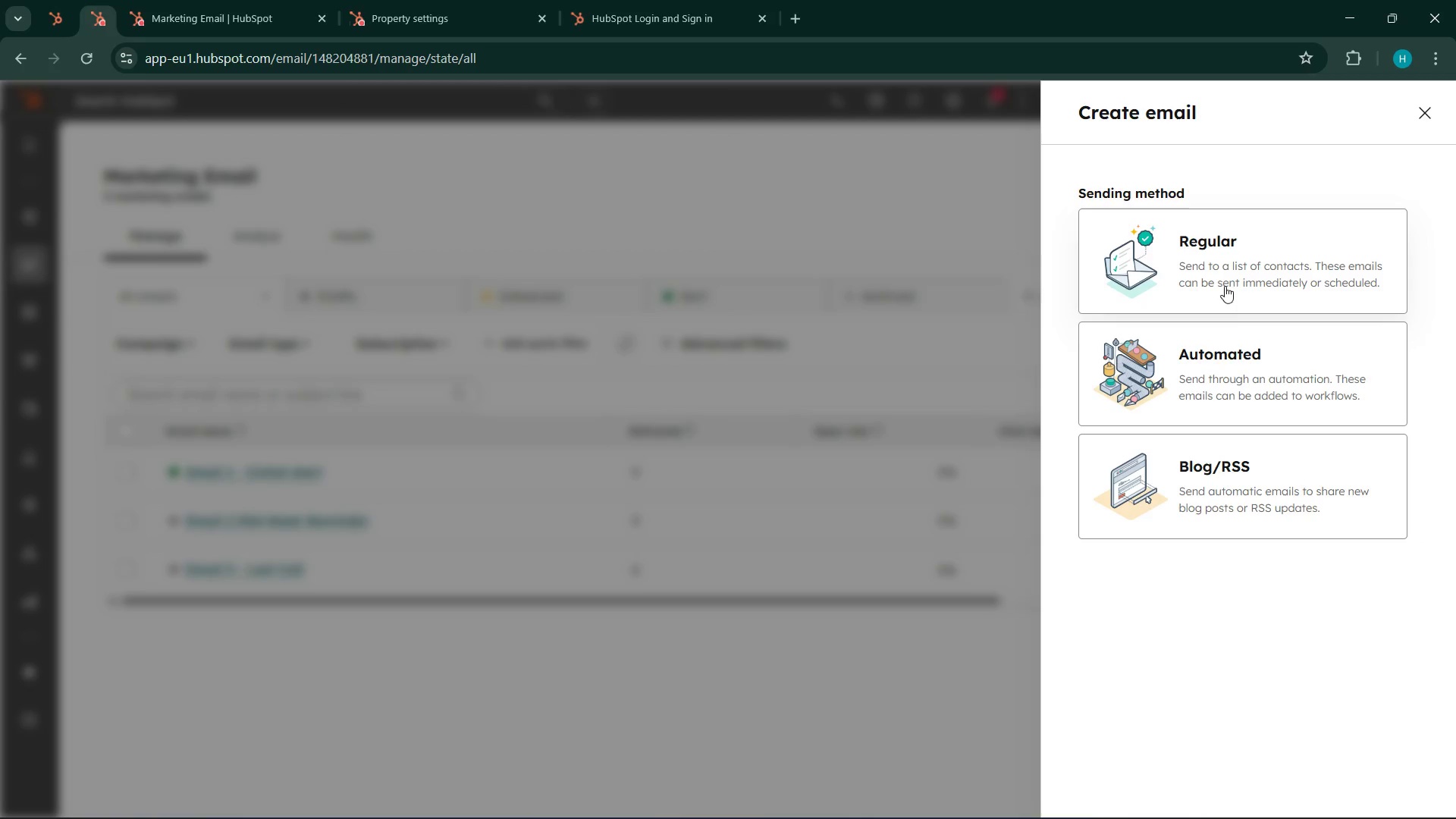 
left_click([1213, 368])
 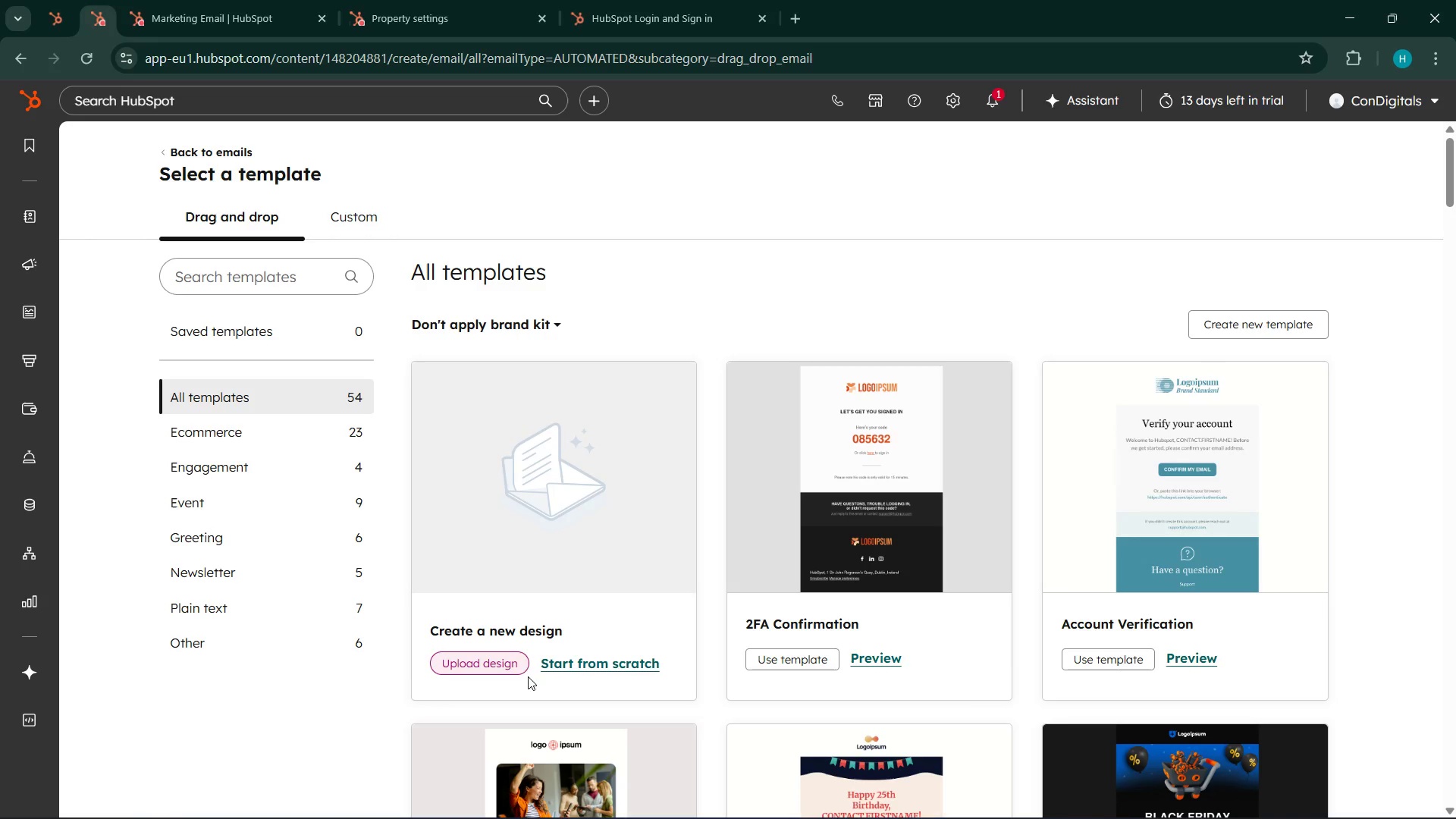 
left_click([620, 664])
 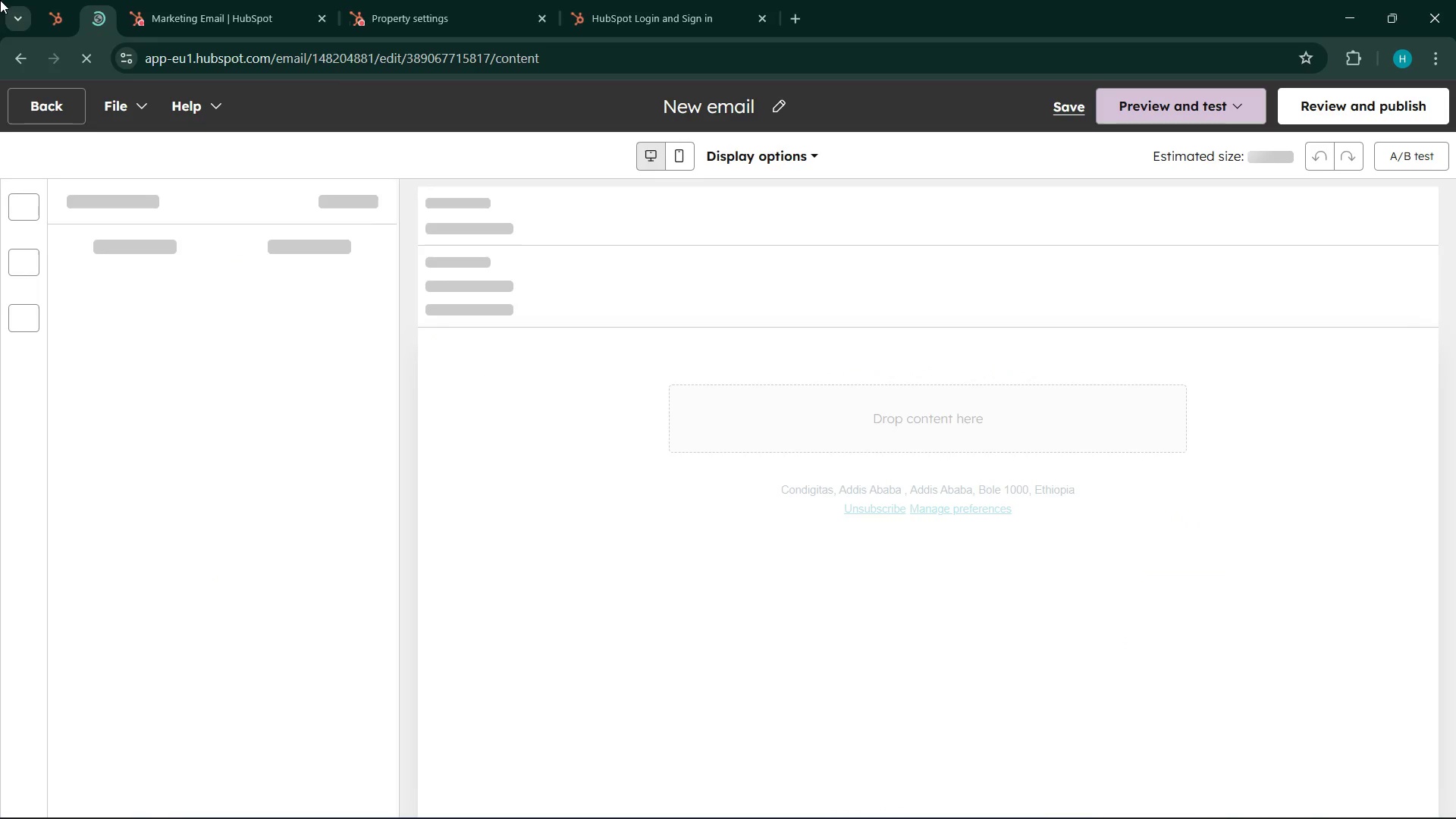 
left_click([64, 0])
 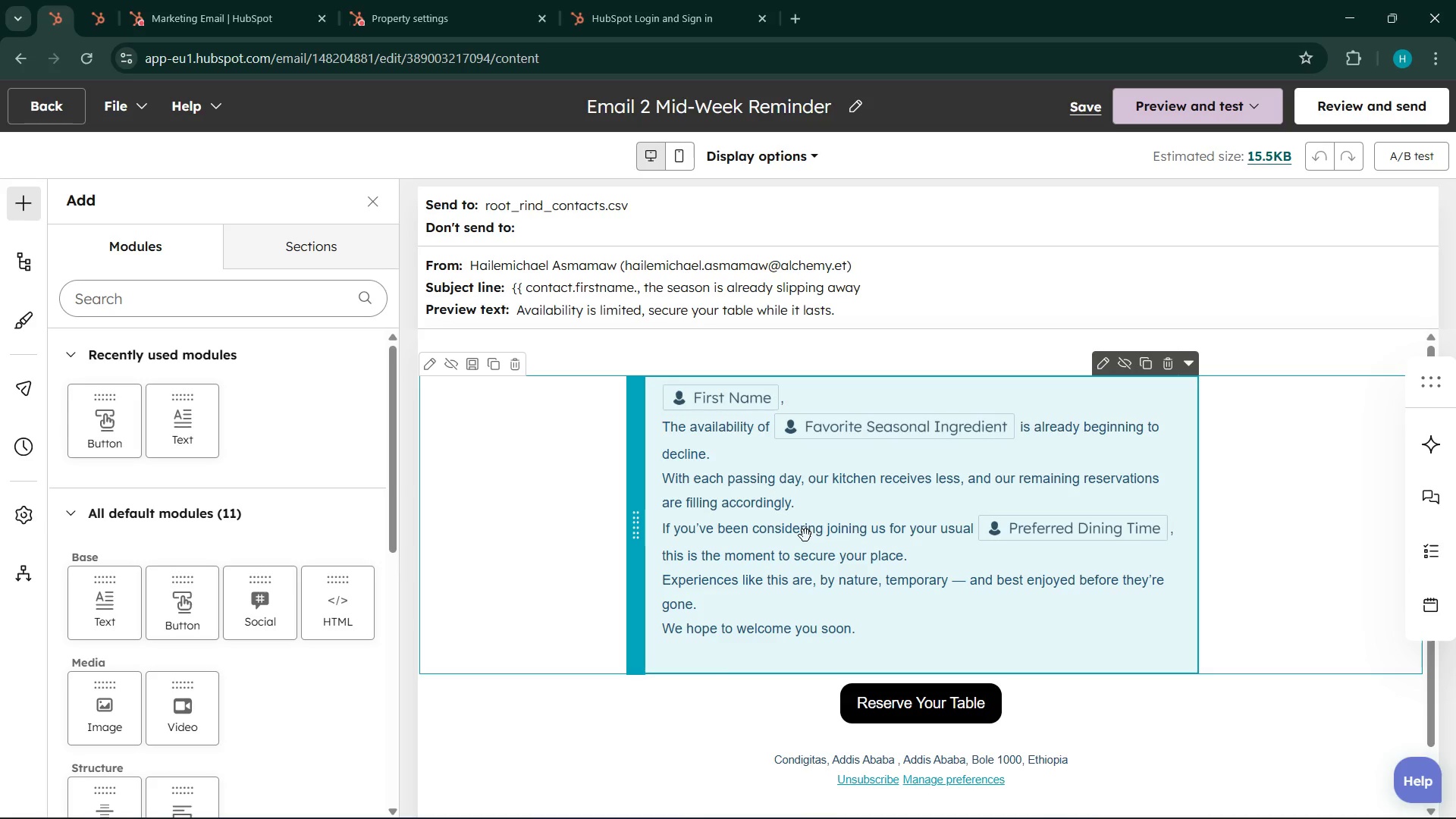 
wait(47.56)
 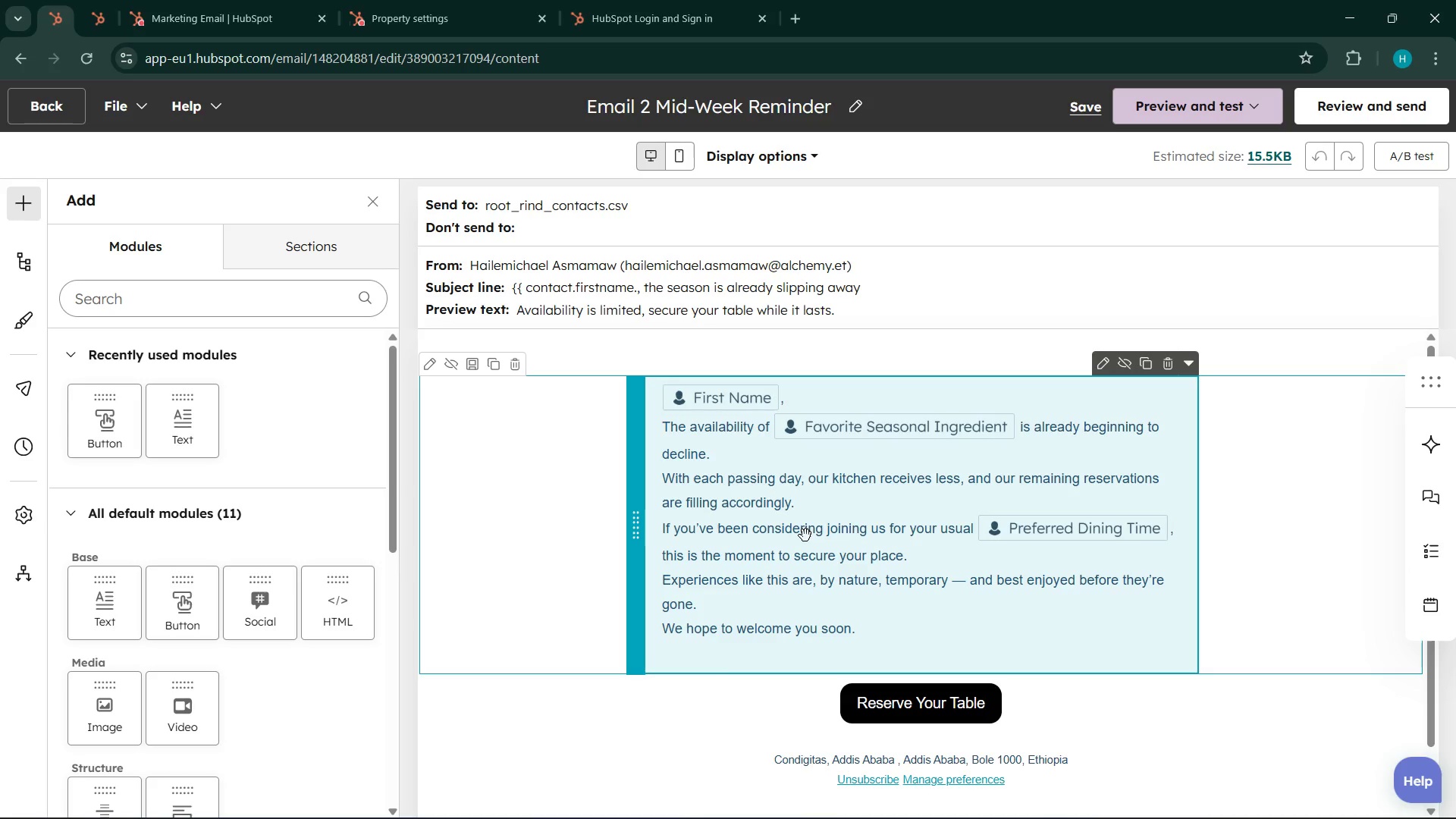 
left_click([646, 295])
 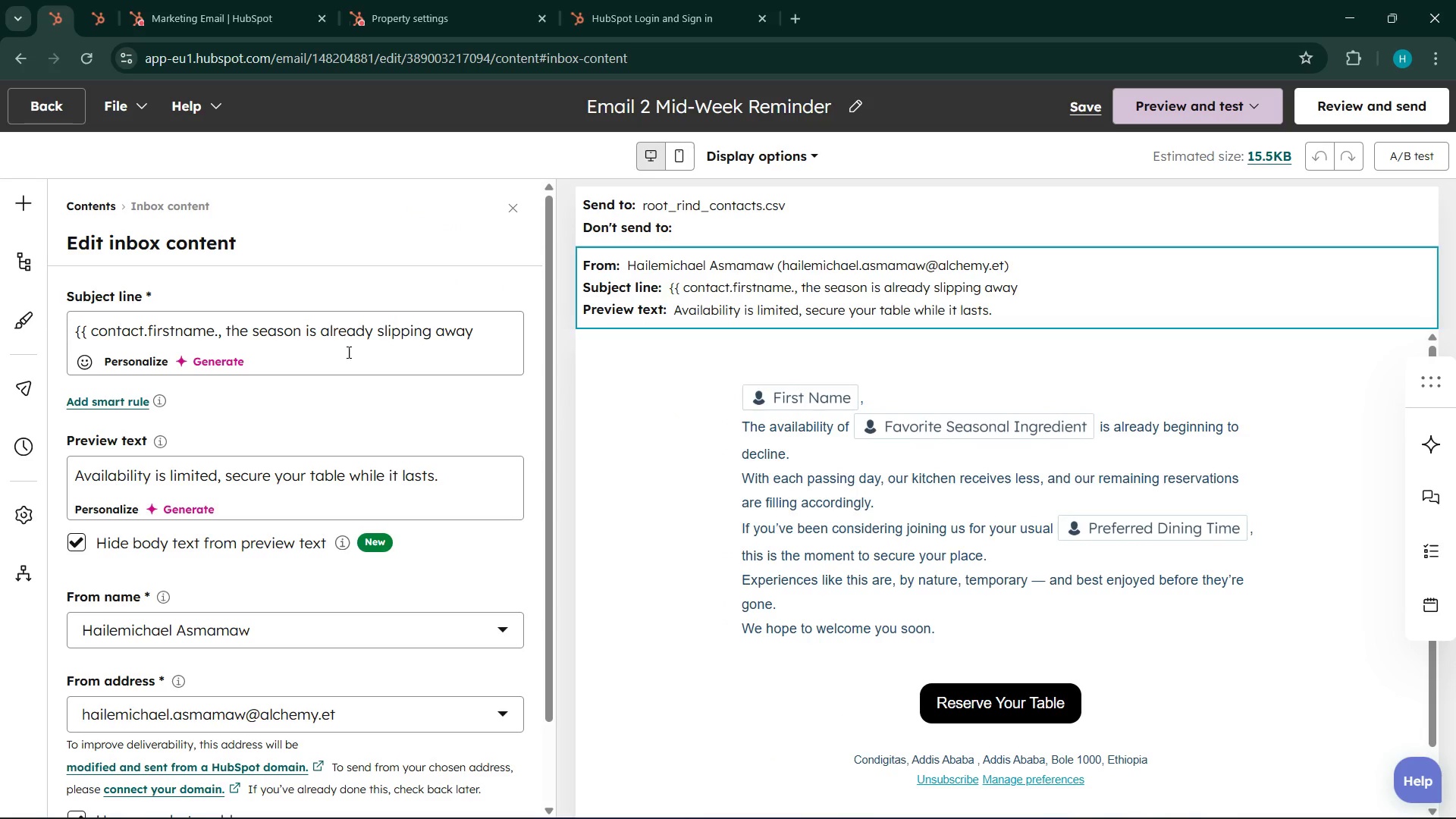 
double_click([340, 329])
 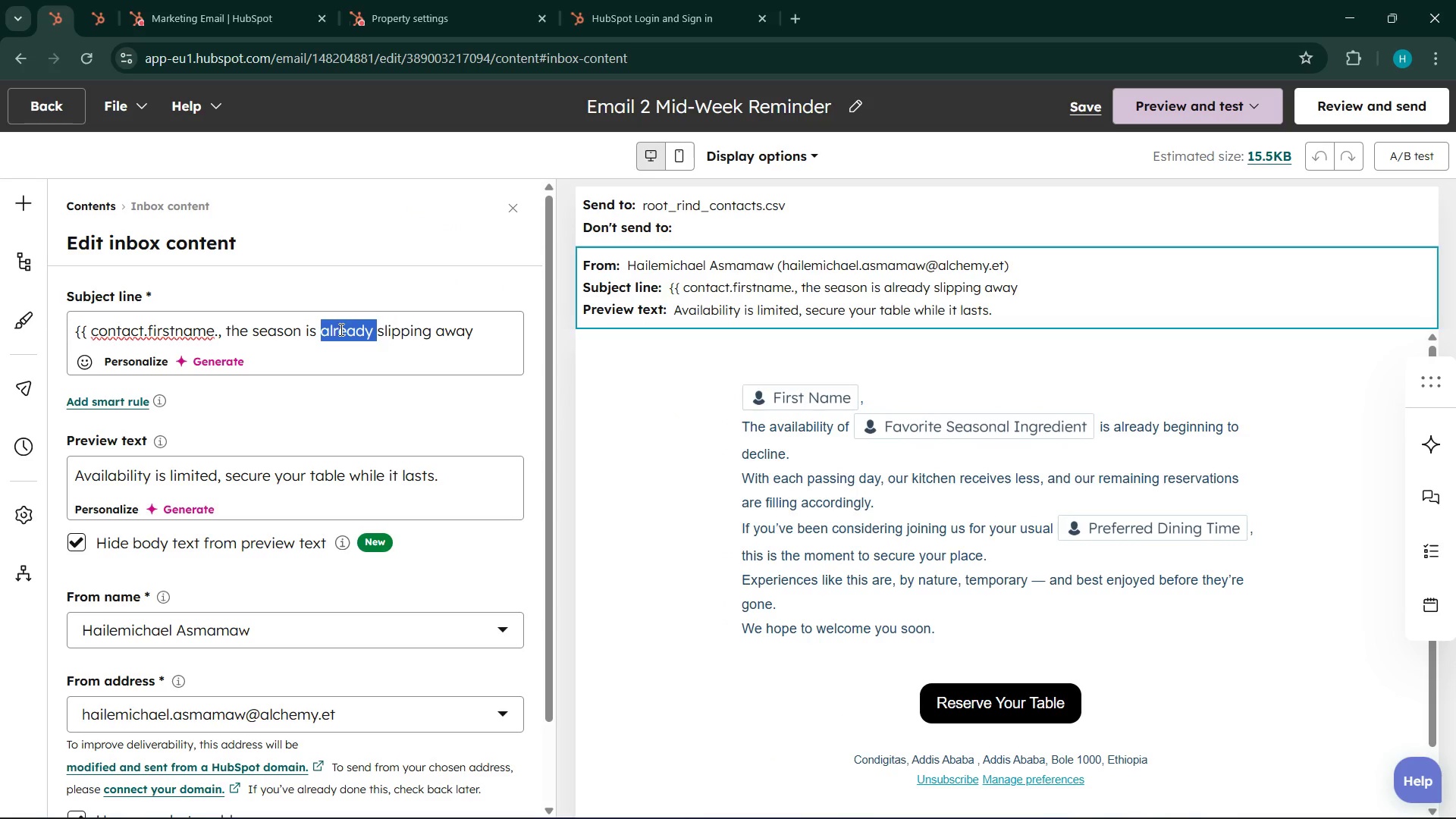 
left_click([340, 329])
 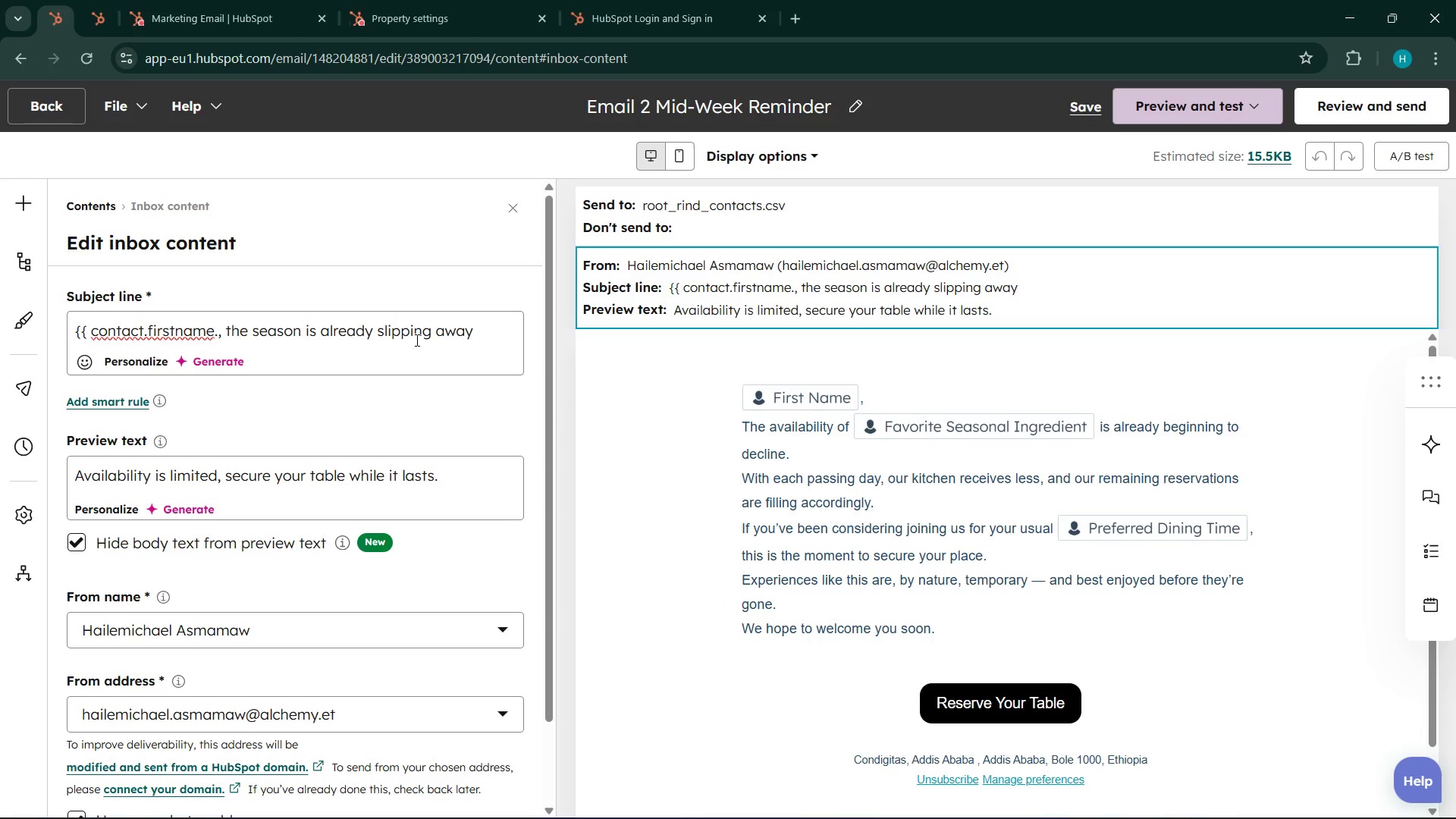 
double_click([416, 340])
 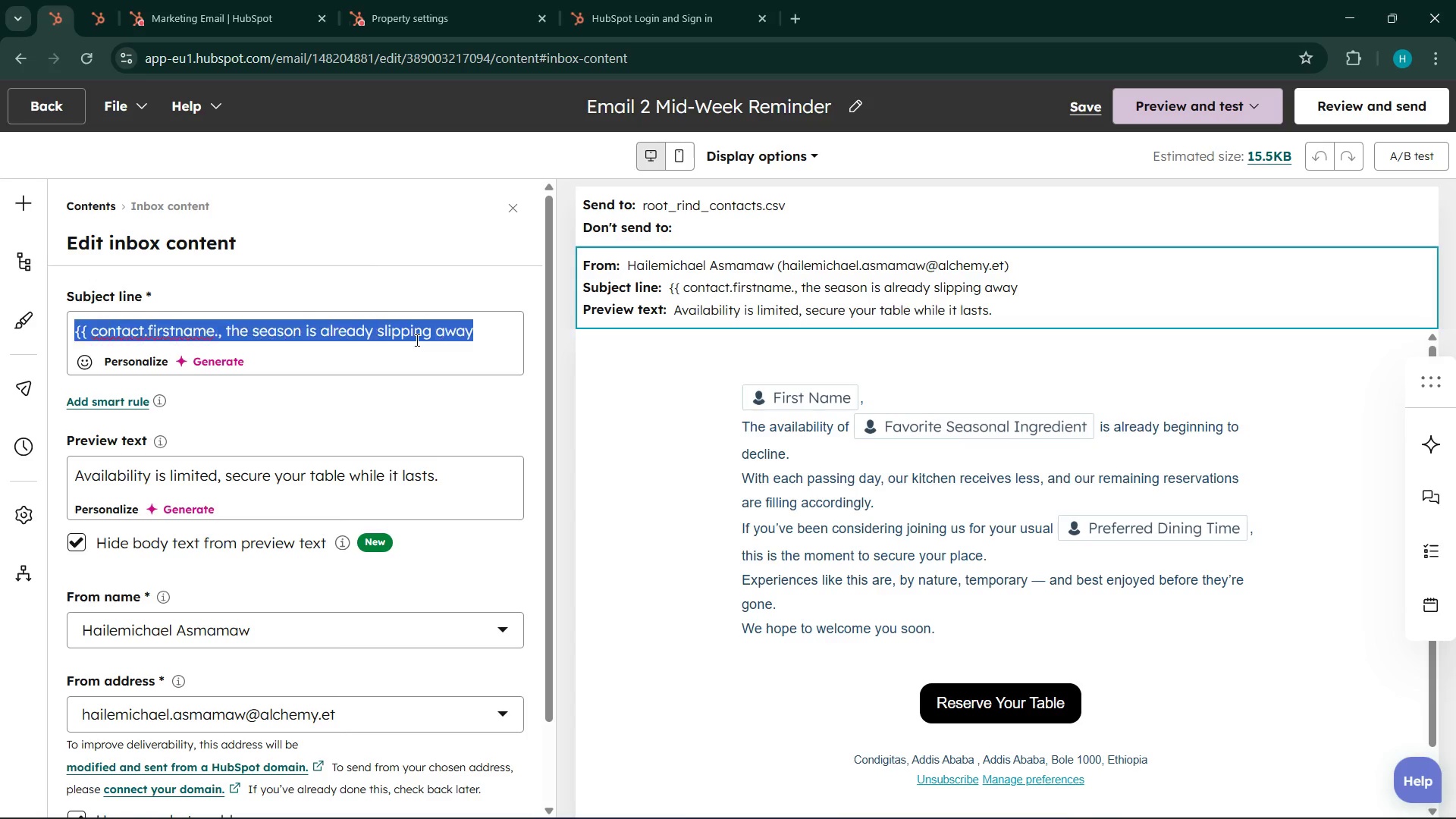 
triple_click([416, 340])
 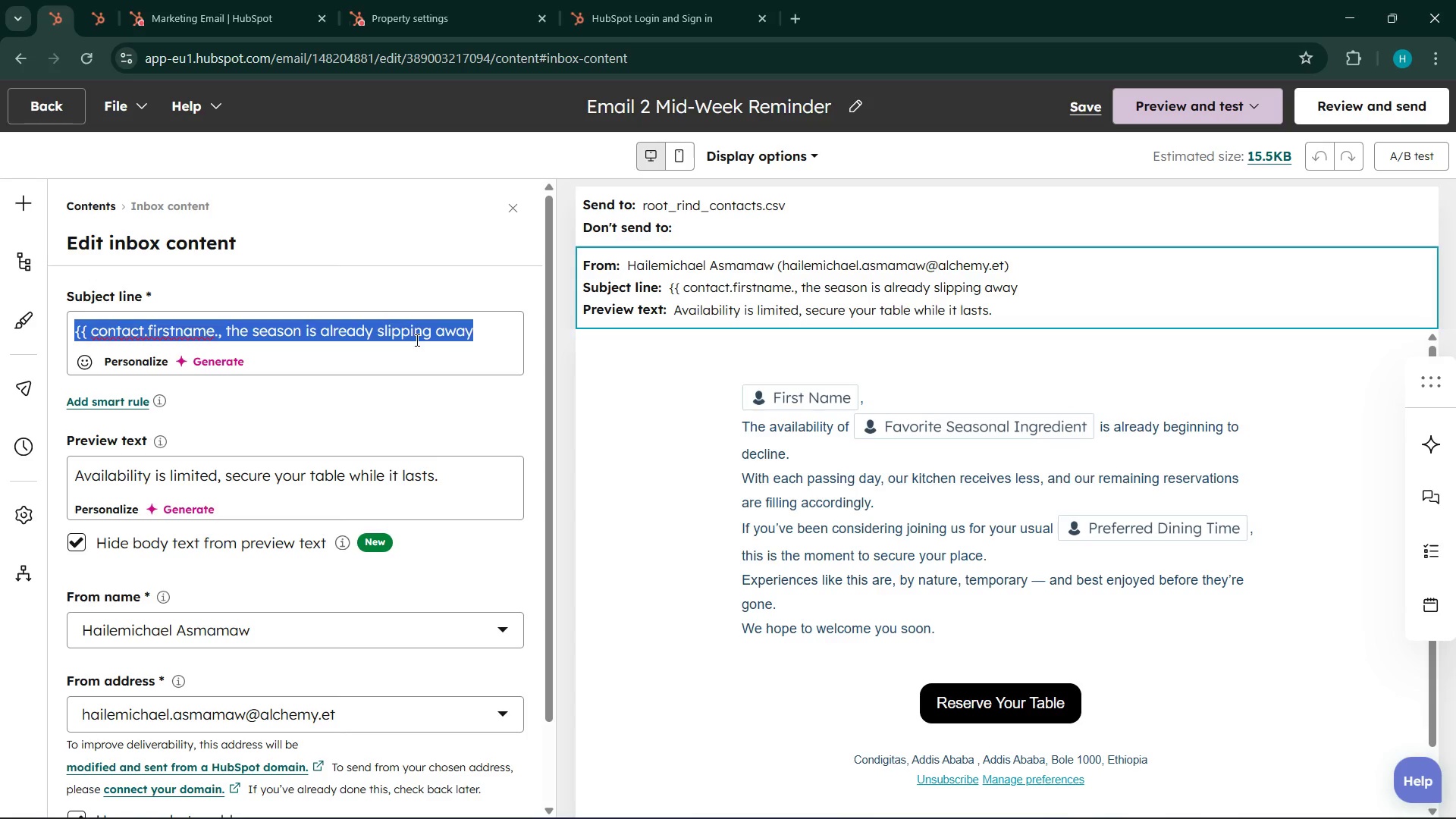 
triple_click([416, 340])
 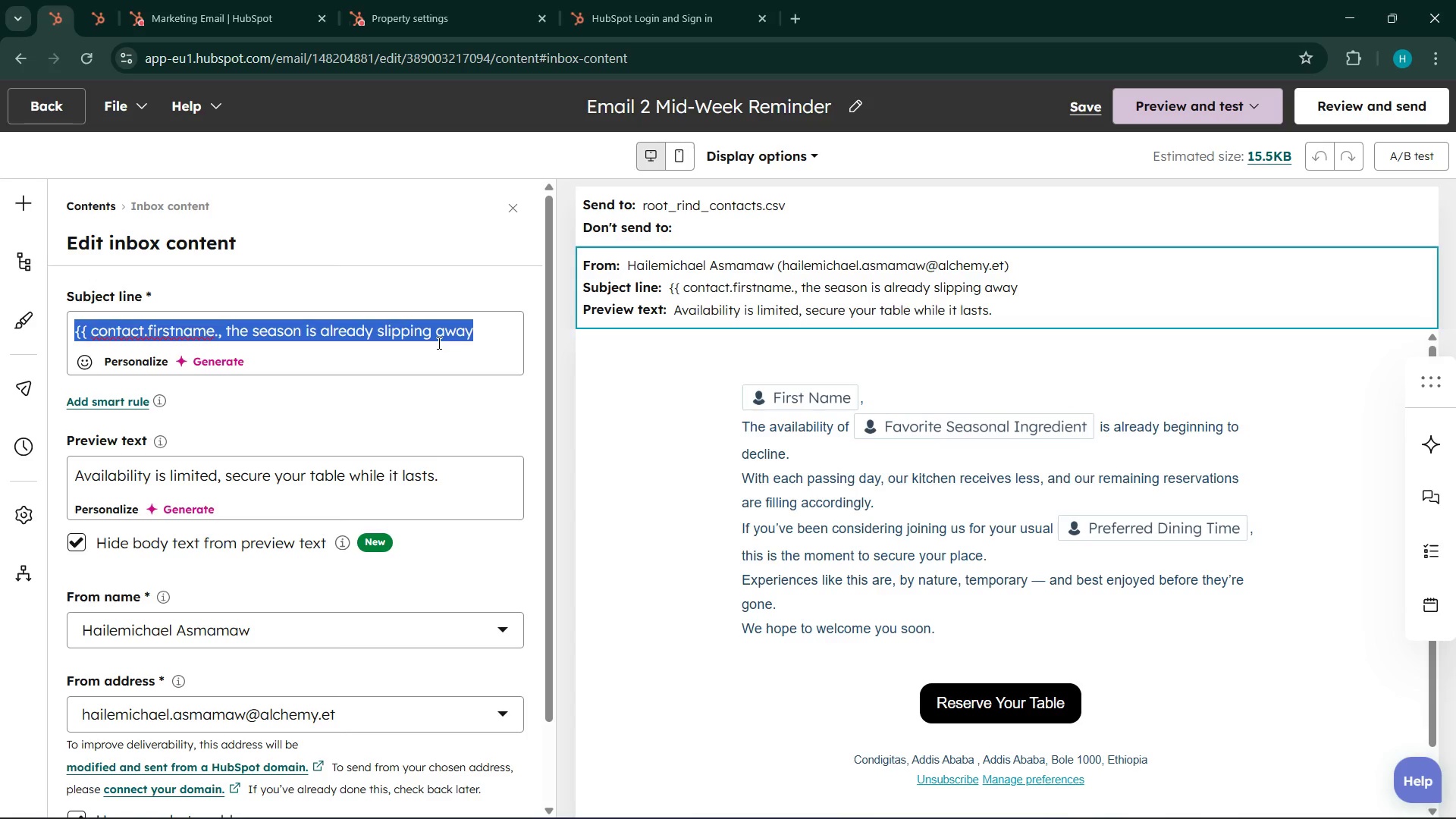 
wait(25.02)
 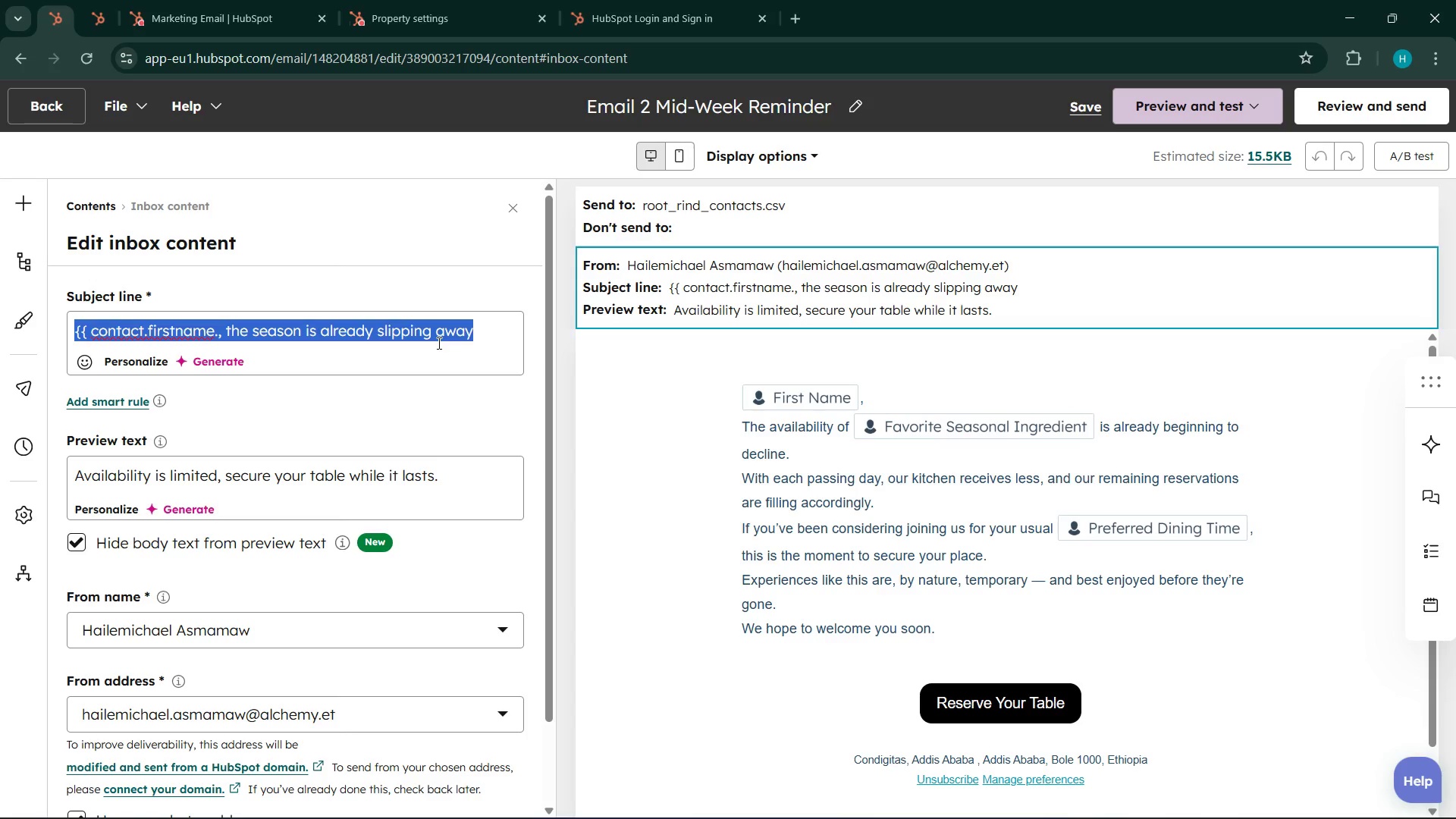 
left_click([46, 0])
 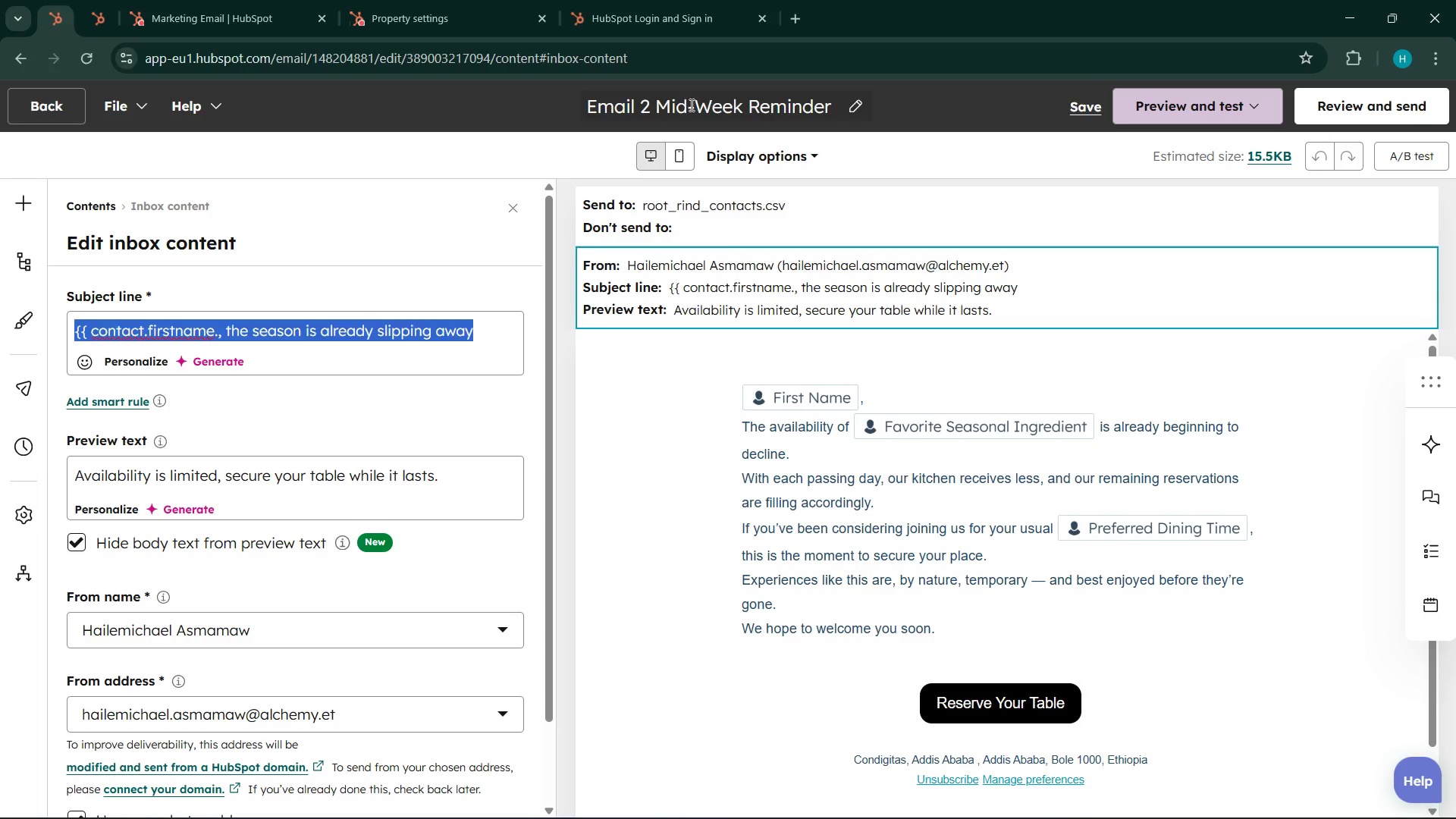 
double_click([691, 105])
 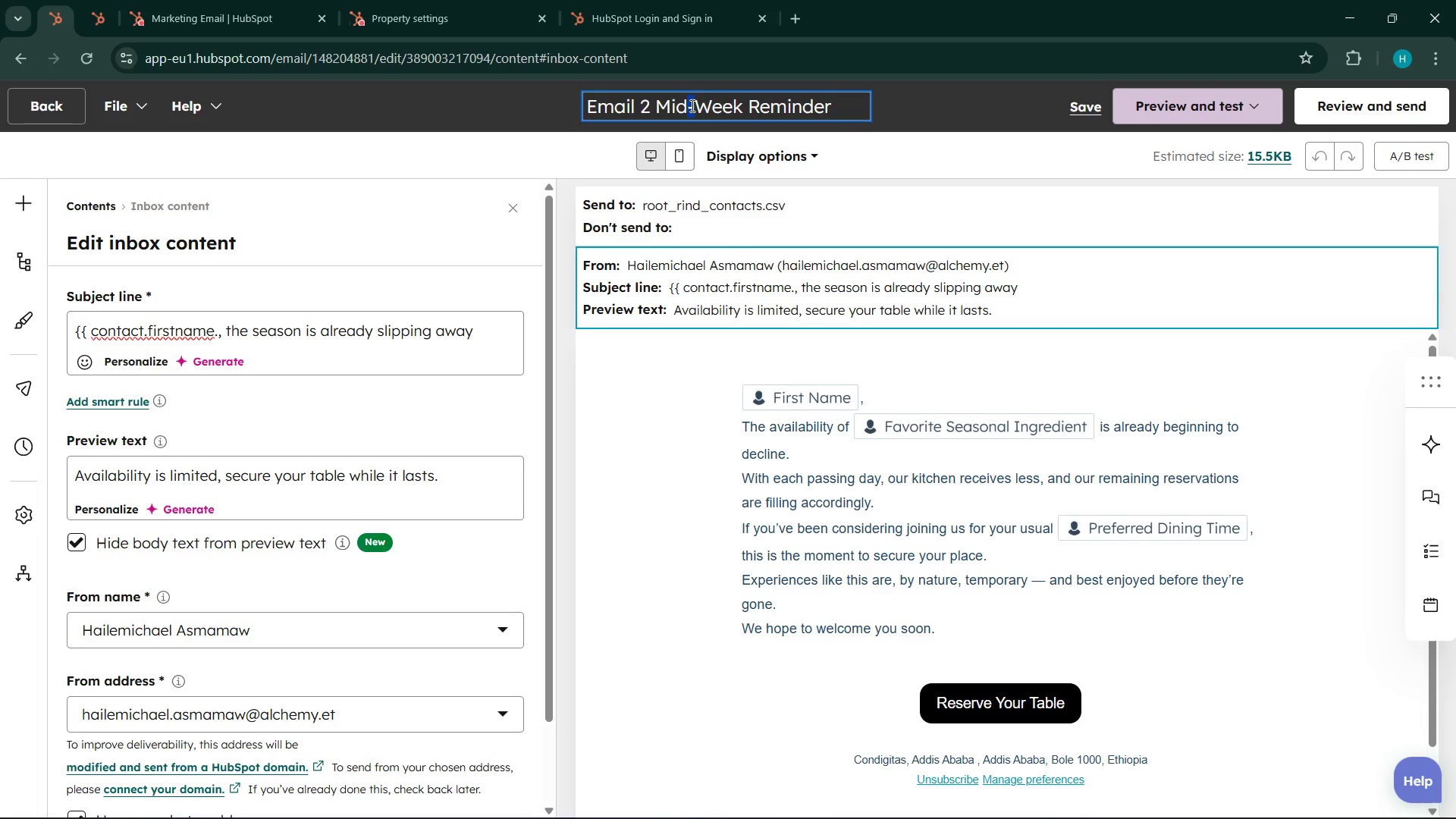 
double_click([691, 105])
 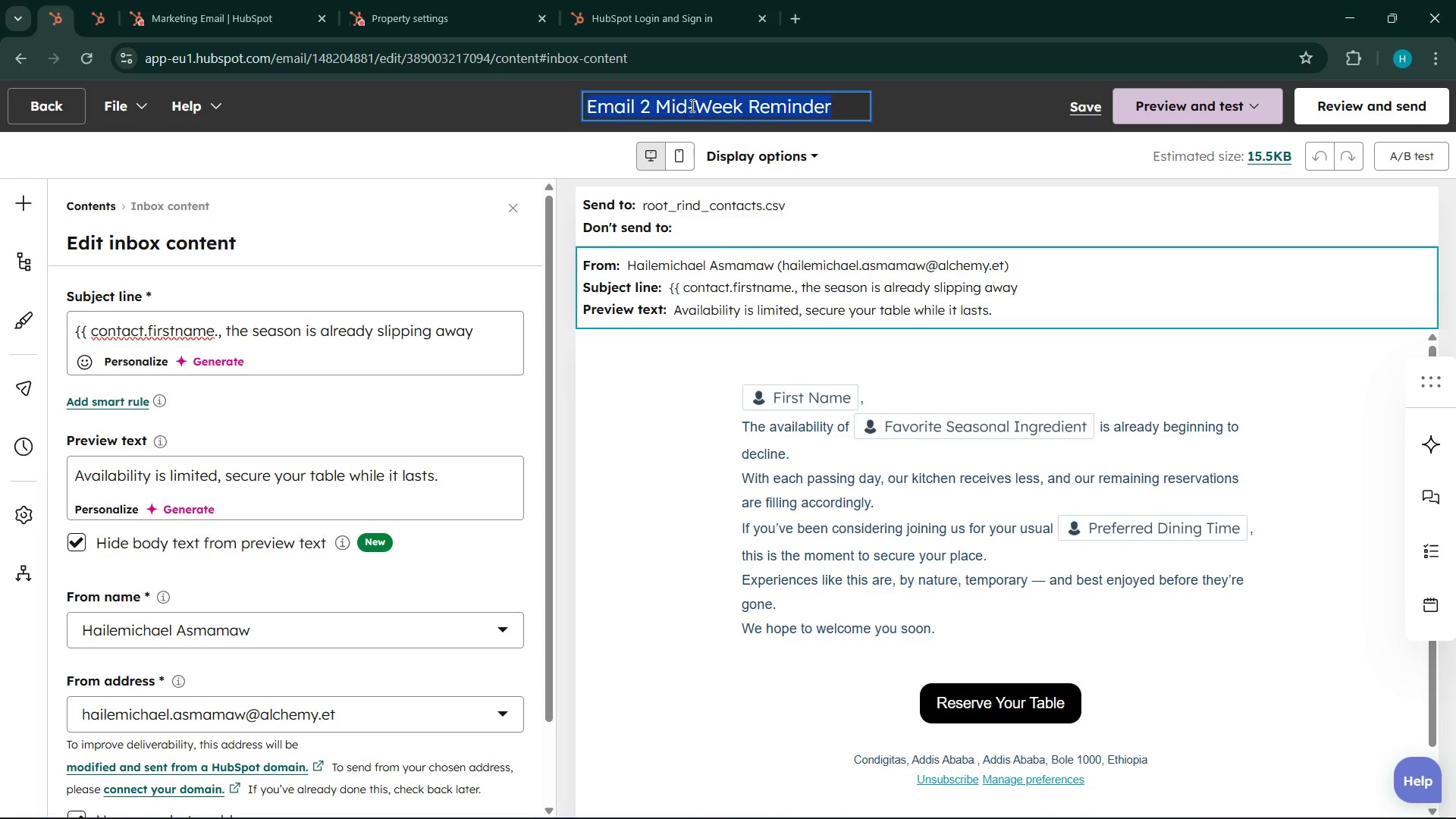 
triple_click([691, 105])
 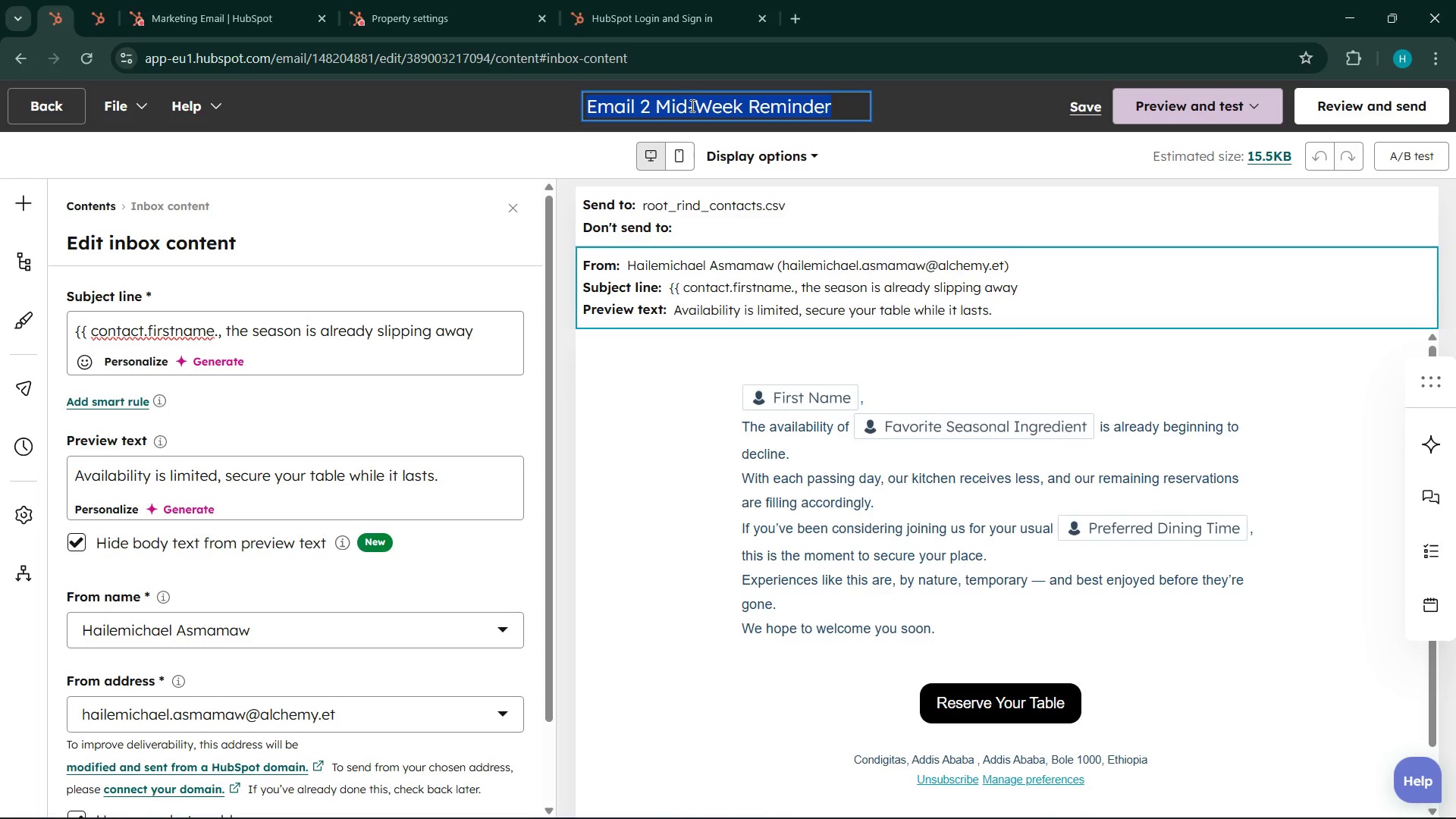 
right_click([691, 105])
 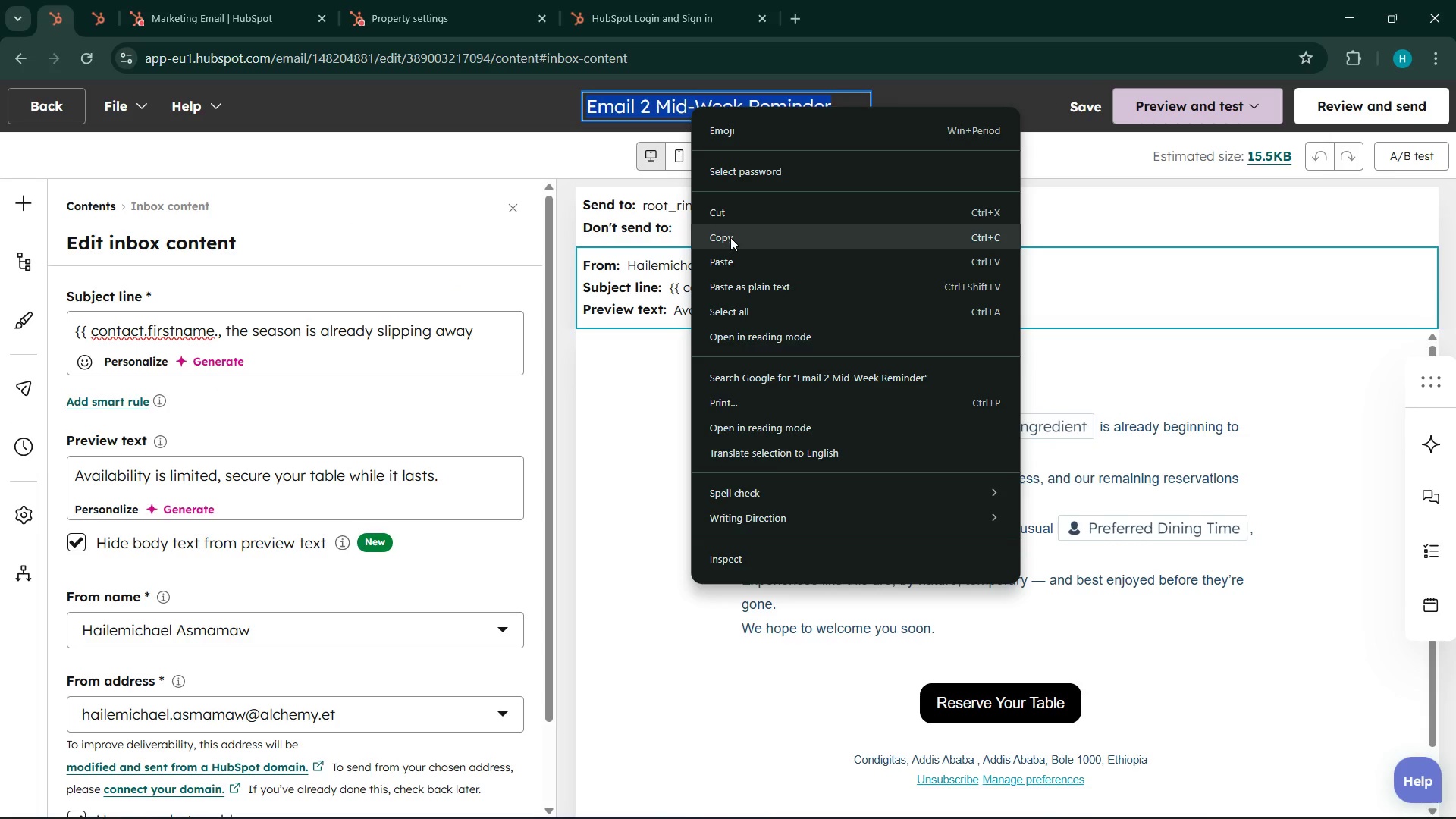 
left_click([730, 237])
 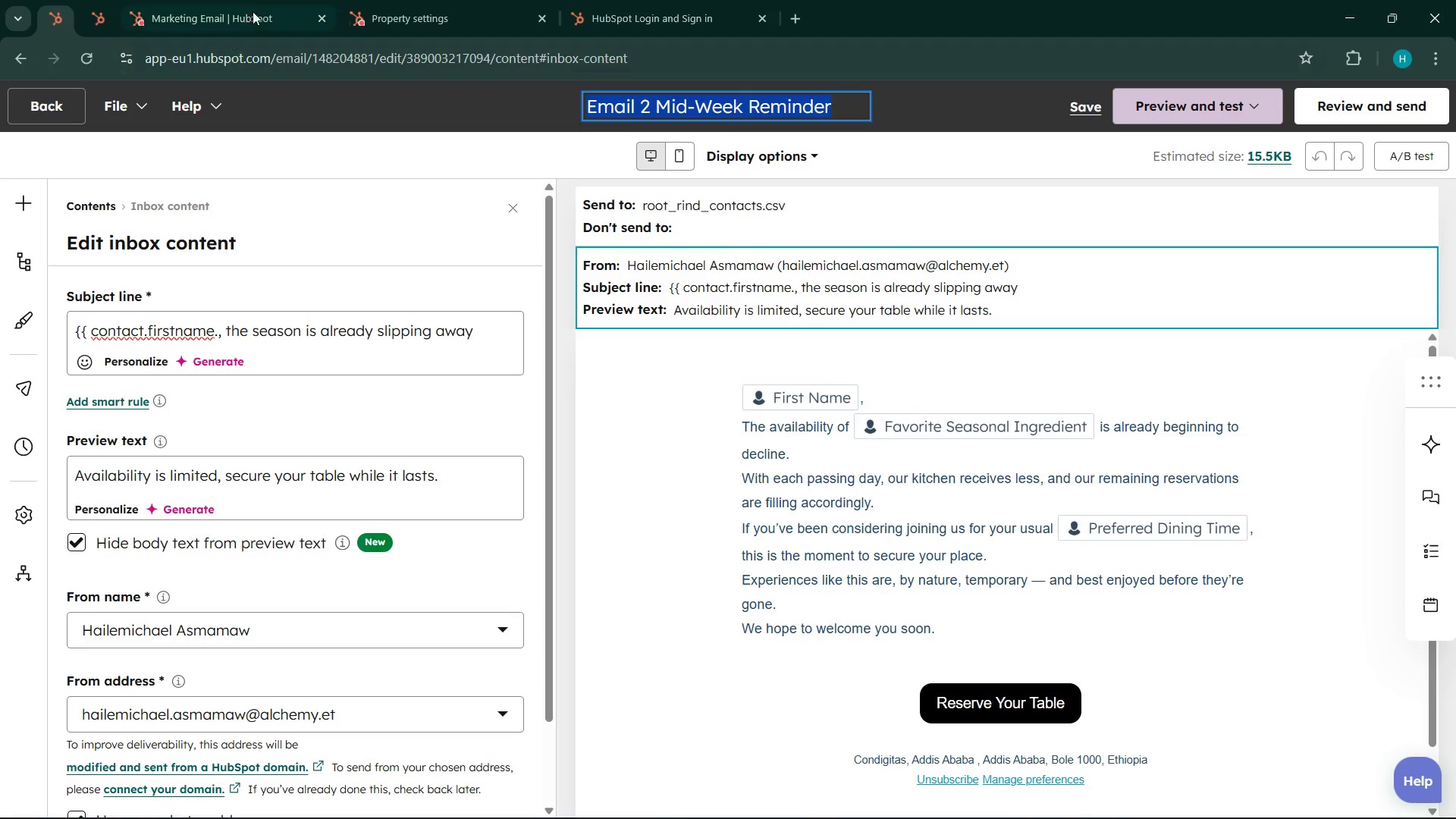 
left_click([255, 0])
 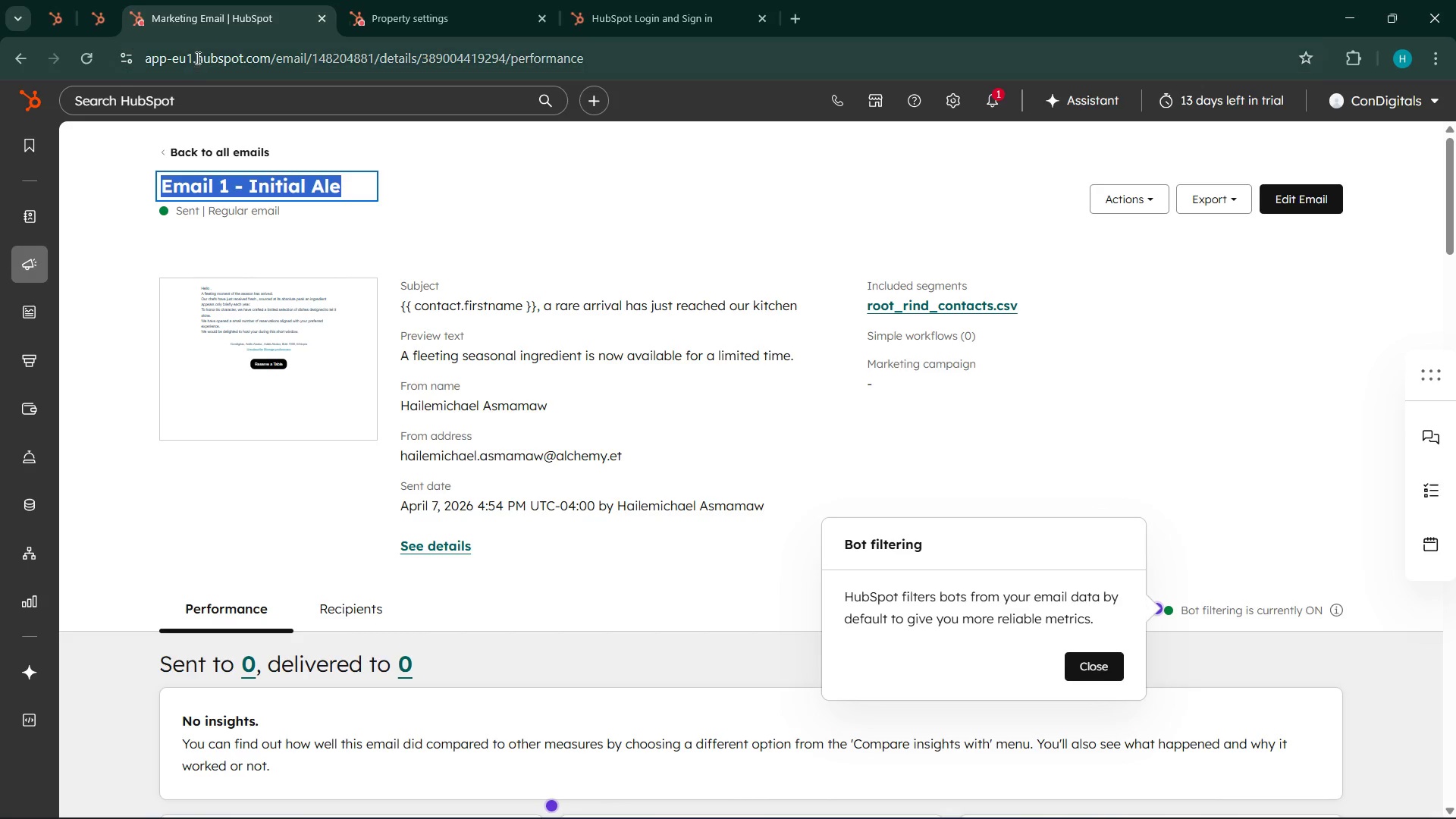 
left_click([103, 0])
 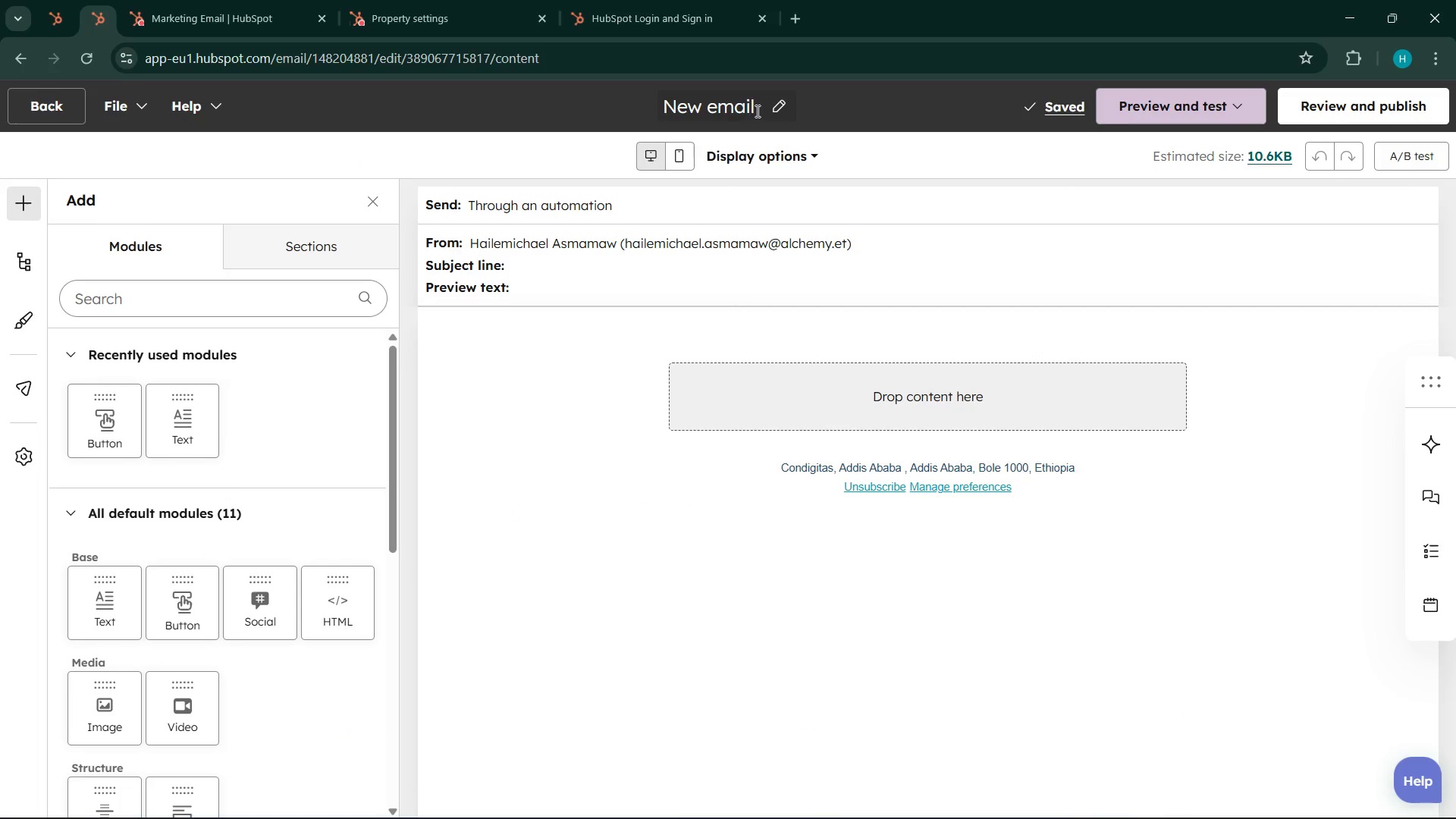 
left_click([787, 99])
 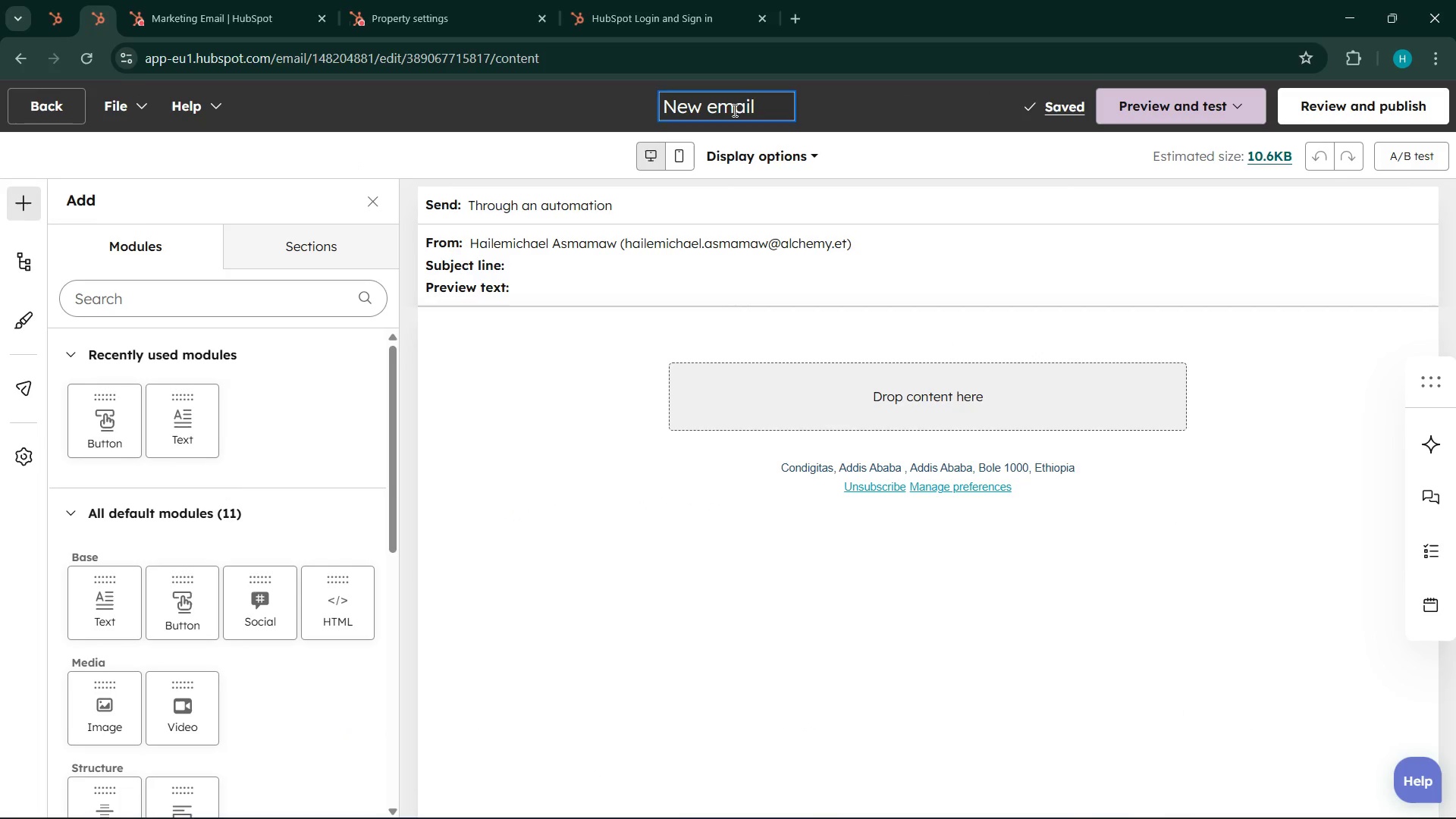 
double_click([733, 110])
 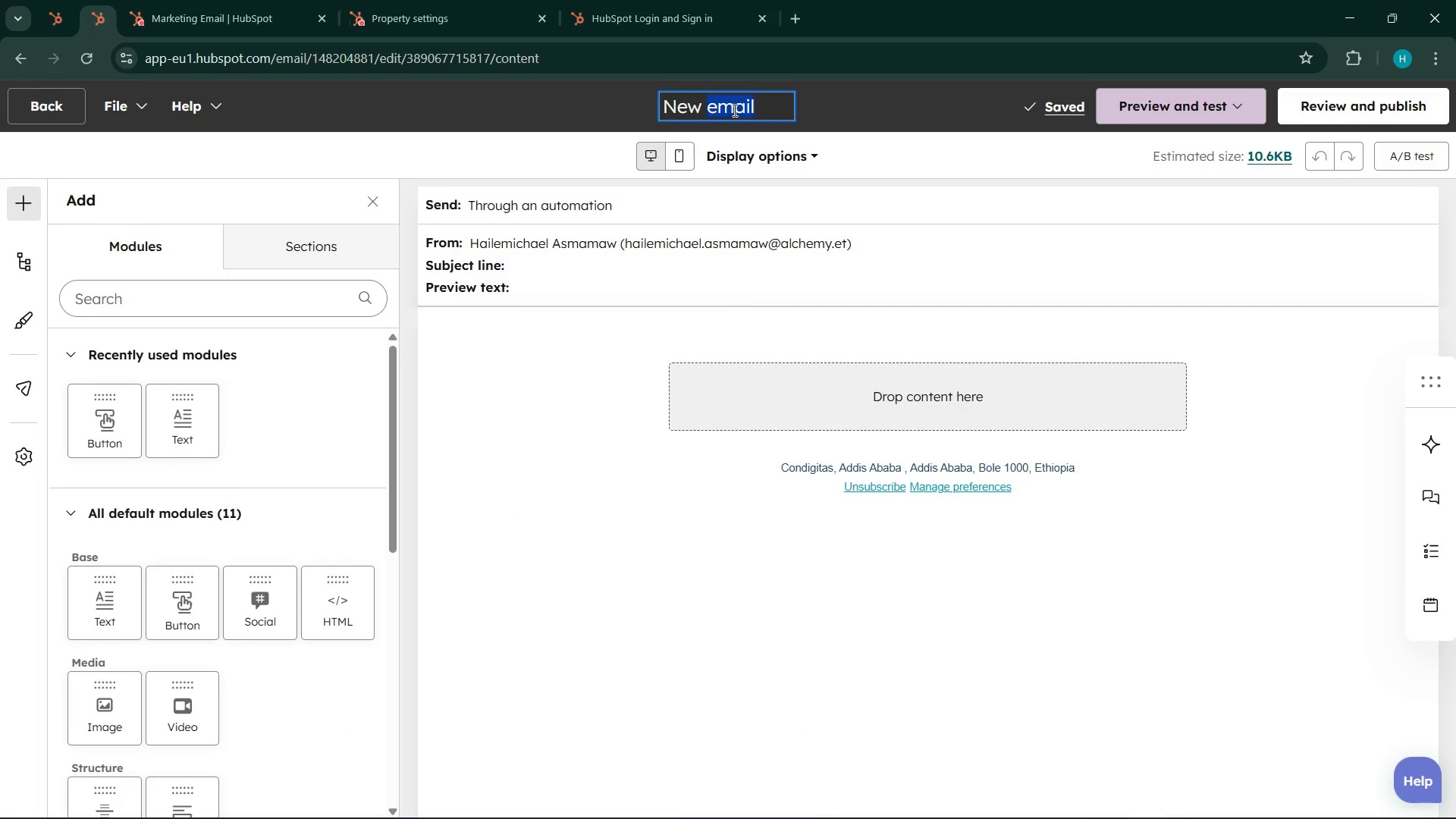 
triple_click([733, 110])
 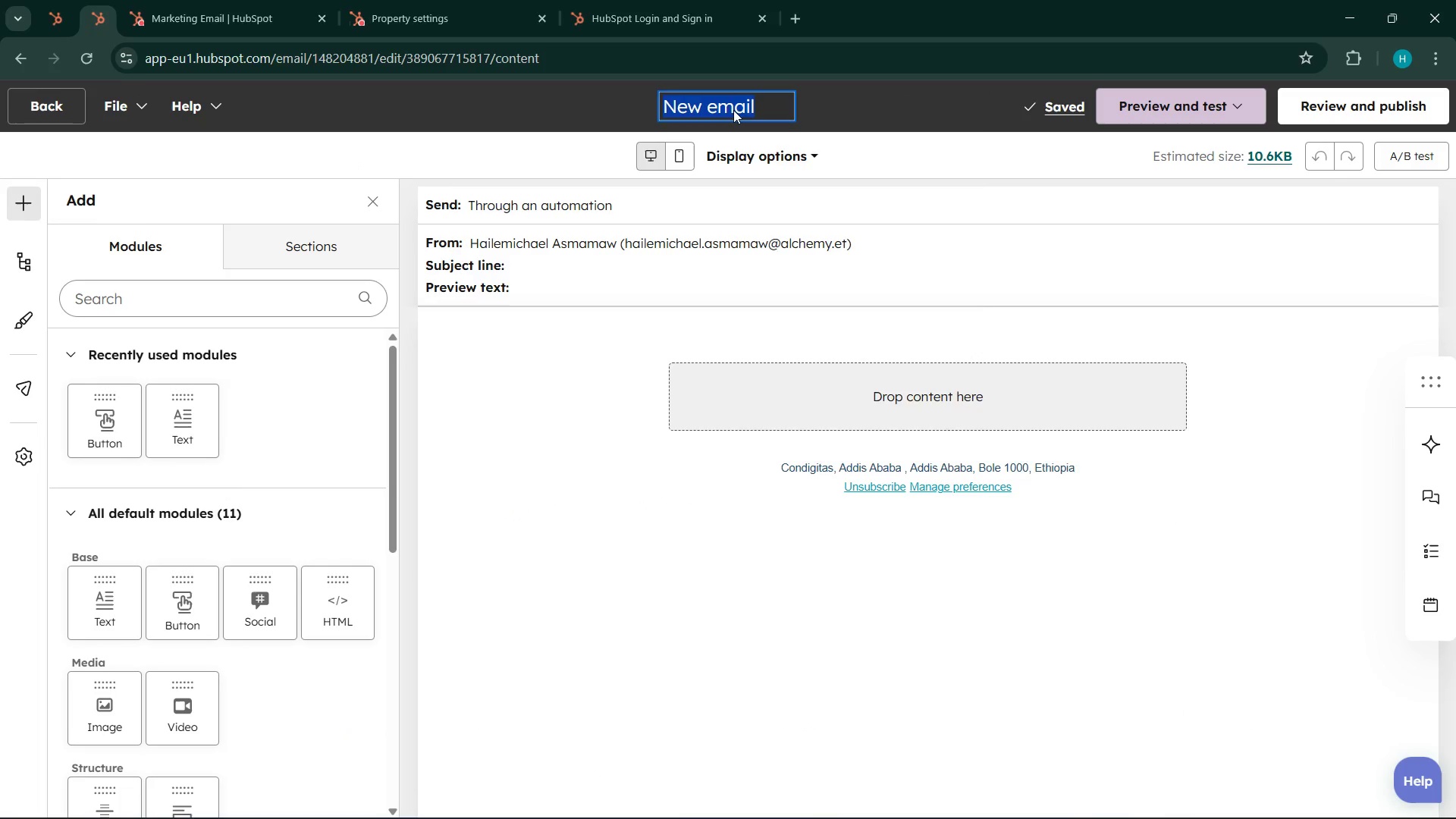 
right_click([733, 110])
 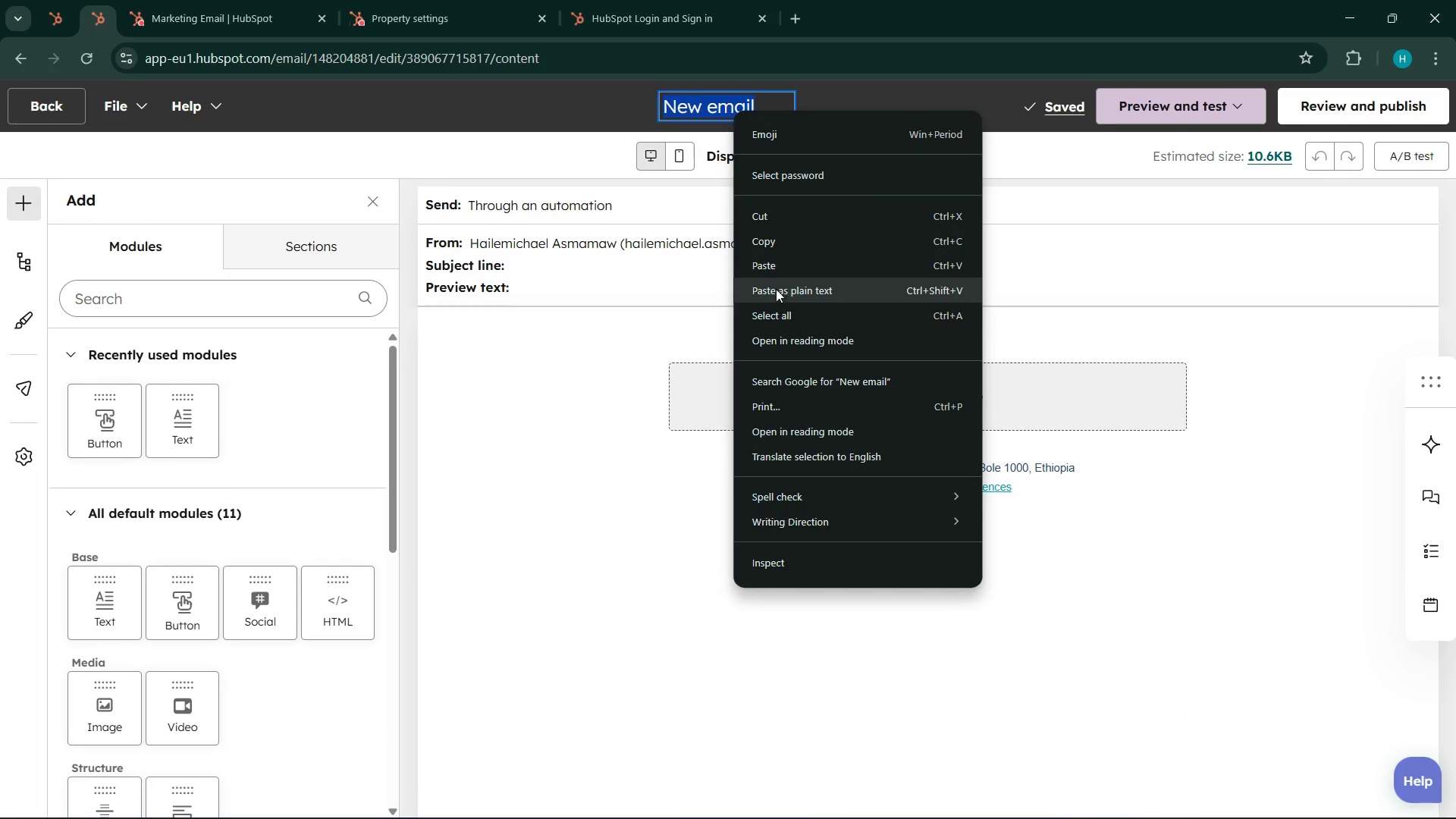 
left_click([770, 266])
 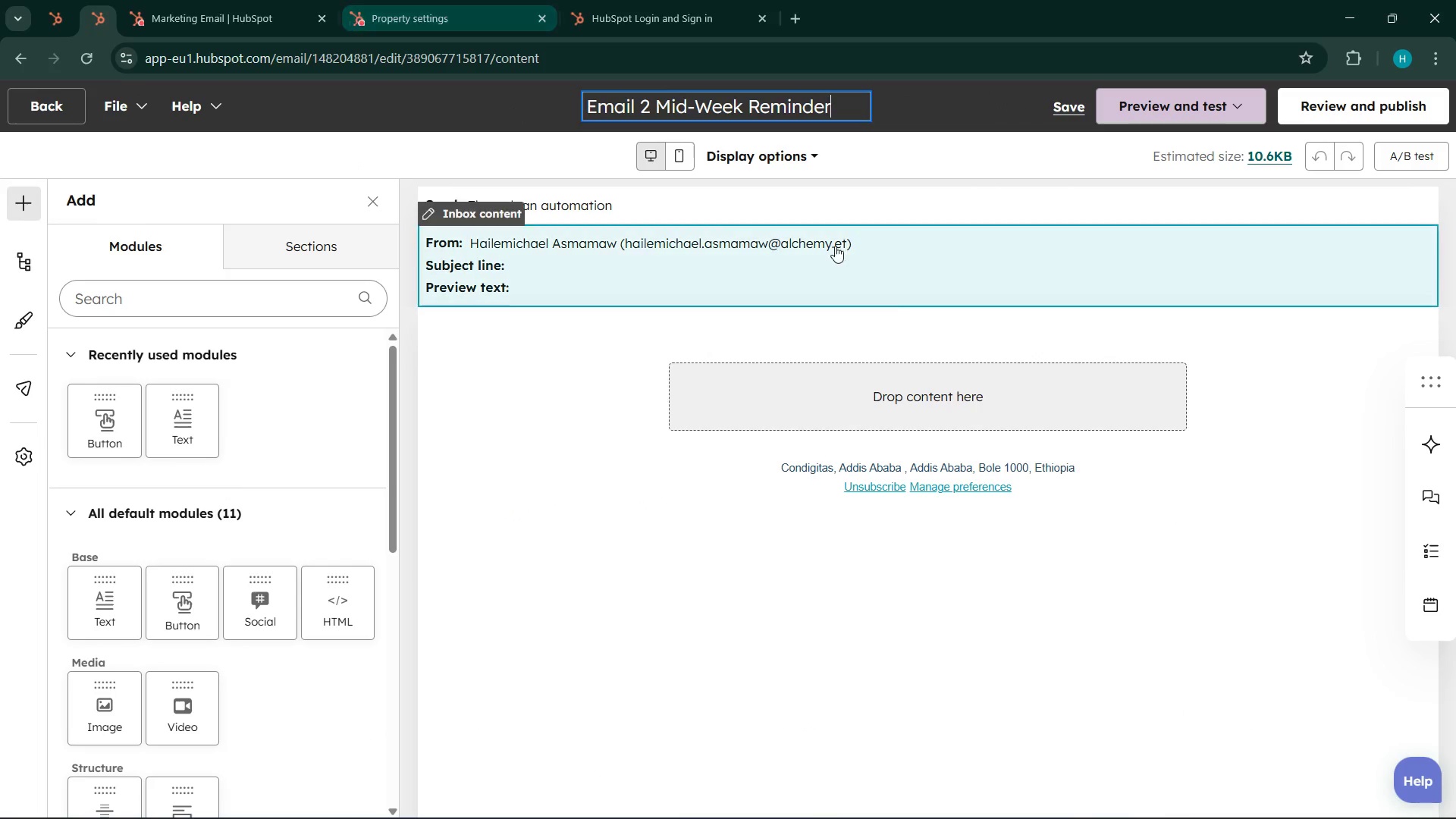 
left_click([778, 232])
 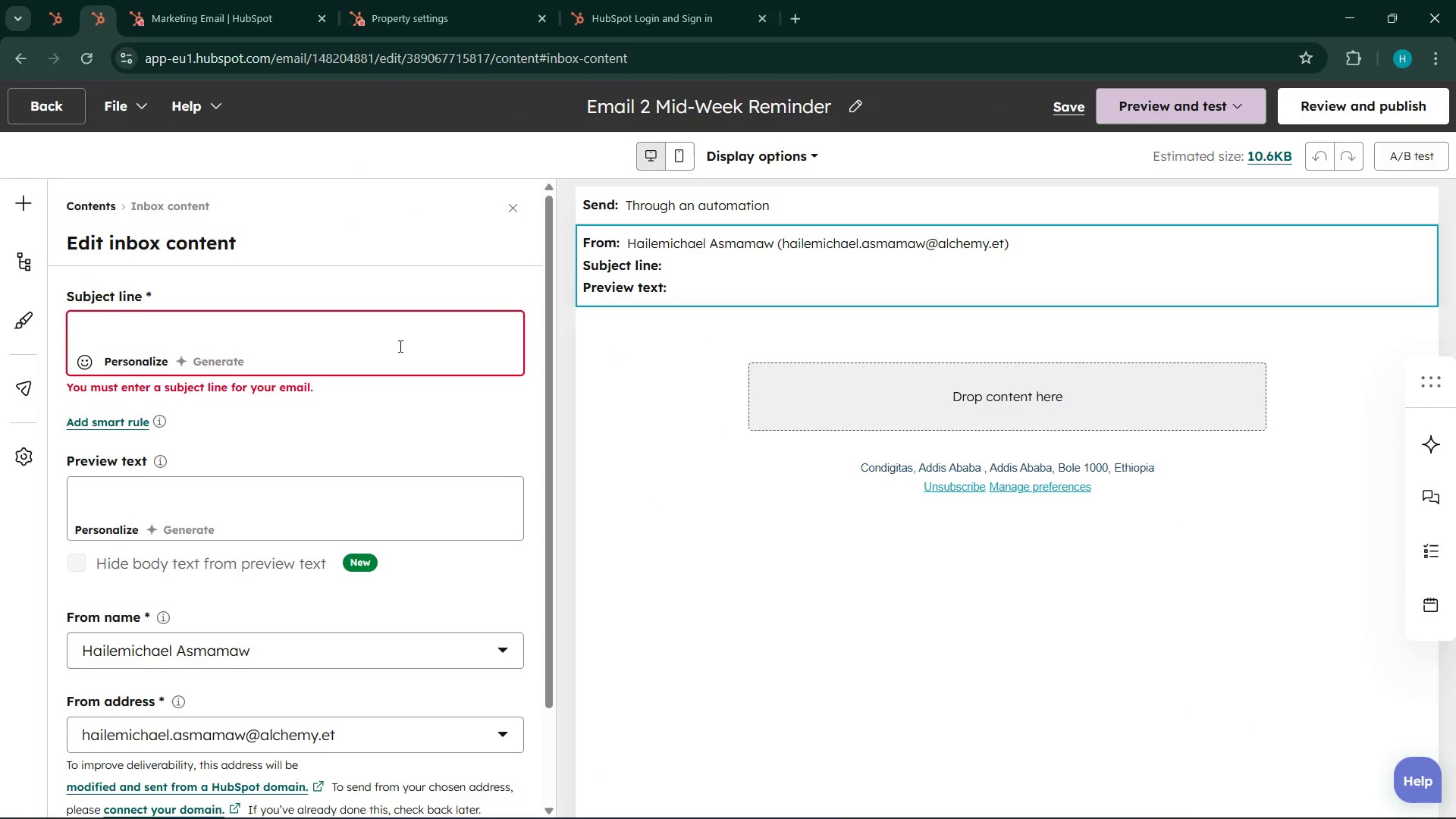 
left_click([275, 328])
 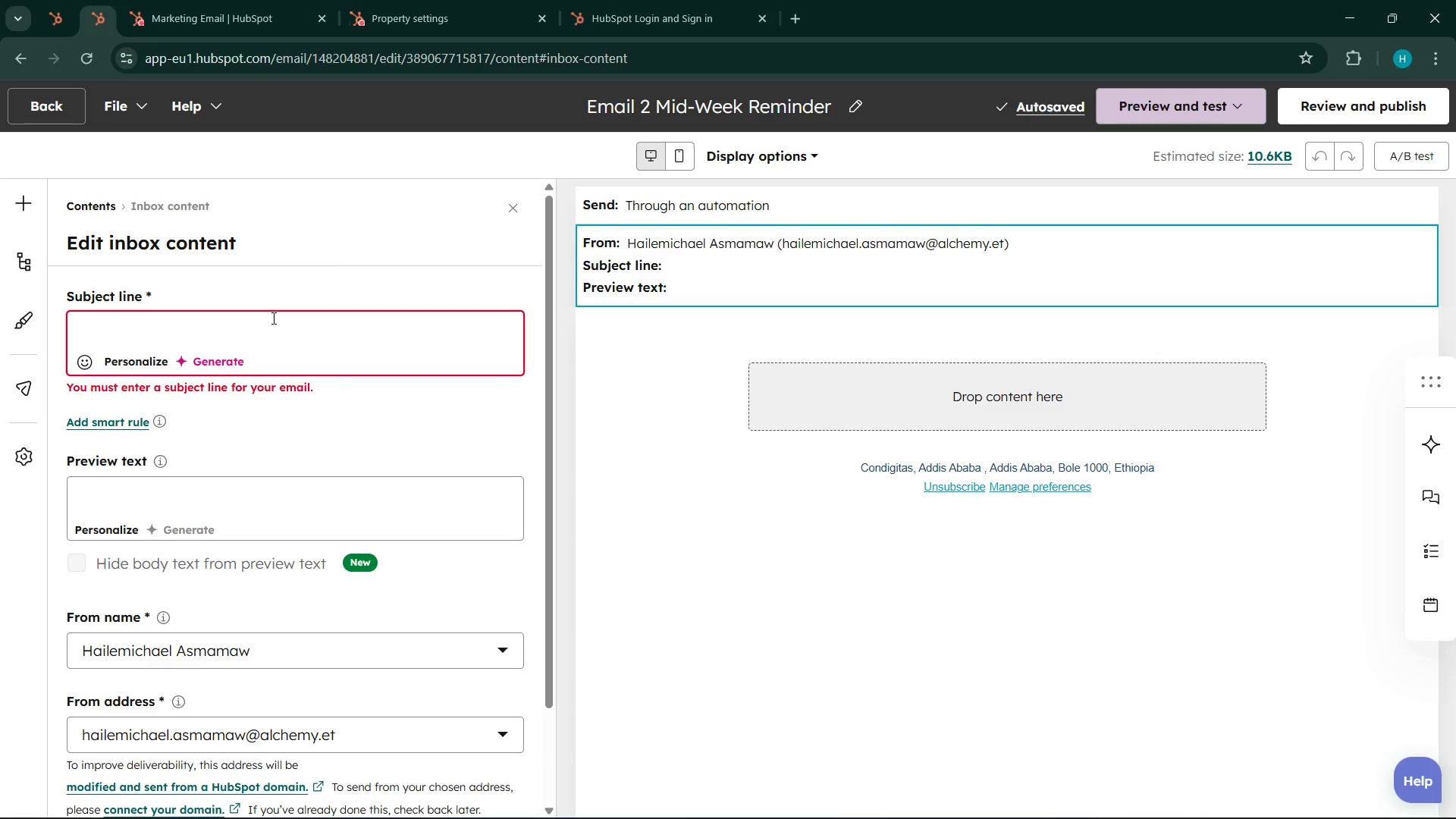 
type(The )
 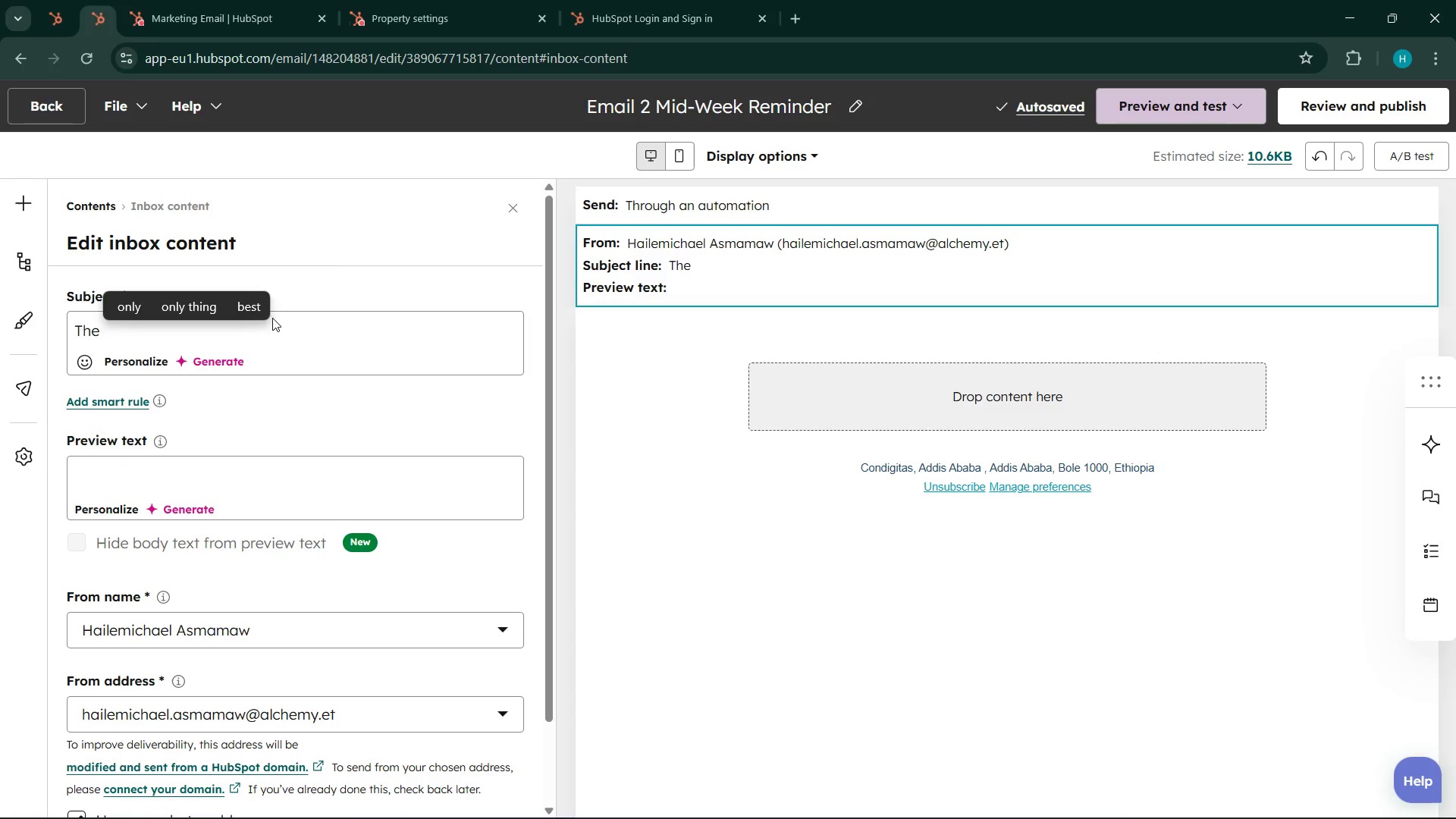 
type(seasonn )
key(Backspace)
key(Backspace)
type( won't wait )
 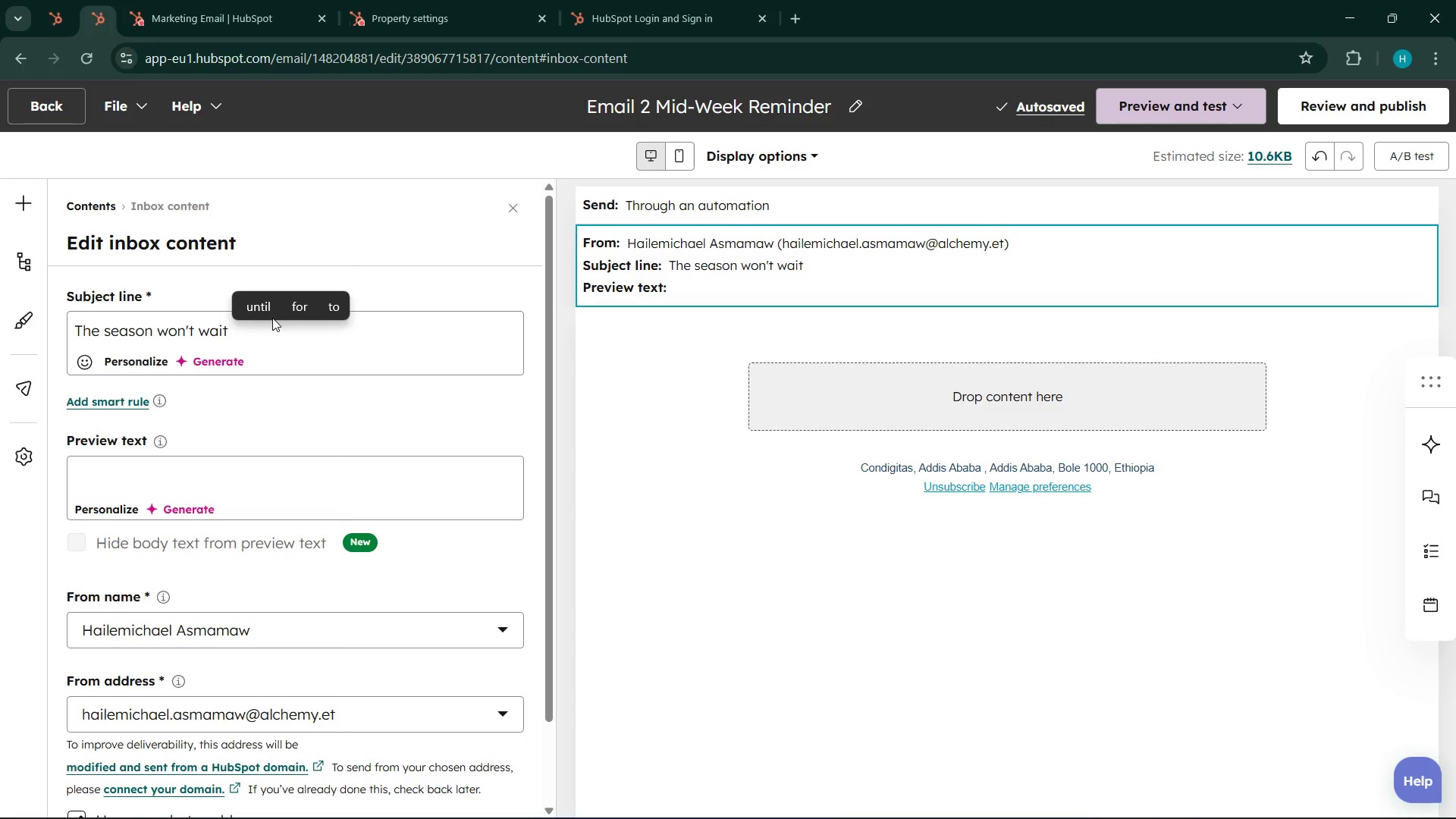 
key(Backspace)
type(, {{ contact.first )
key(Backspace)
type(name)
 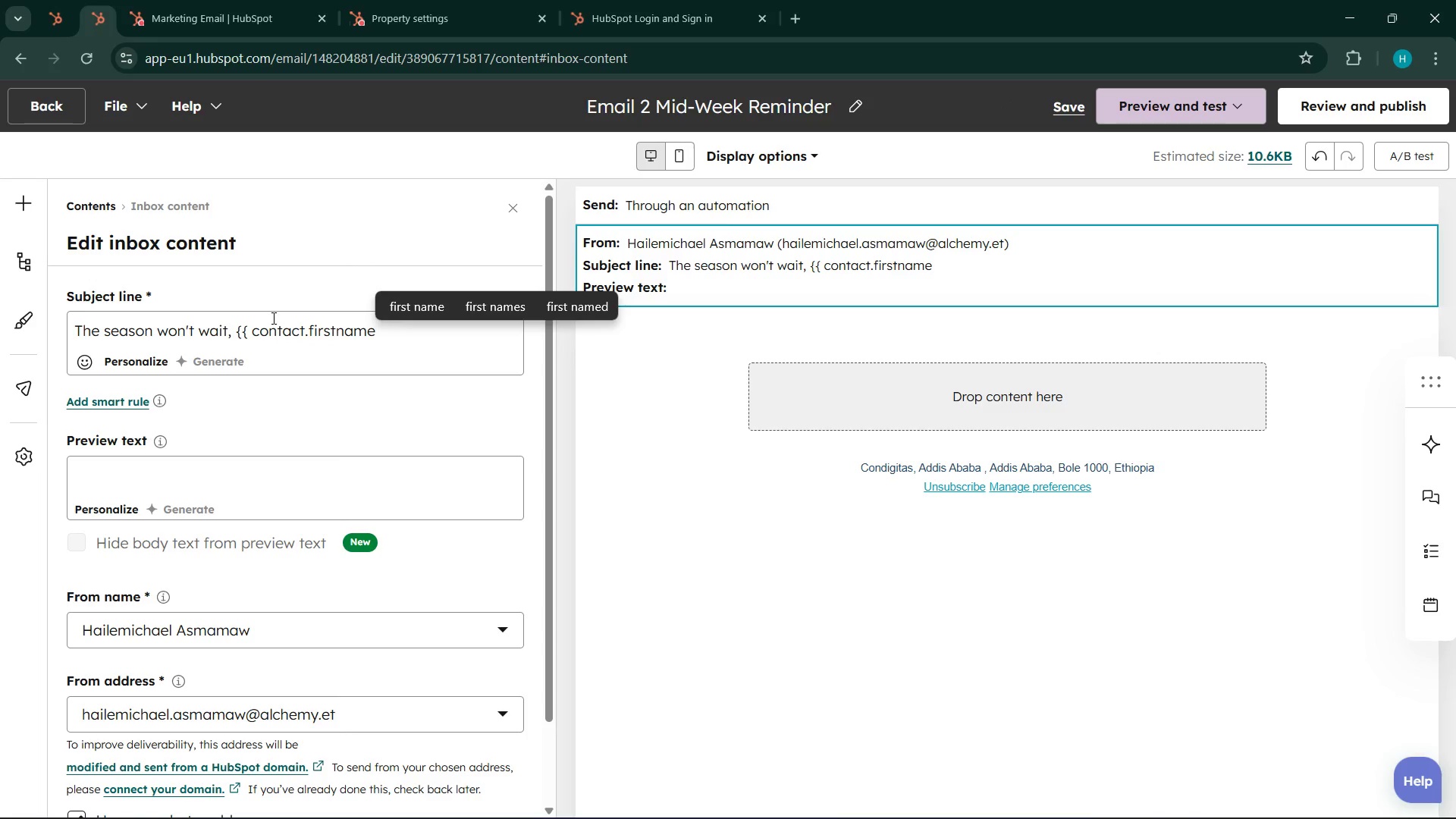 
key(Space)
 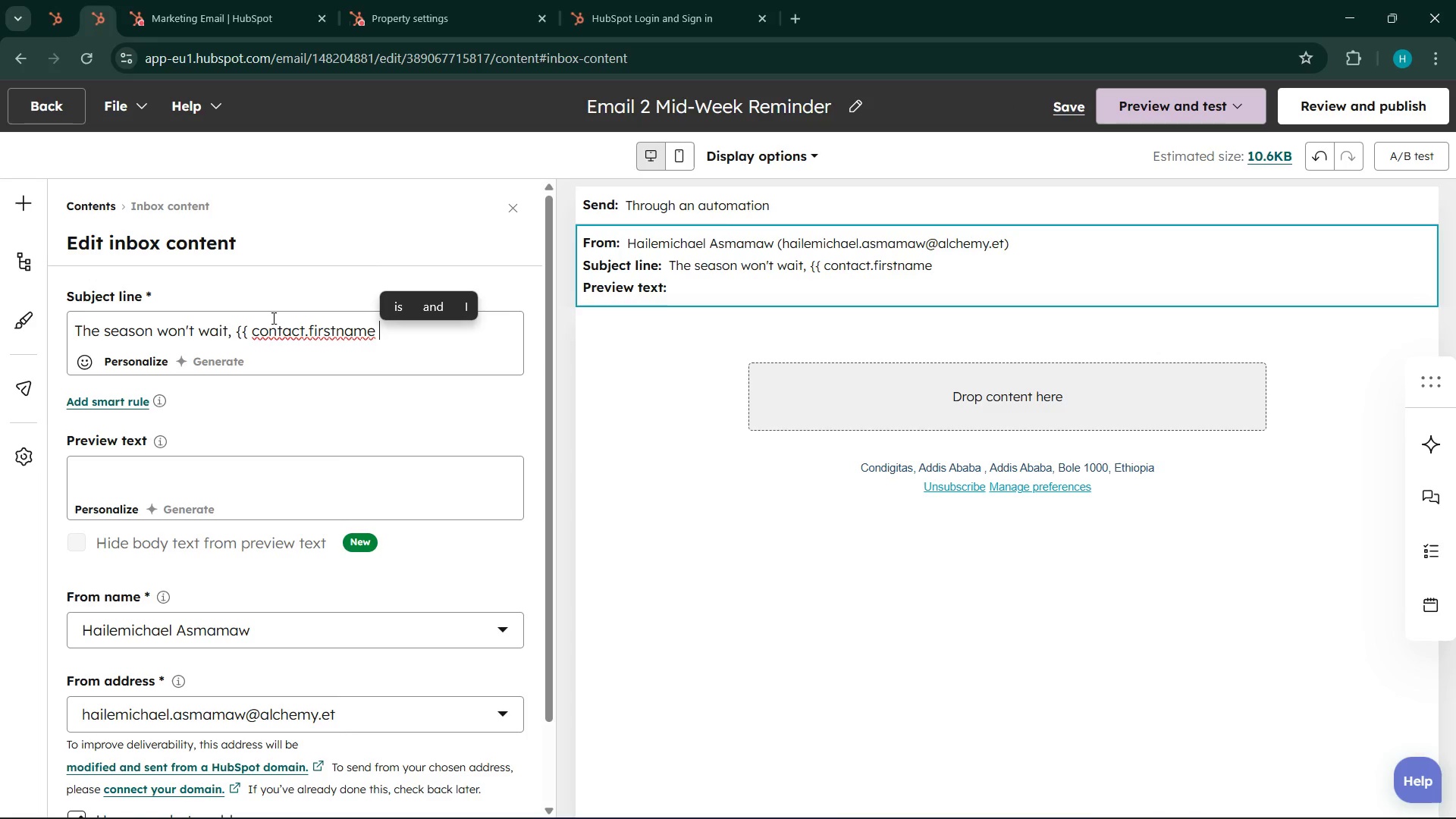 
key(Shift+ShiftLeft)
 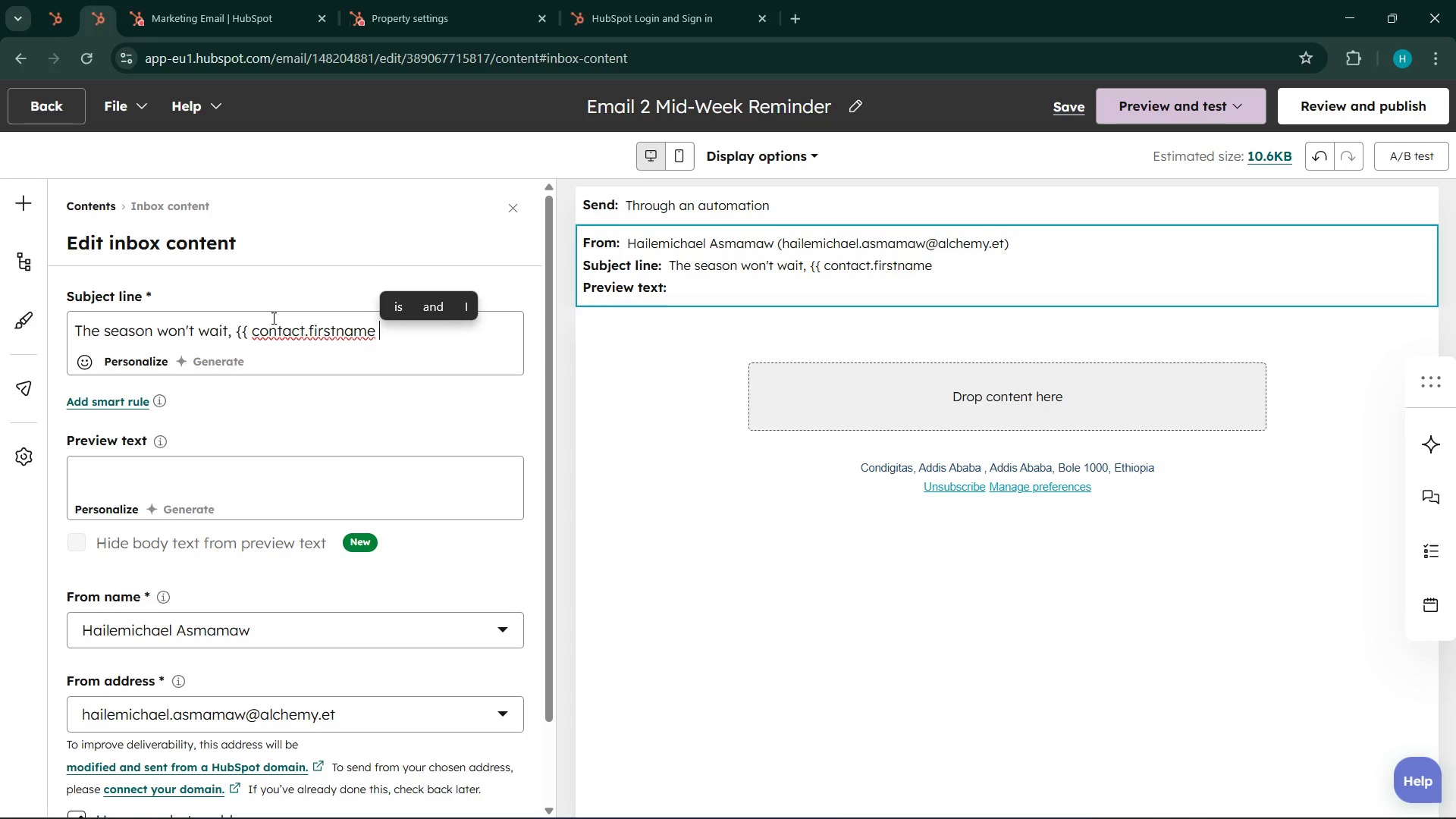 
key(Shift+BracketRight)
 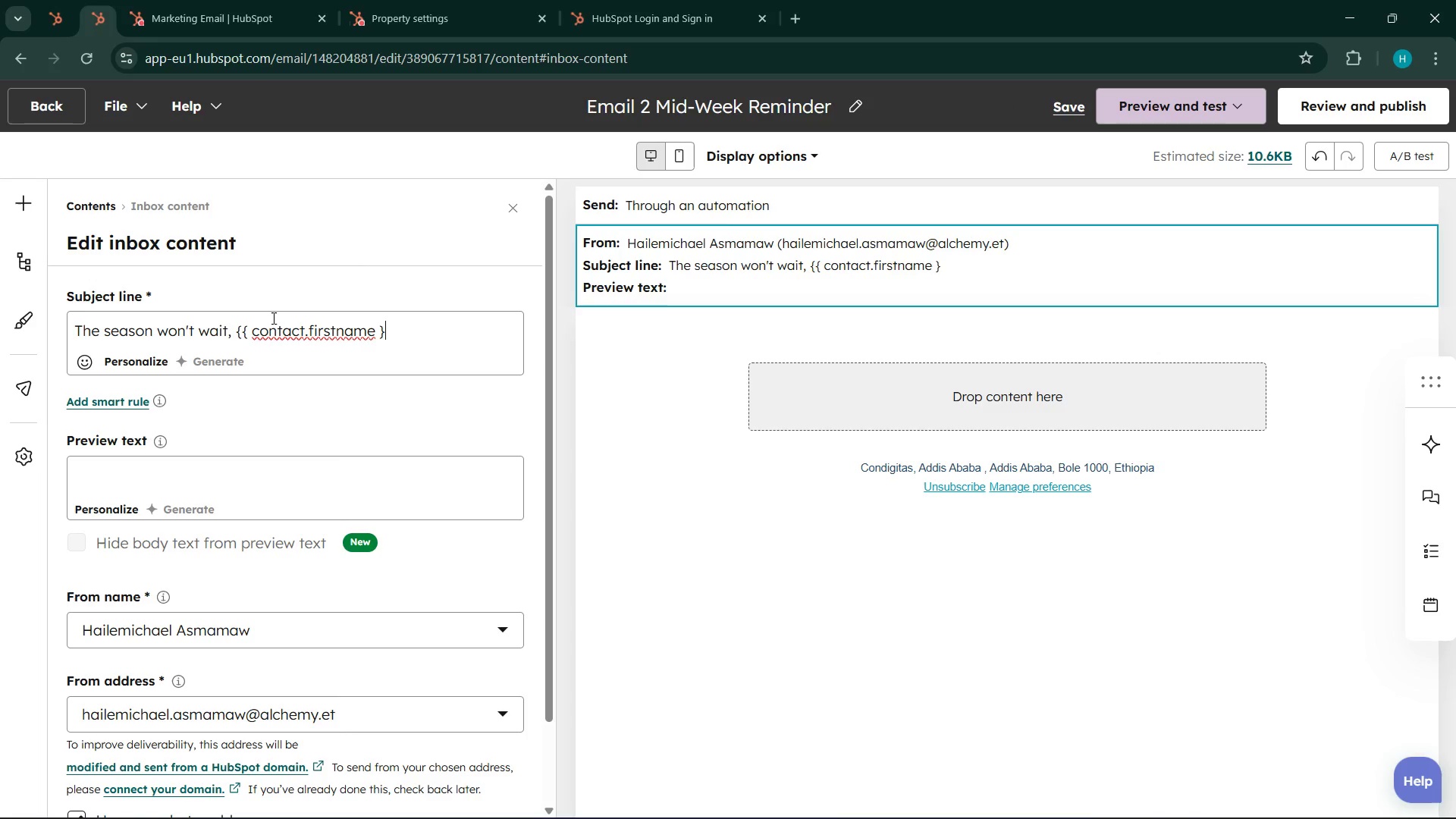 
key(Shift+BracketRight)
 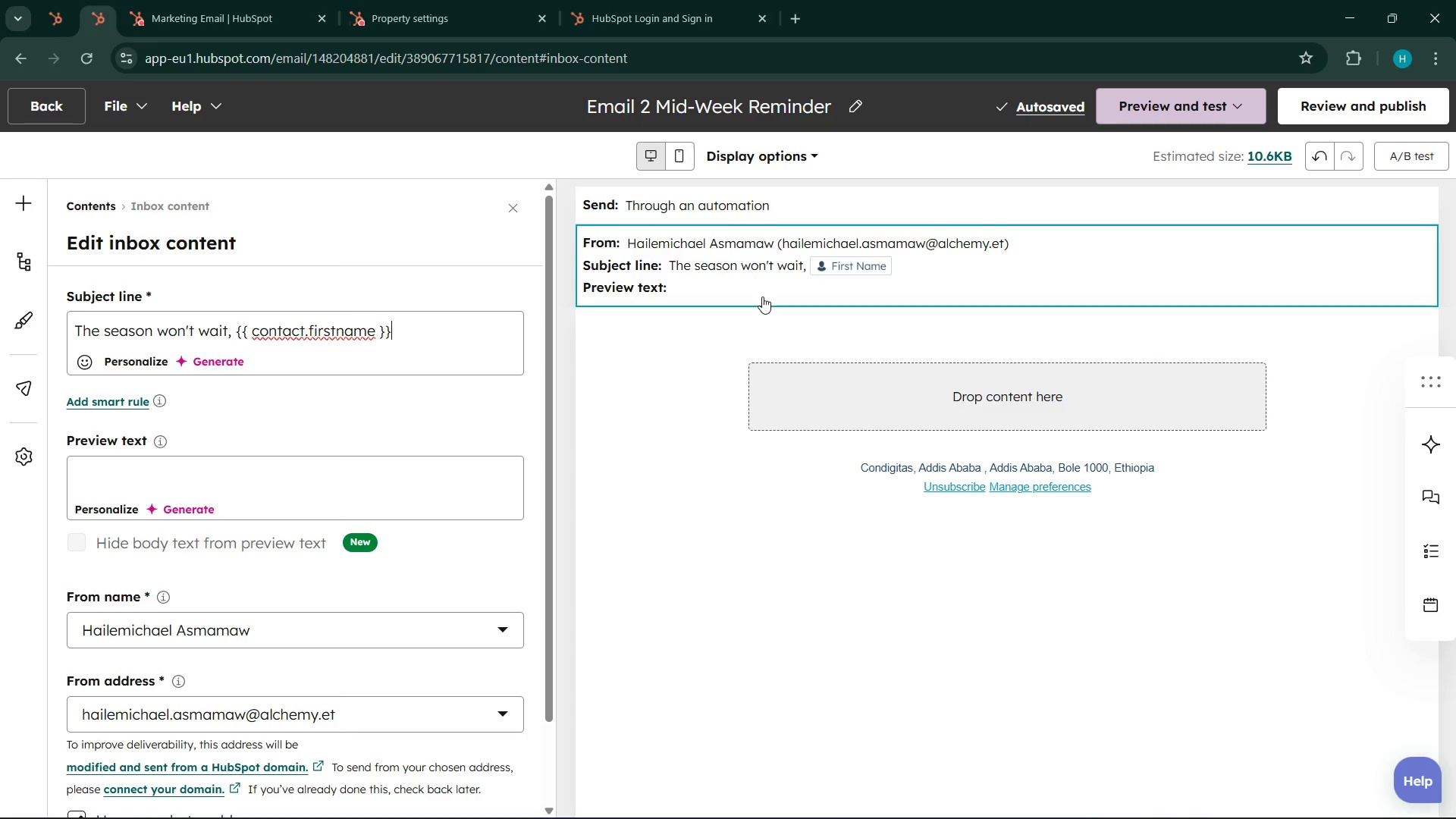 
wait(44.47)
 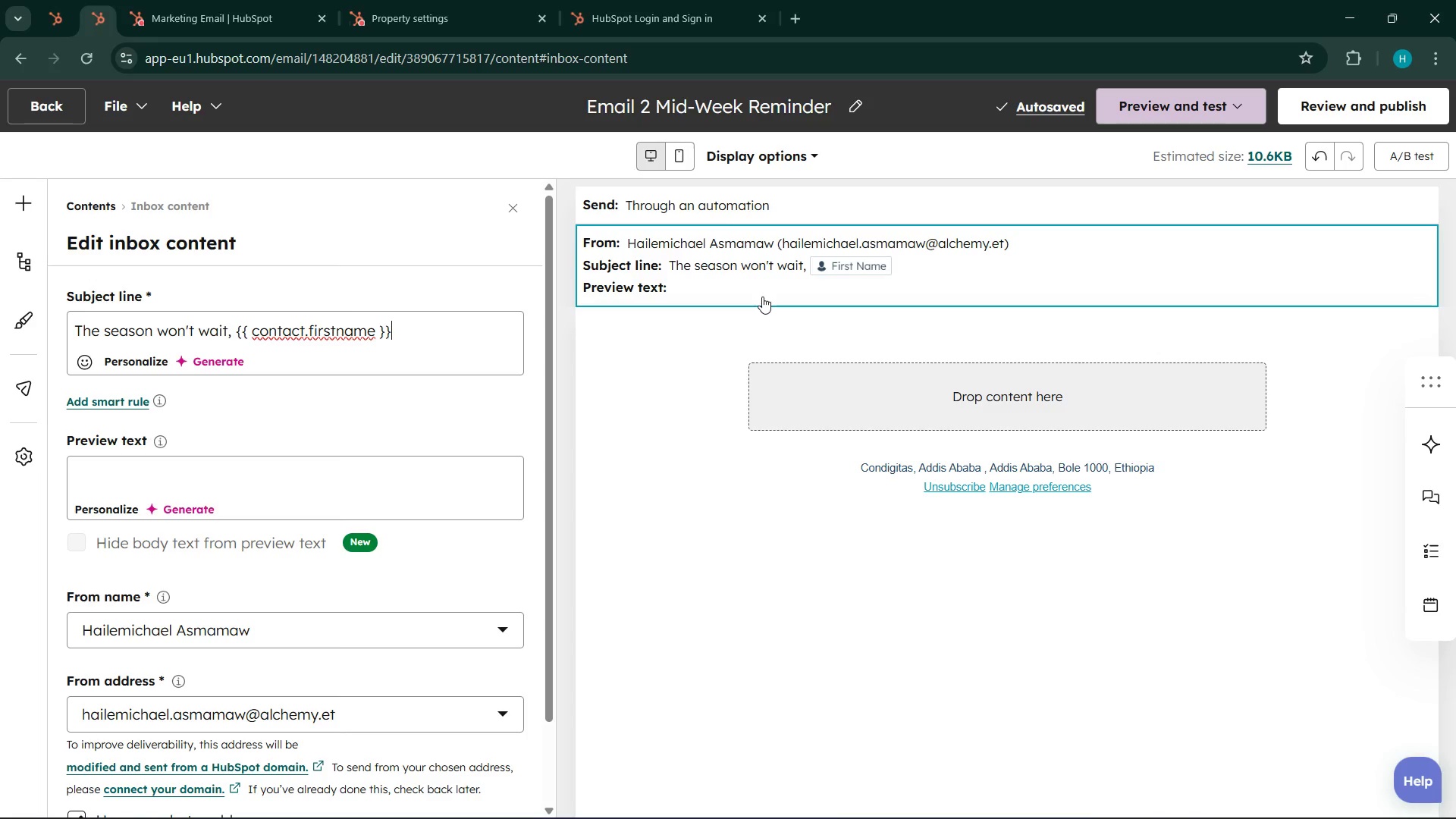 
left_click([230, 468])
 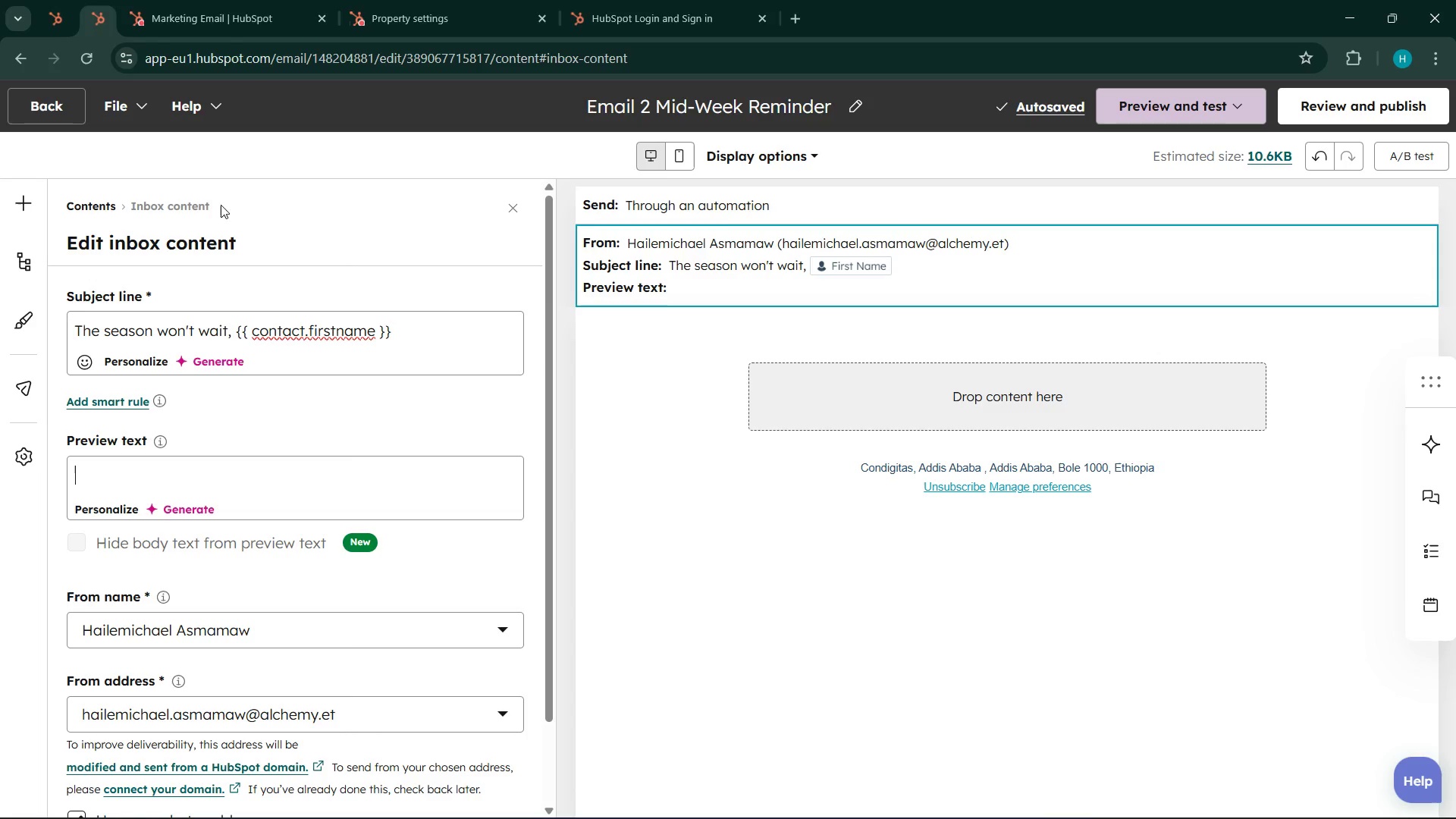 
left_click([45, 0])
 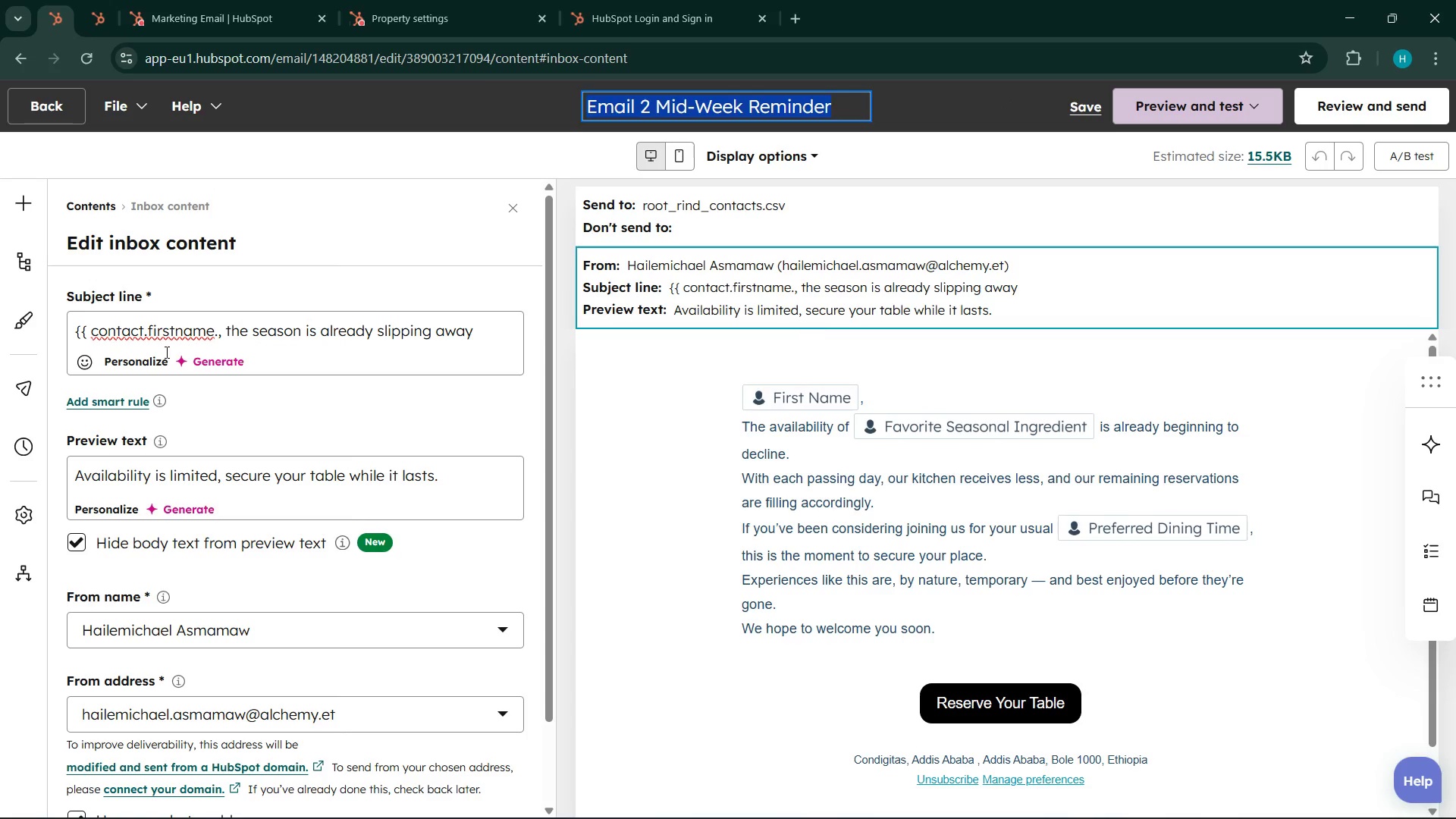 
scroll: coordinate [197, 348], scroll_direction: down, amount: 2.0
 